 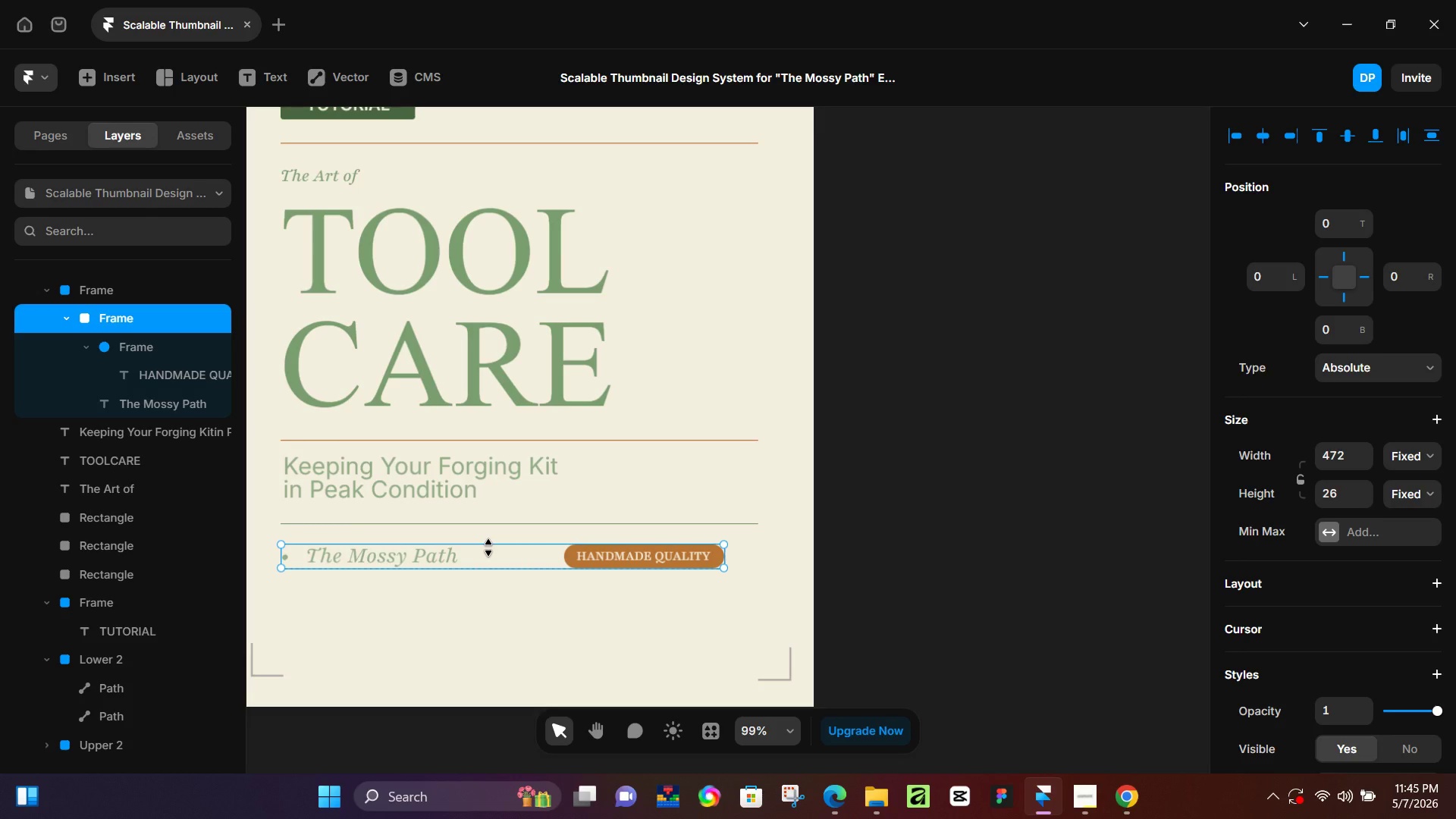 
hold_key(key=ControlLeft, duration=0.47)
 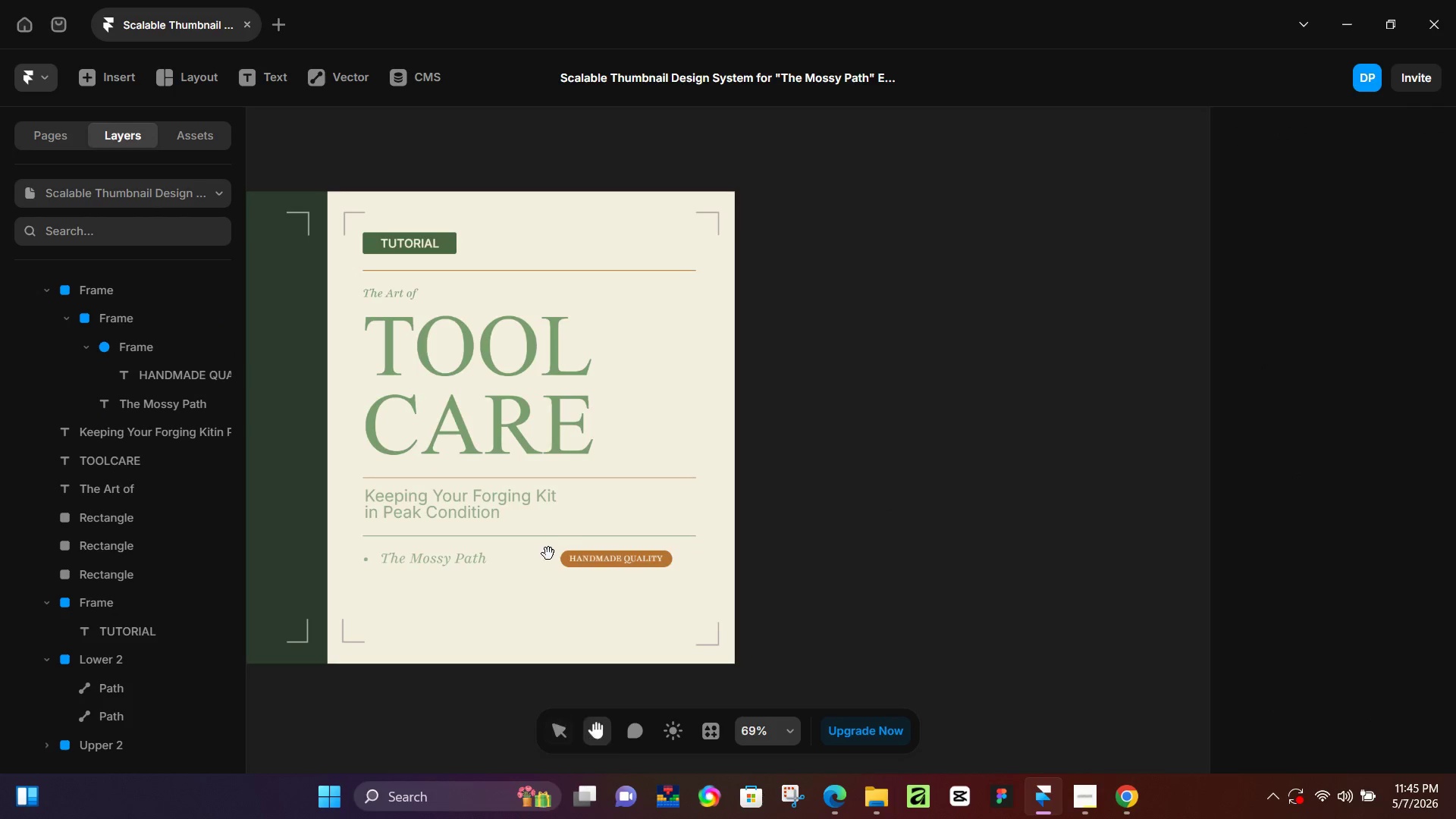 
left_click([1043, 508])
 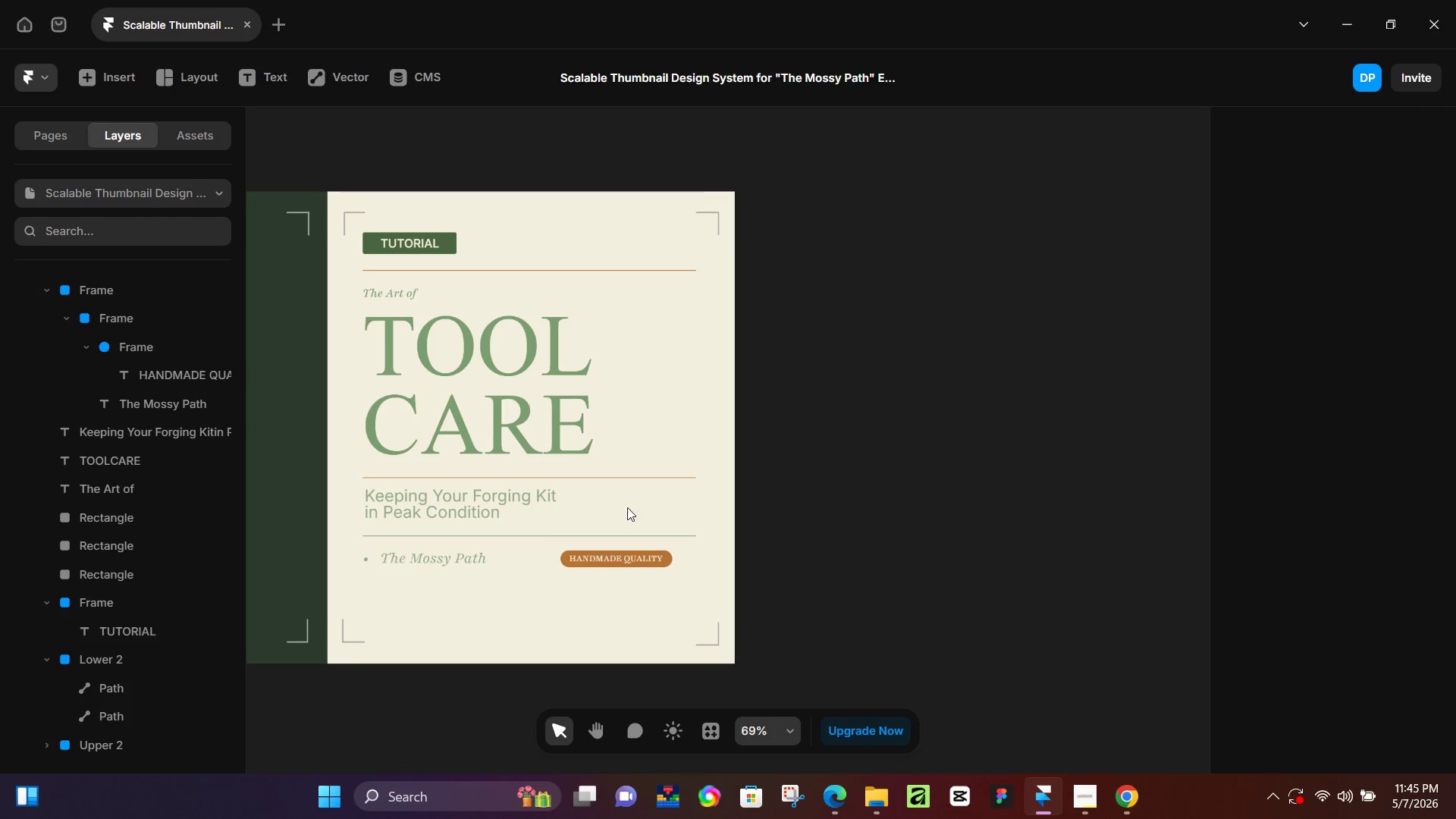 
scroll: coordinate [554, 563], scroll_direction: down, amount: 3.0
 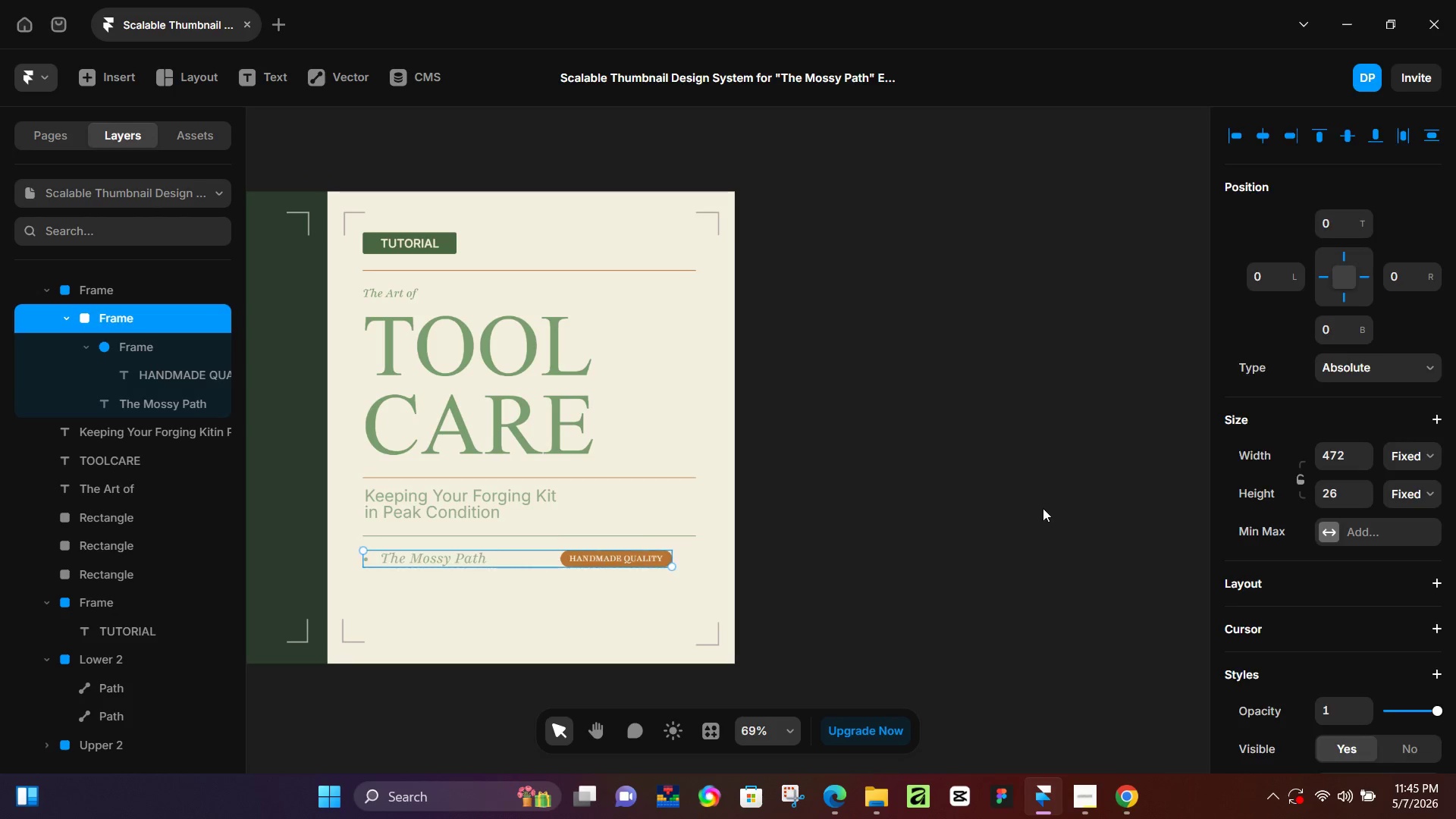 
hold_key(key=Space, duration=0.56)
 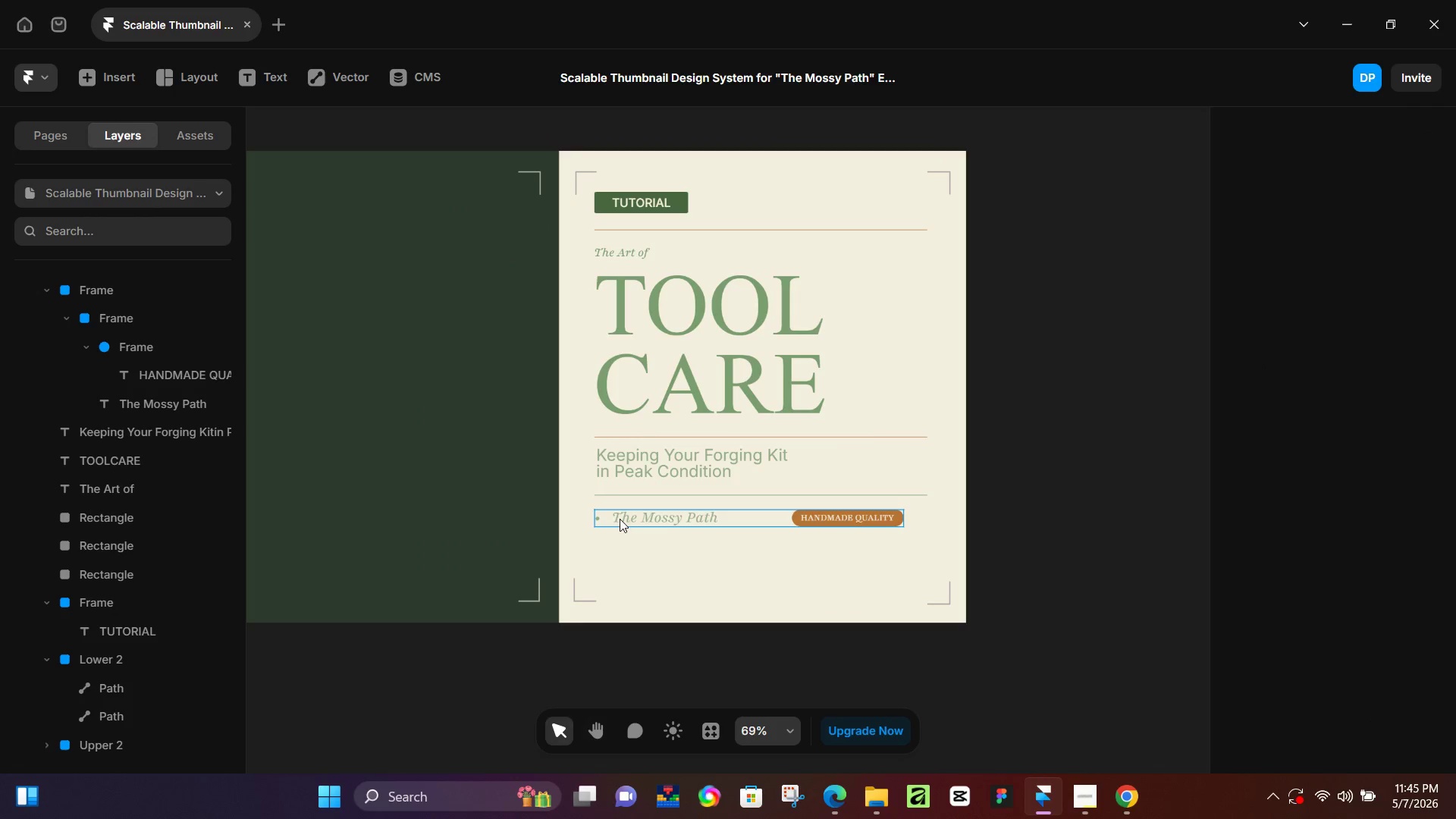 
left_click_drag(start_coordinate=[548, 554], to_coordinate=[780, 514])
 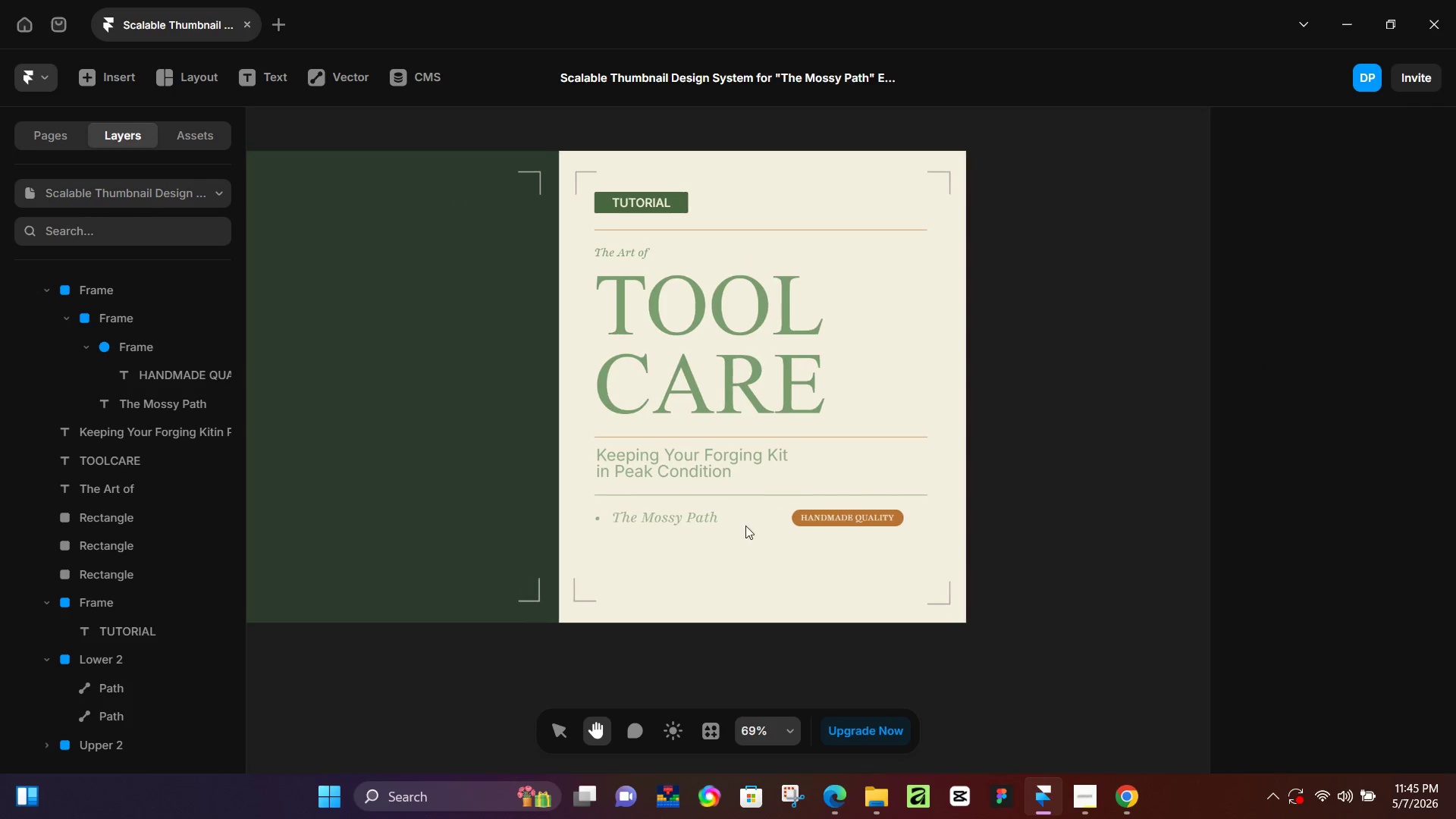 
hold_key(key=ControlLeft, duration=0.61)
 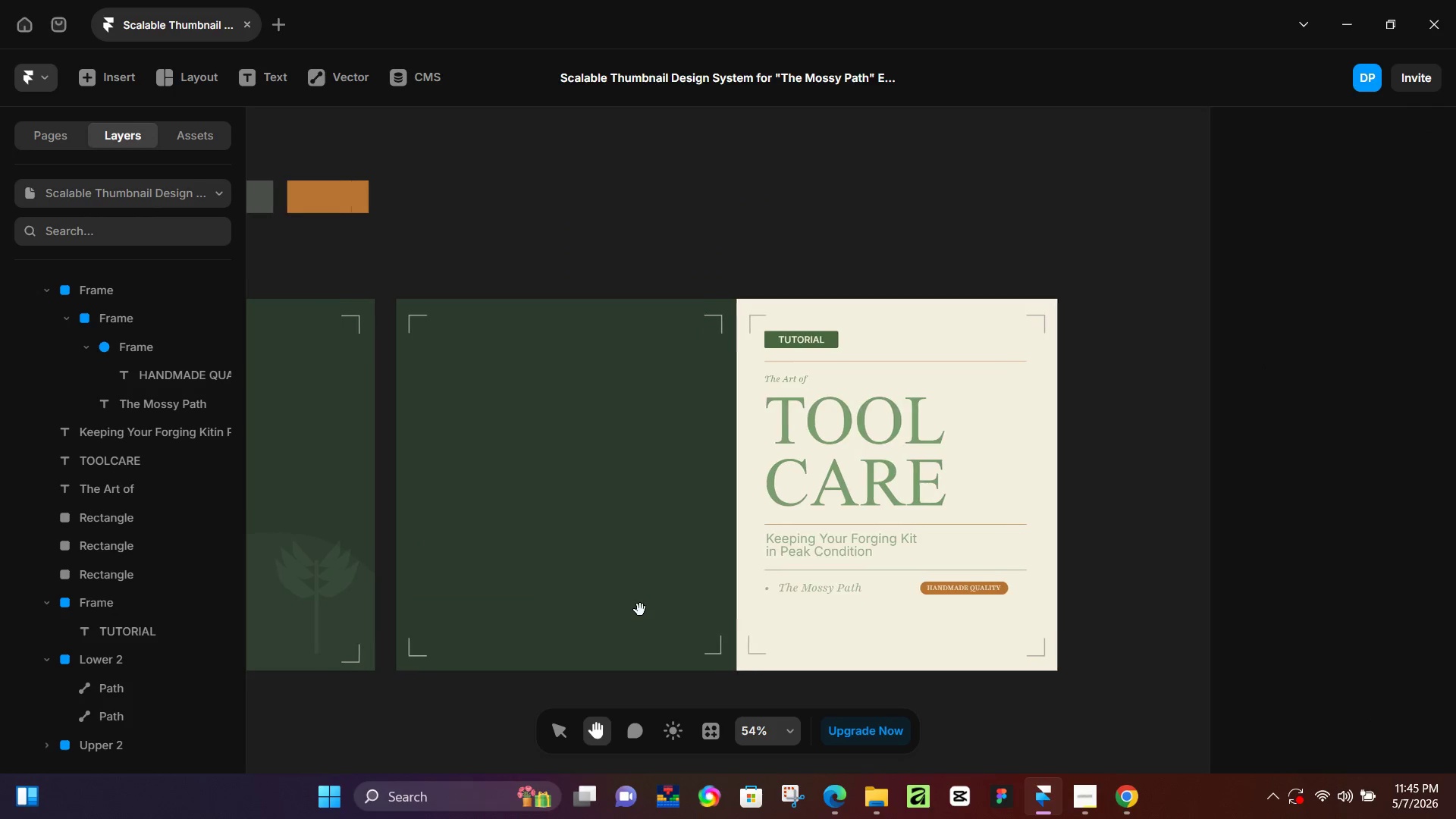 
hold_key(key=Space, duration=0.52)
 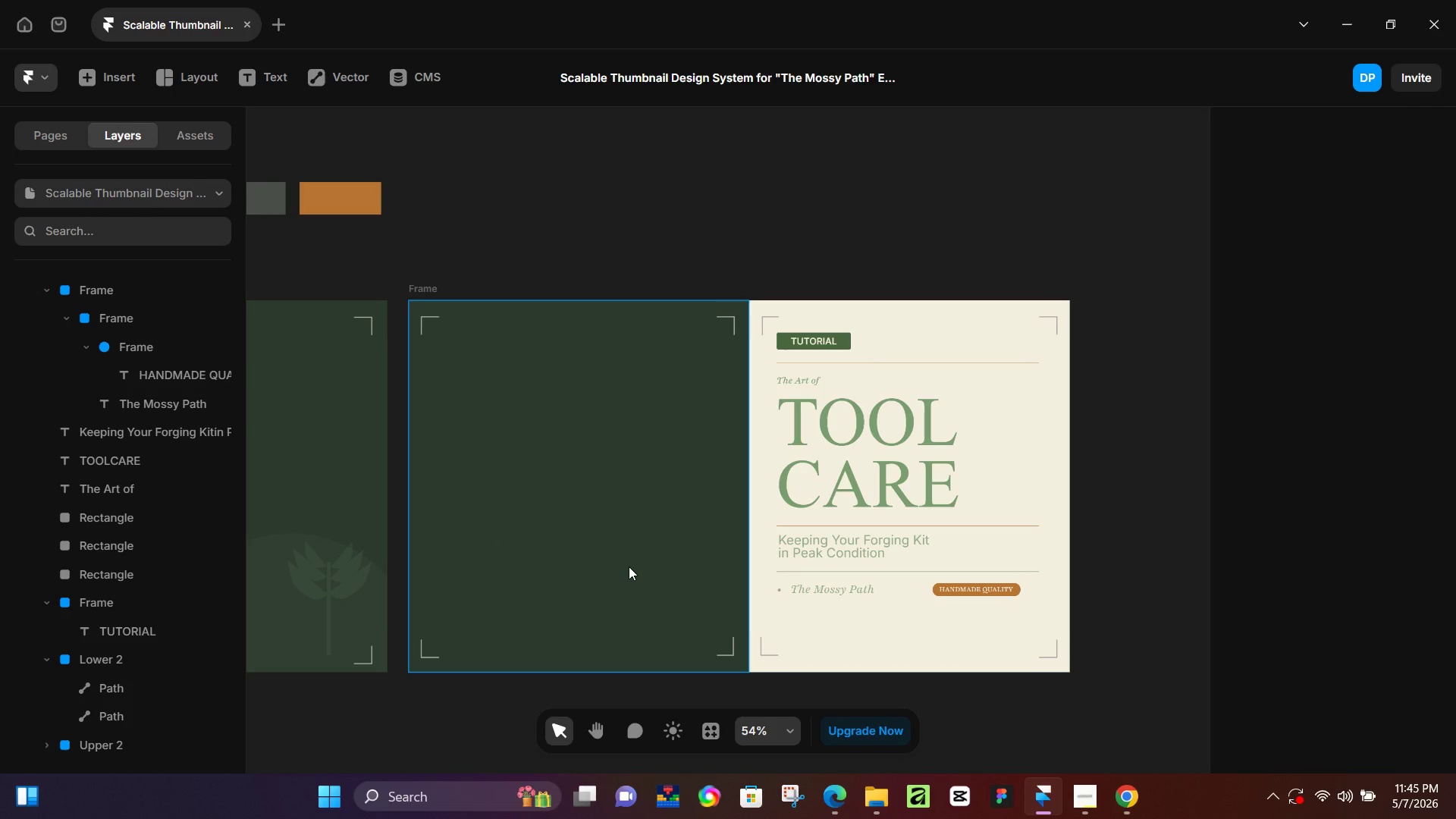 
left_click_drag(start_coordinate=[460, 539], to_coordinate=[642, 610])
 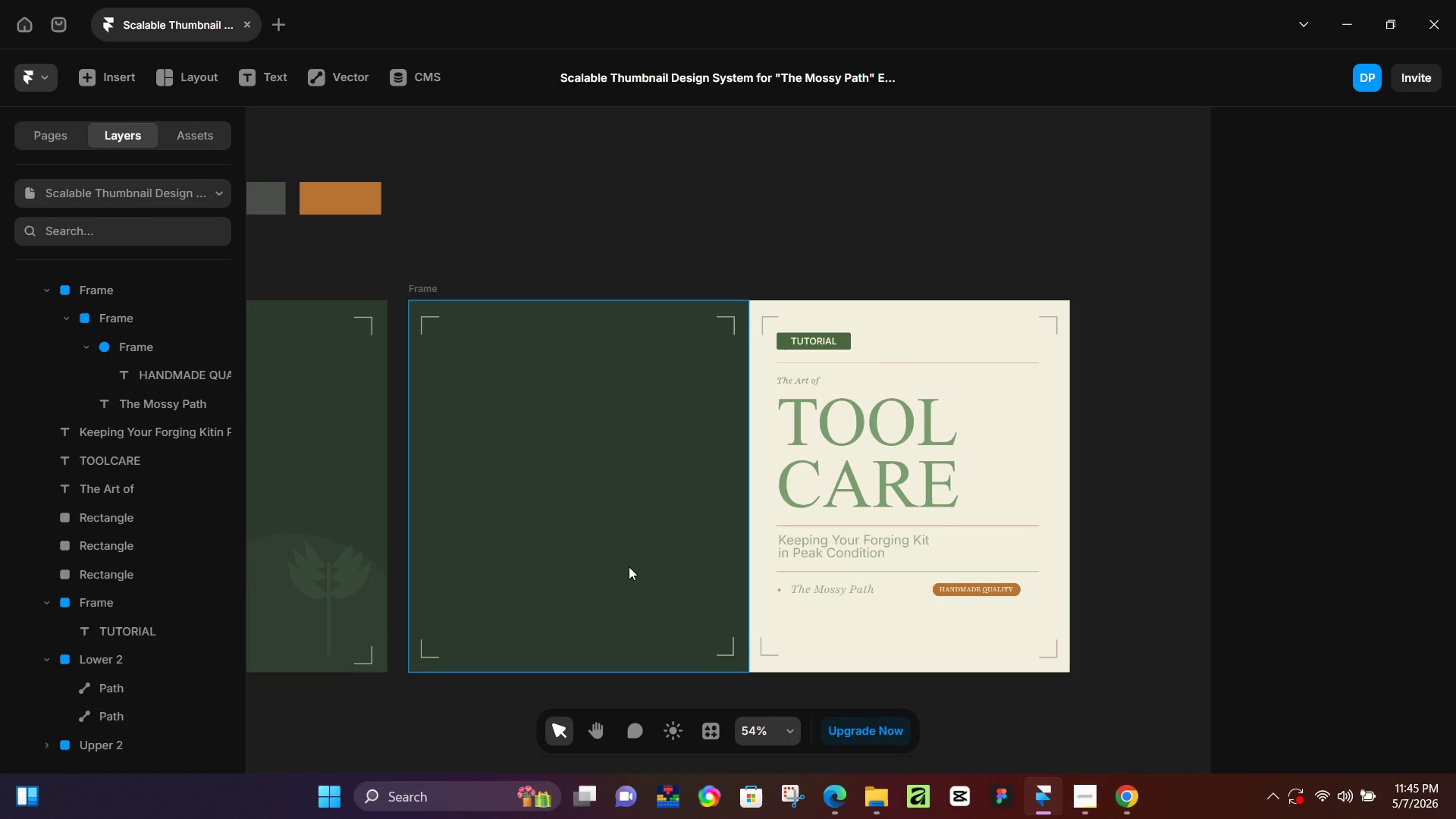 
scroll: coordinate [588, 513], scroll_direction: down, amount: 2.0
 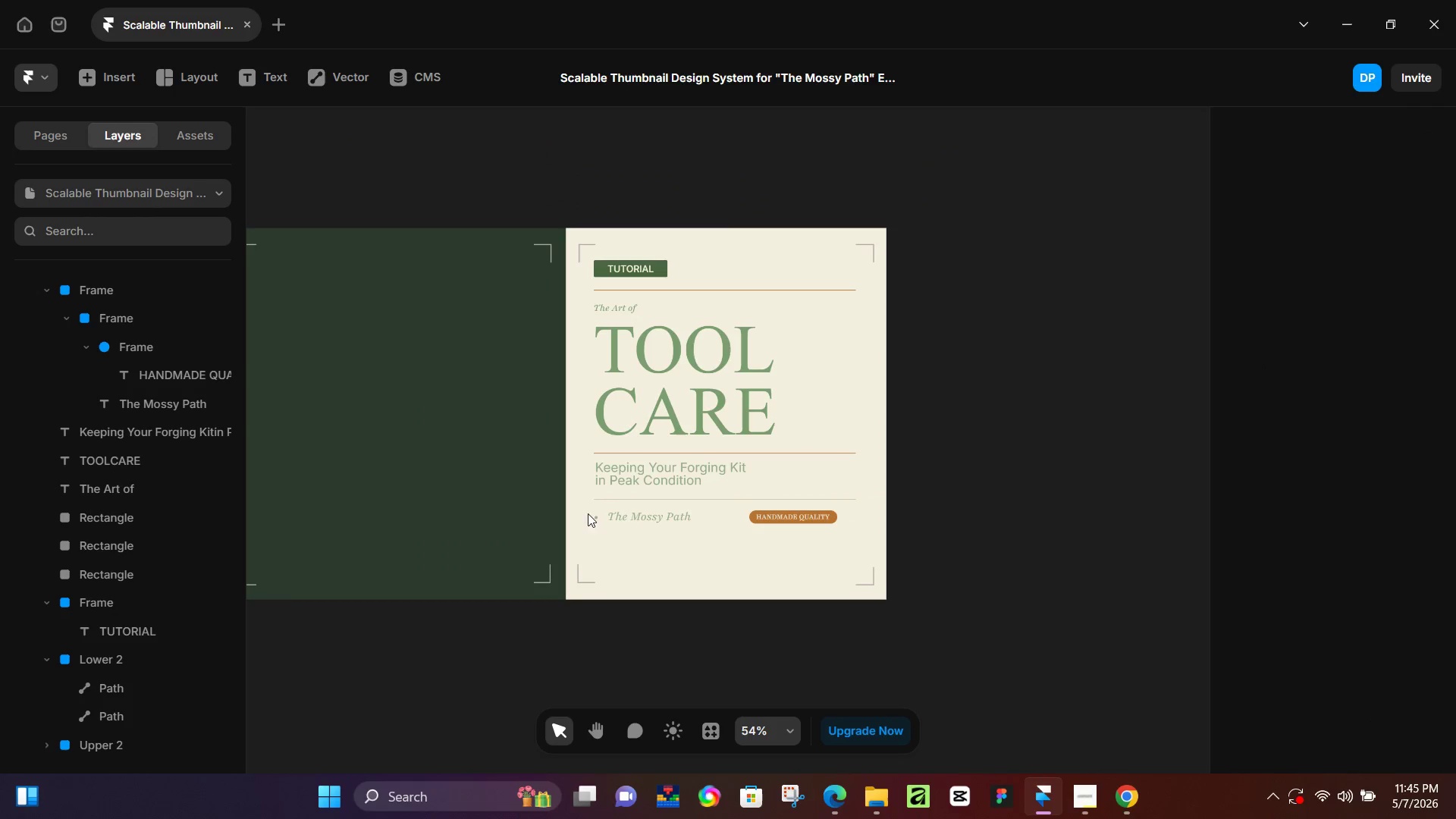 
key(O)
 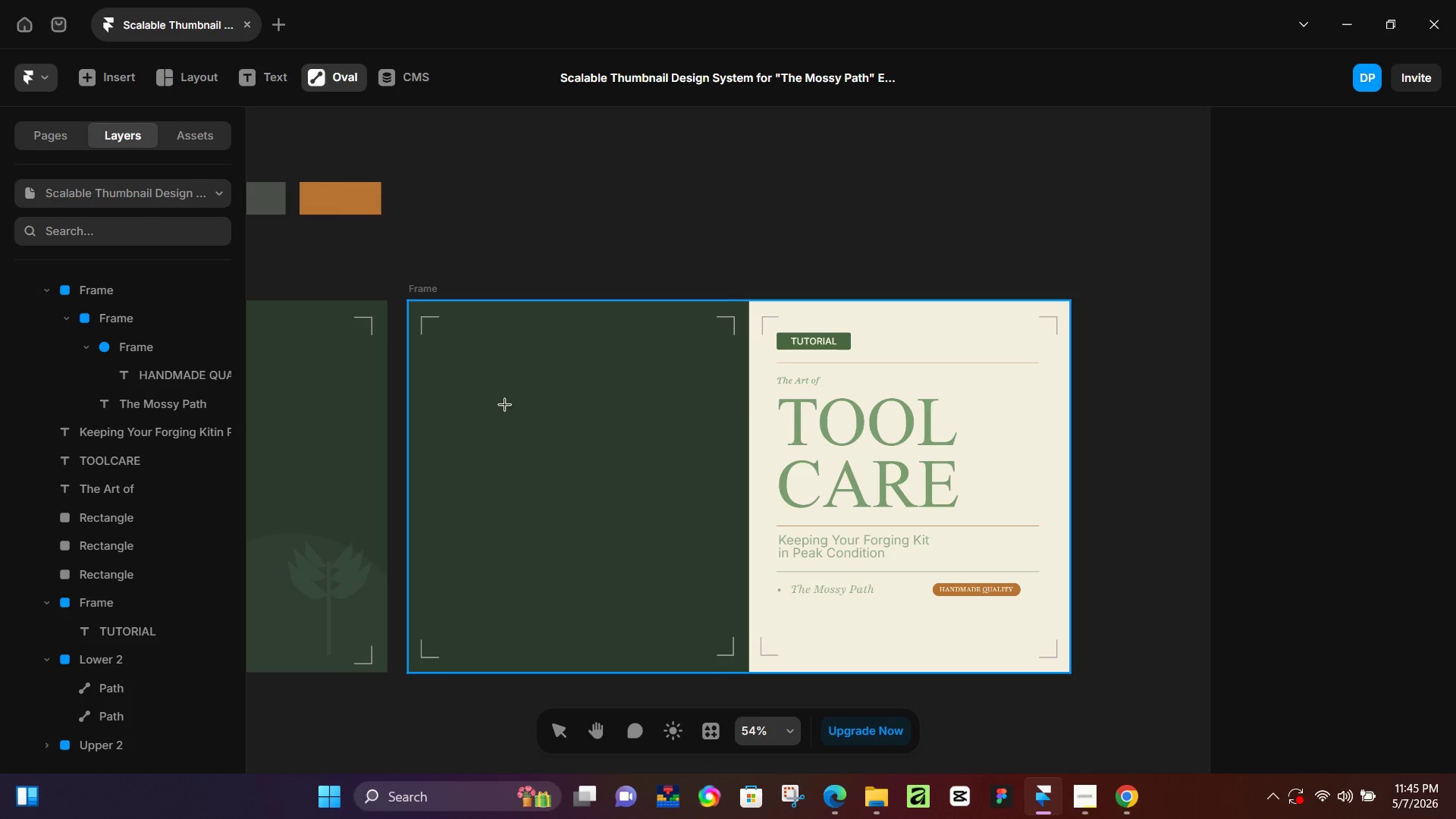 
hold_key(key=ShiftLeft, duration=1.51)
left_click_drag(start_coordinate=[429, 351], to_coordinate=[708, 647])
 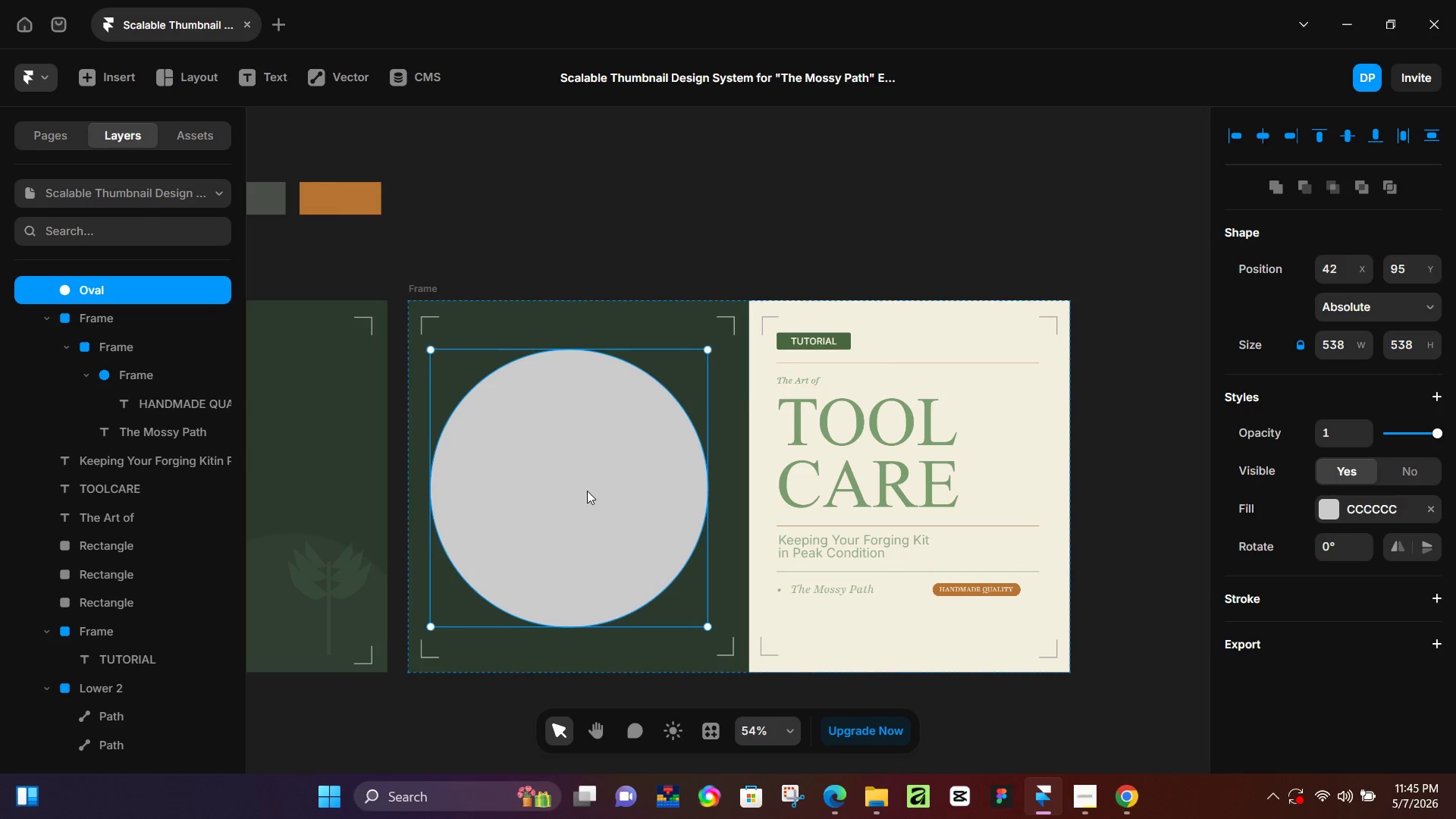 
left_click_drag(start_coordinate=[587, 491], to_coordinate=[596, 485])
 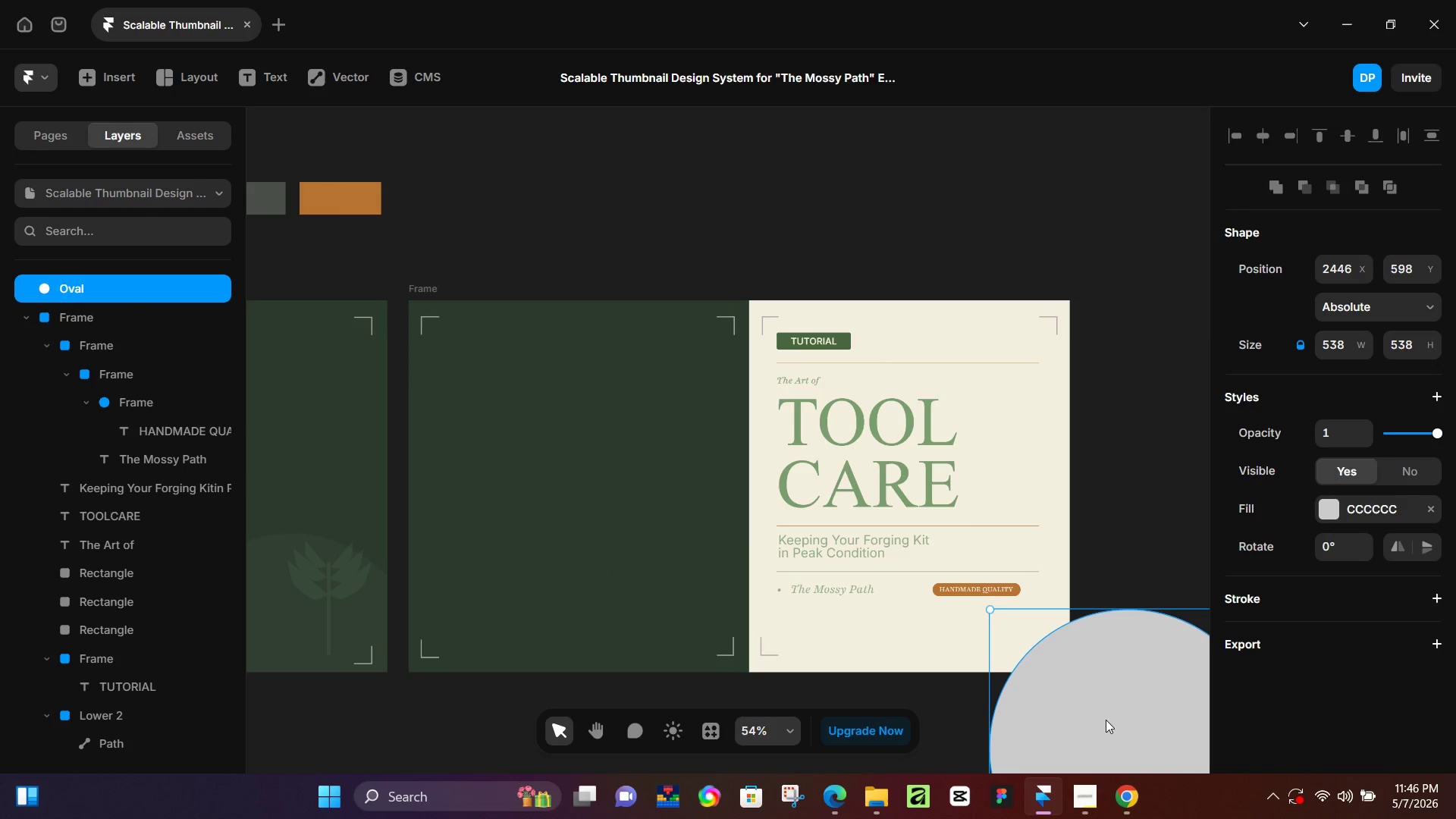 
left_click_drag(start_coordinate=[1106, 720], to_coordinate=[545, 457])
 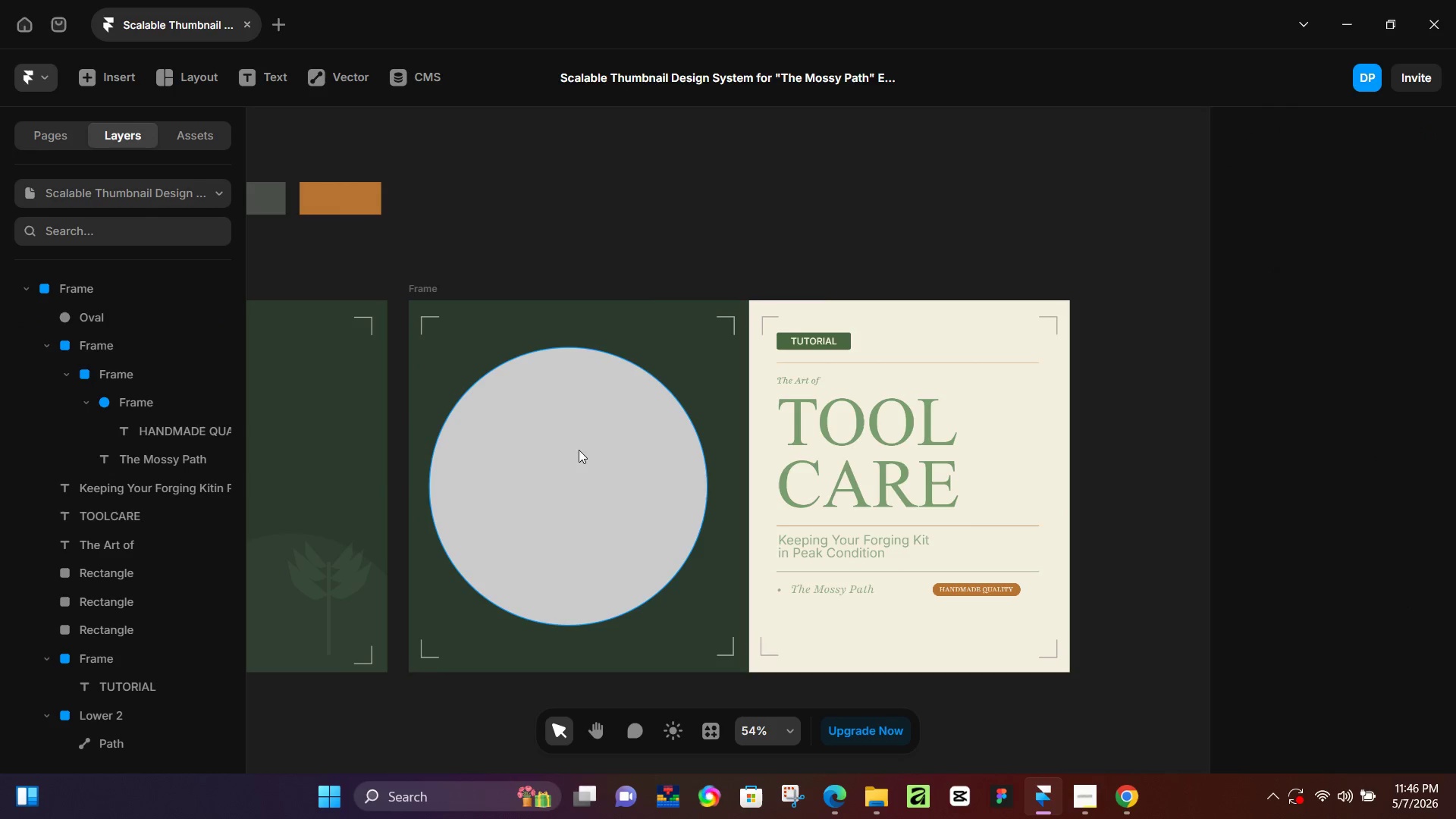 
double_click([579, 473])
 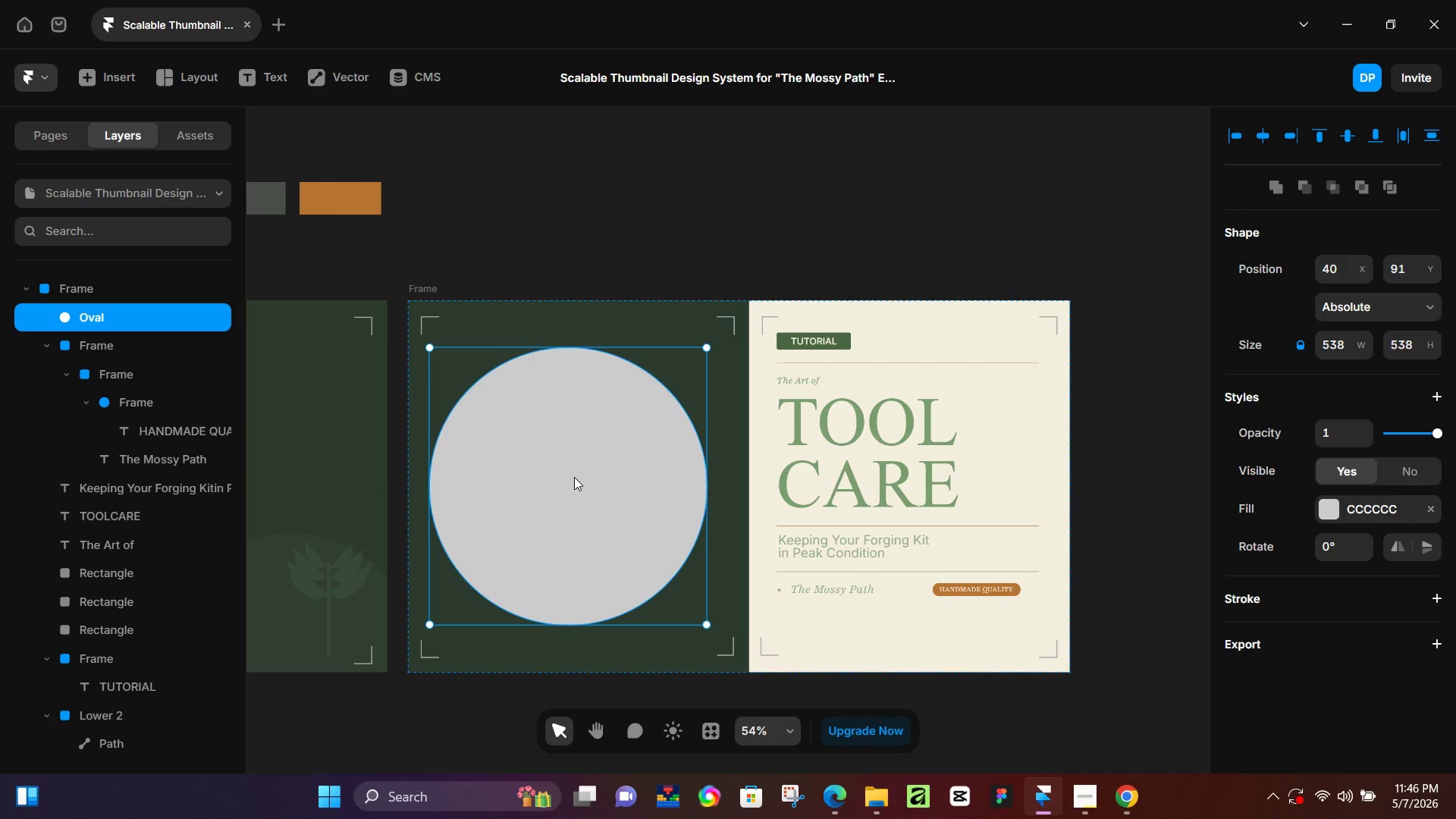 
left_click_drag(start_coordinate=[574, 477], to_coordinate=[580, 481])
 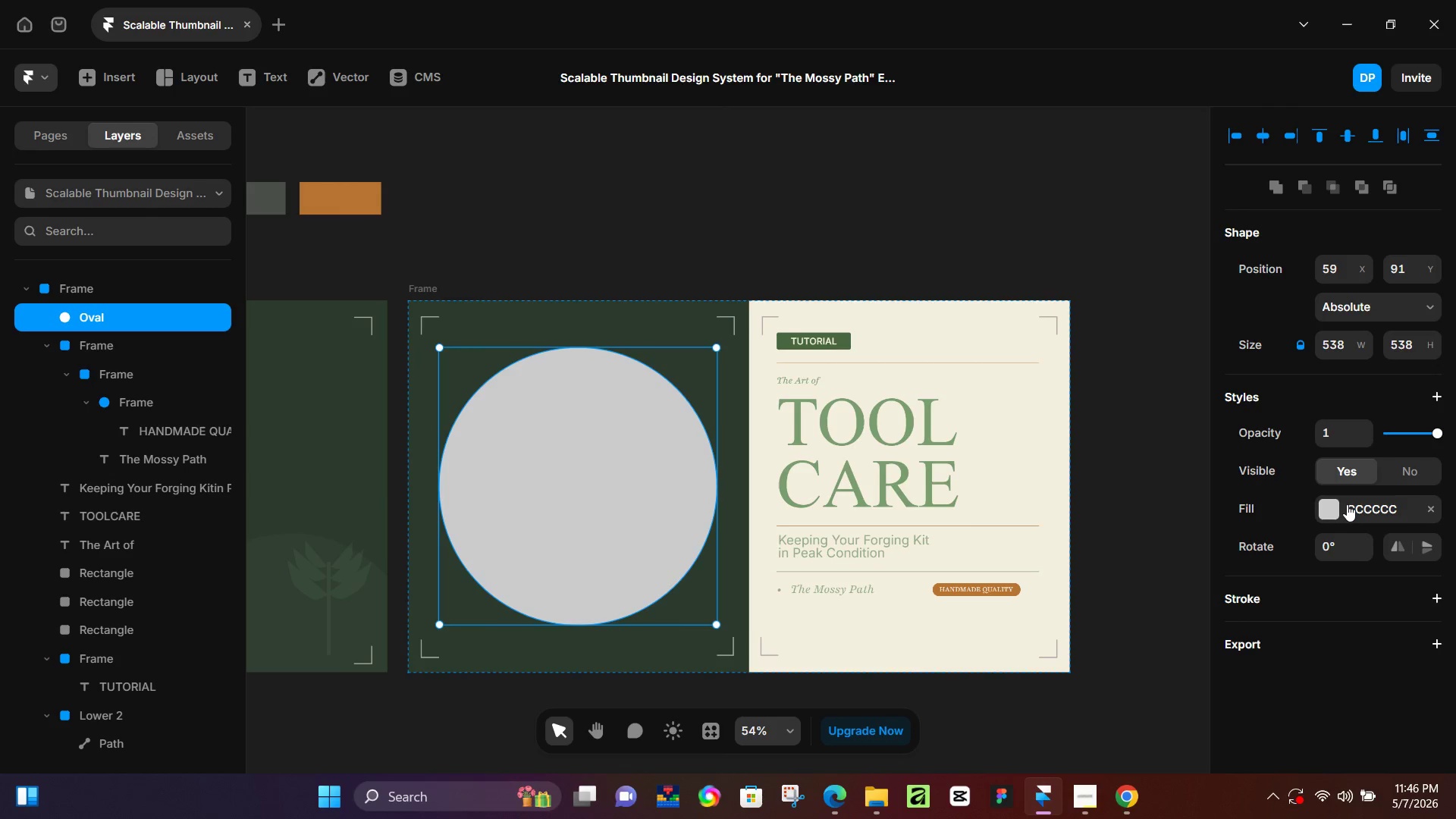 
left_click([1335, 505])
 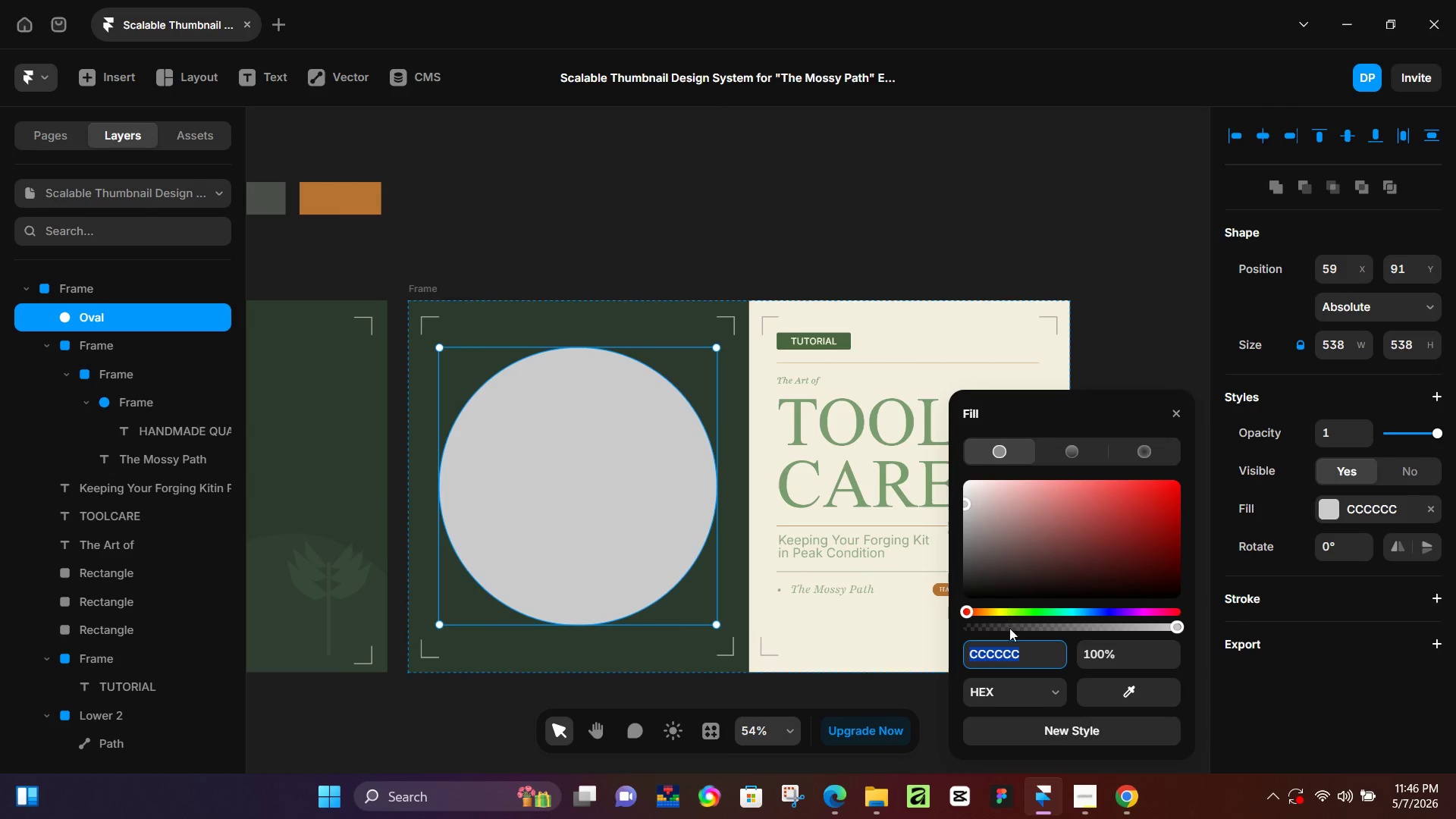 
left_click_drag(start_coordinate=[1118, 687], to_coordinate=[861, 416])
 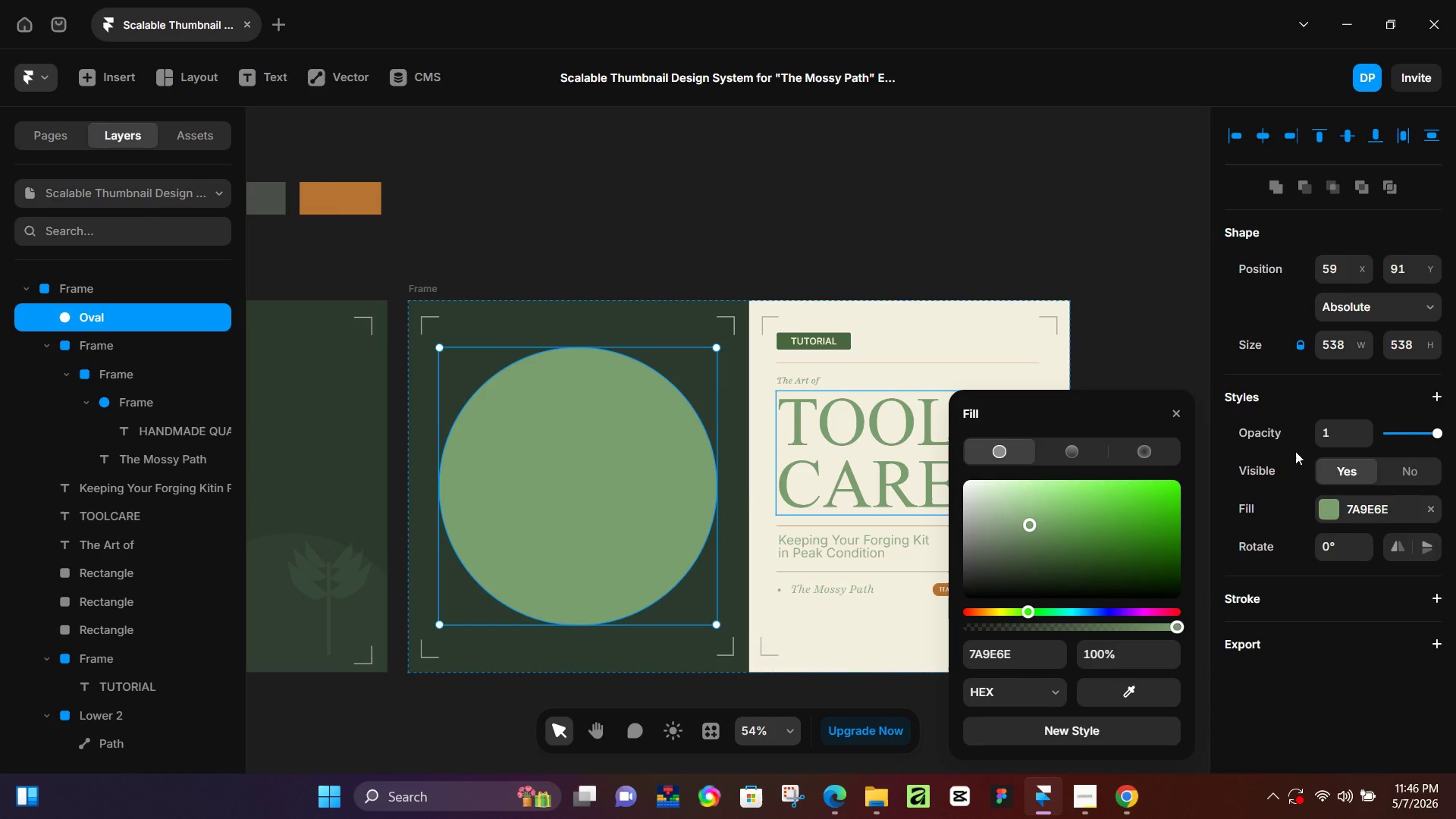 
wait(16.72)
 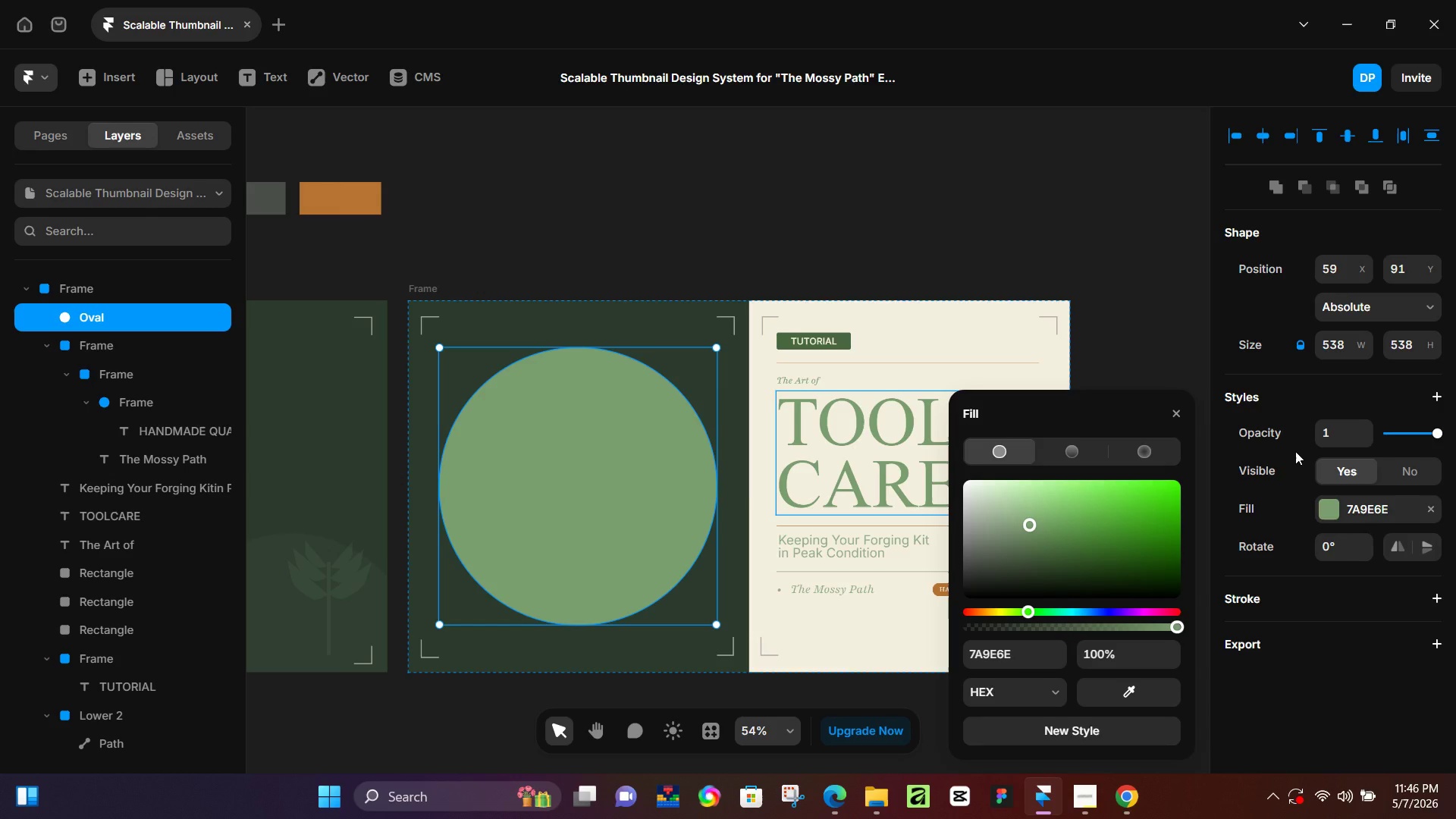 
left_click_drag(start_coordinate=[1170, 624], to_coordinate=[993, 648])
 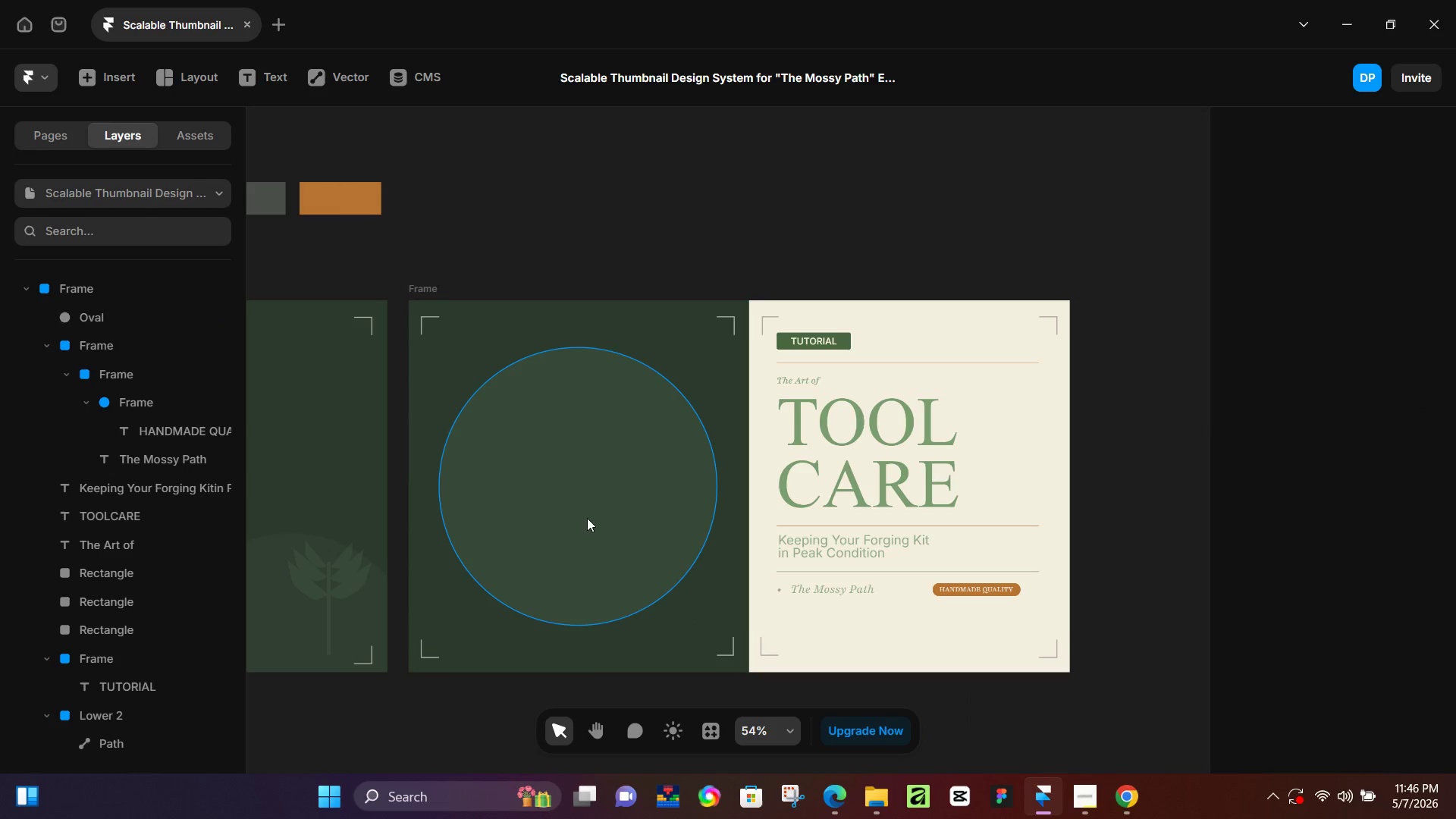 
double_click([569, 537])
 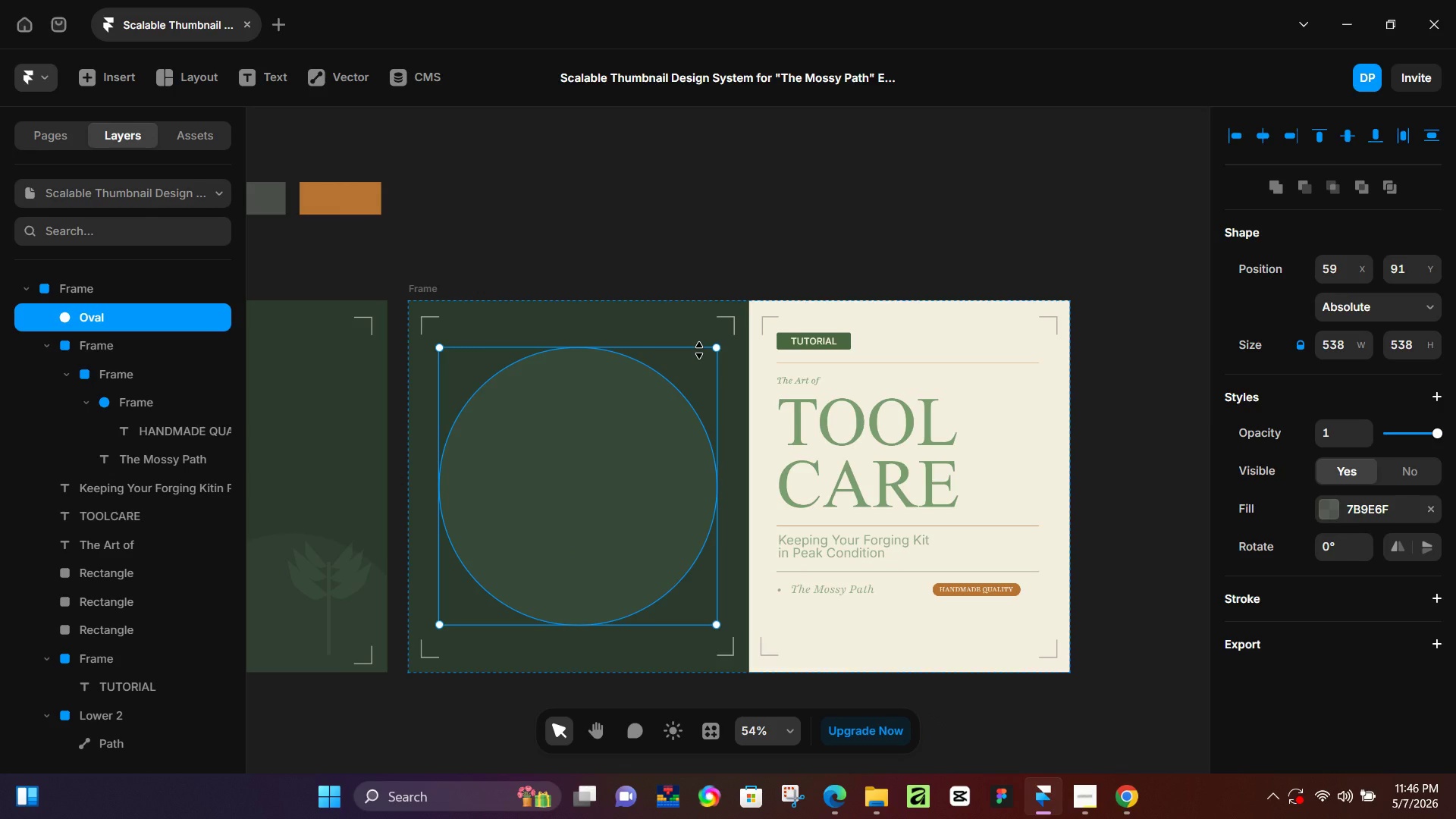 
key(Control+D)
 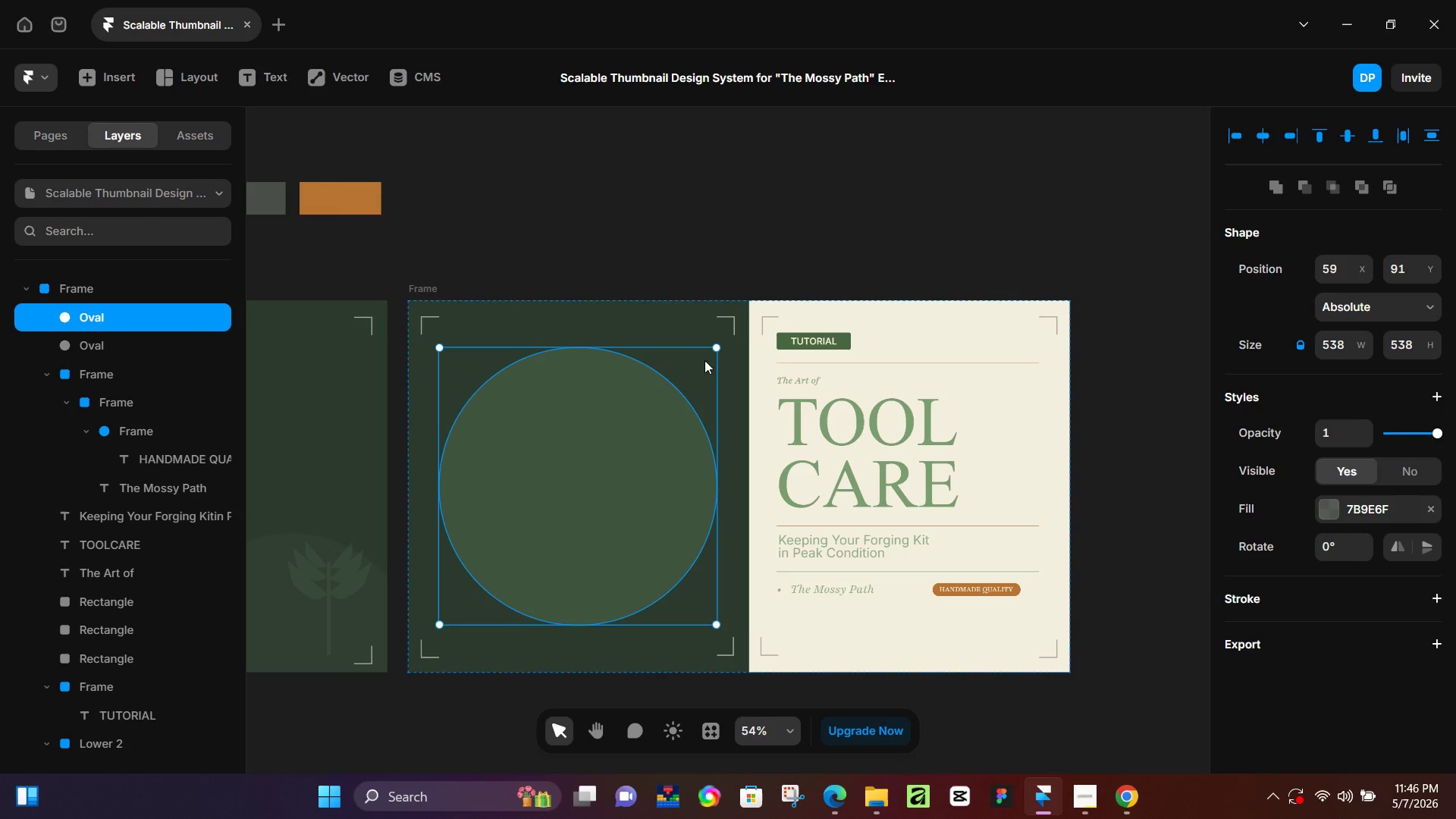 
hold_key(key=ShiftLeft, duration=1.5)
left_click_drag(start_coordinate=[717, 345], to_coordinate=[716, 364])
 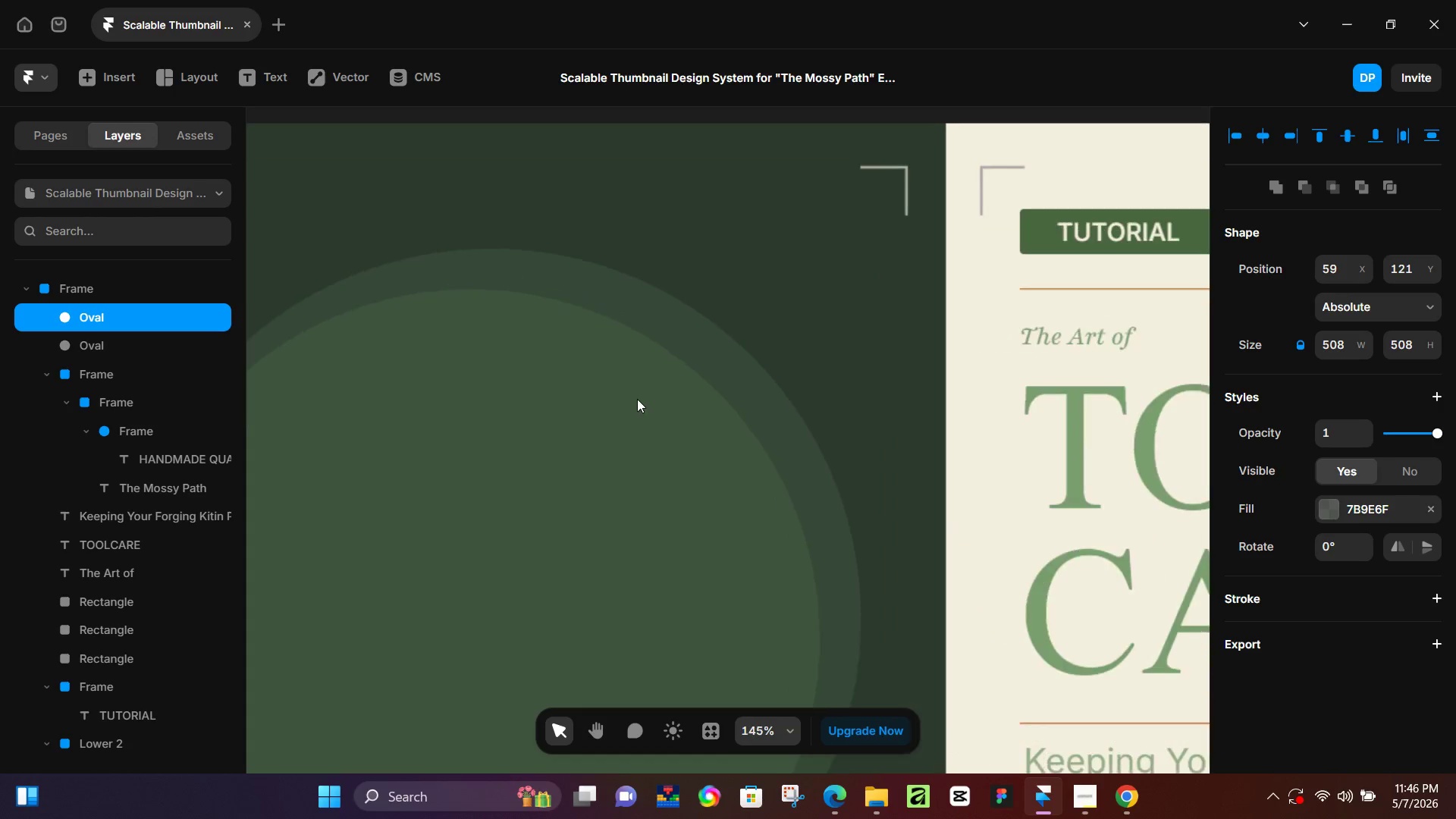 
hold_key(key=ShiftLeft, duration=1.5)
 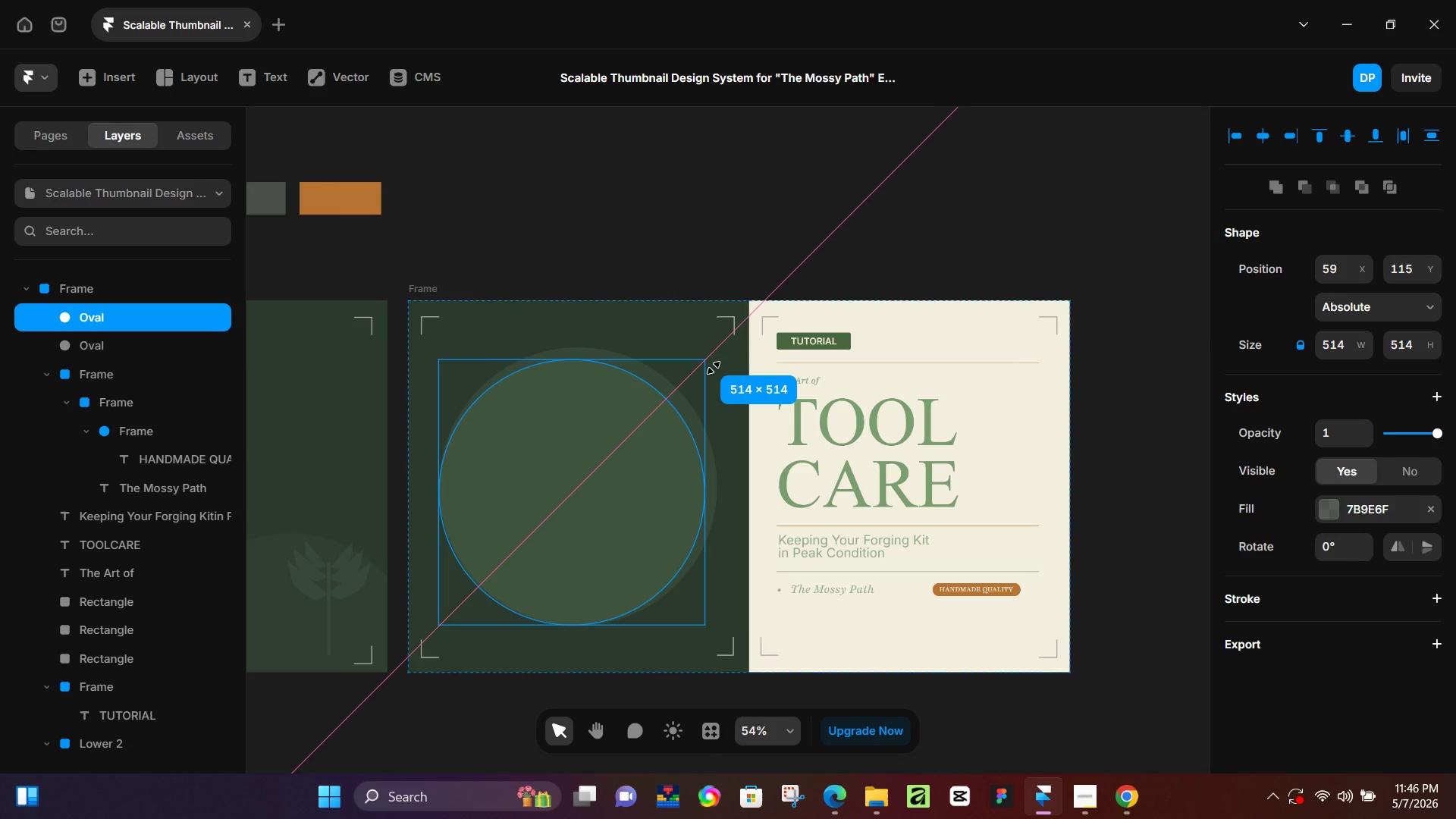 
hold_key(key=ShiftLeft, duration=0.34)
 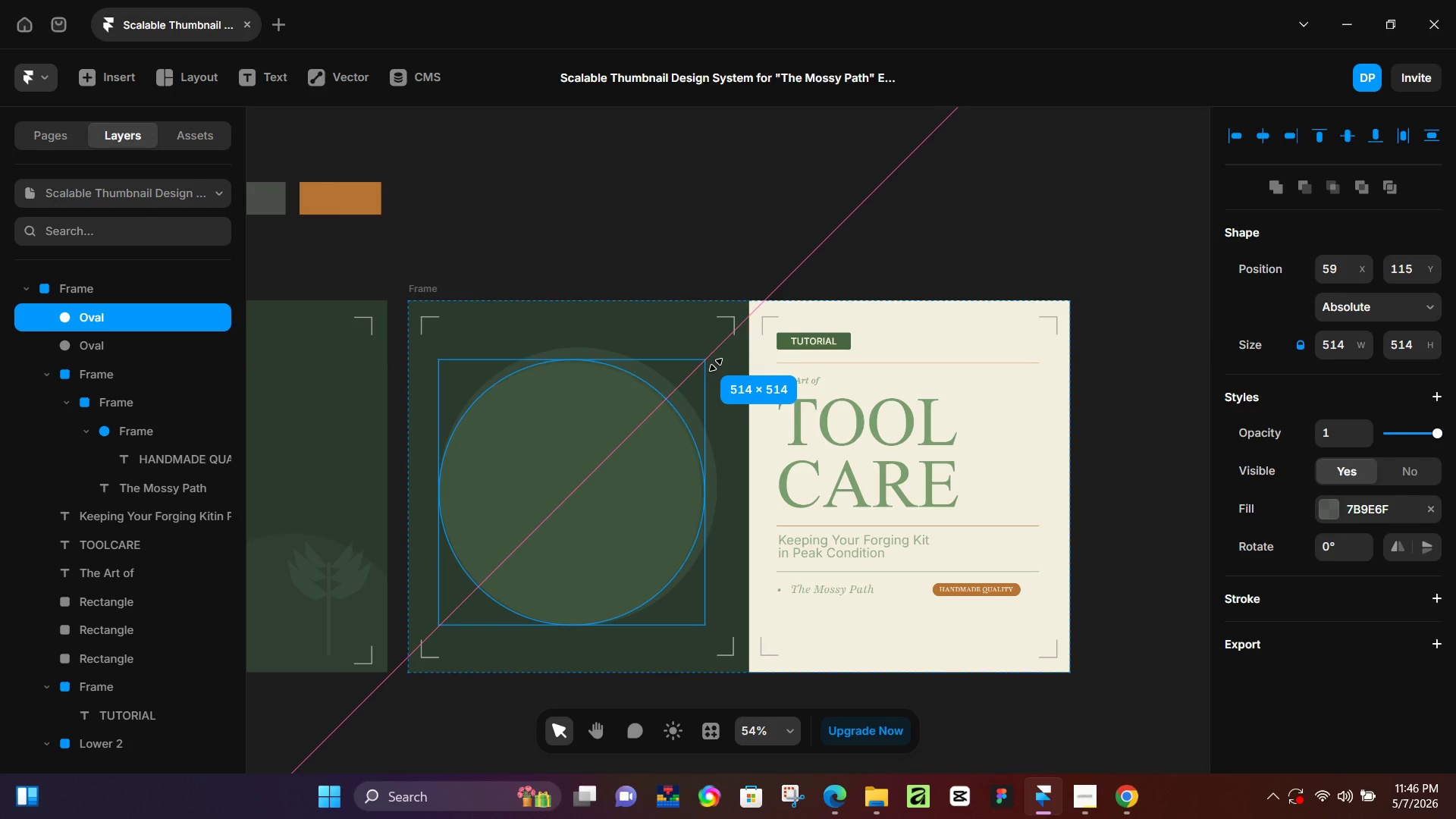 
hold_key(key=ShiftLeft, duration=3.41)
hold_key(key=ControlLeft, duration=0.61)
scroll: coordinate [632, 405], scroll_direction: up, amount: 9.0
 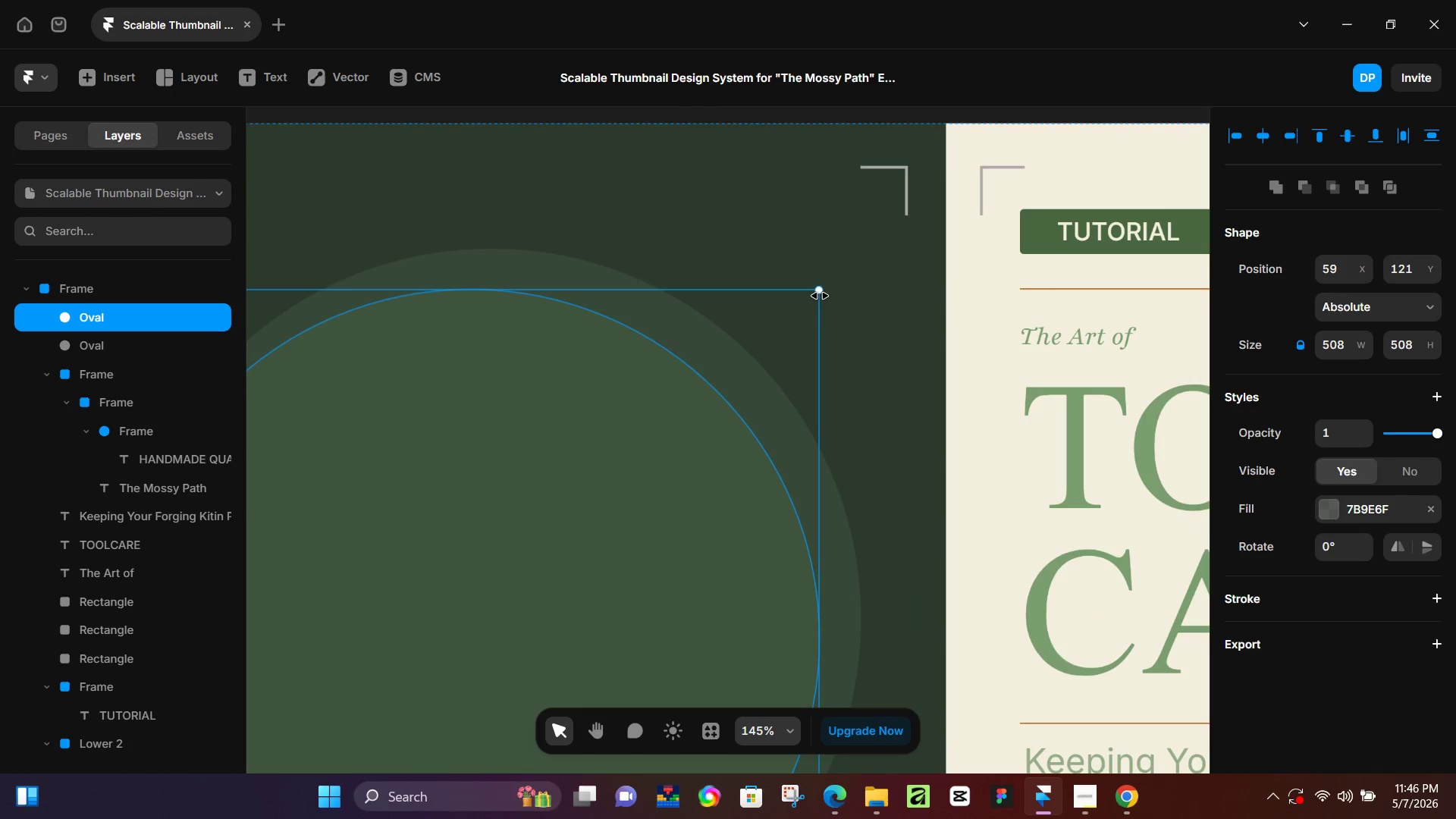 
hold_key(key=ShiftLeft, duration=1.51)
left_click_drag(start_coordinate=[821, 293], to_coordinate=[852, 272])
 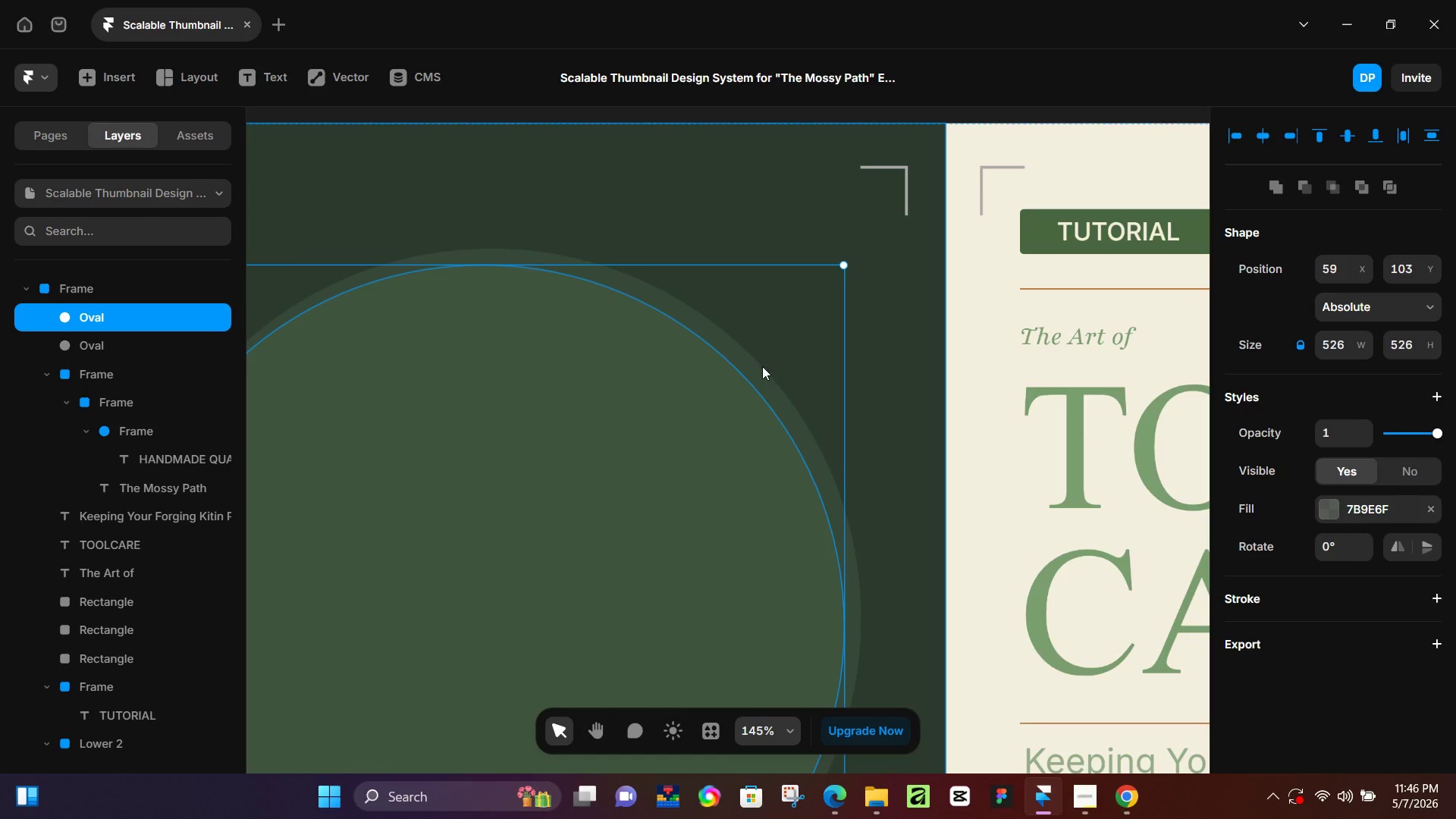 
hold_key(key=ShiftLeft, duration=0.89)
 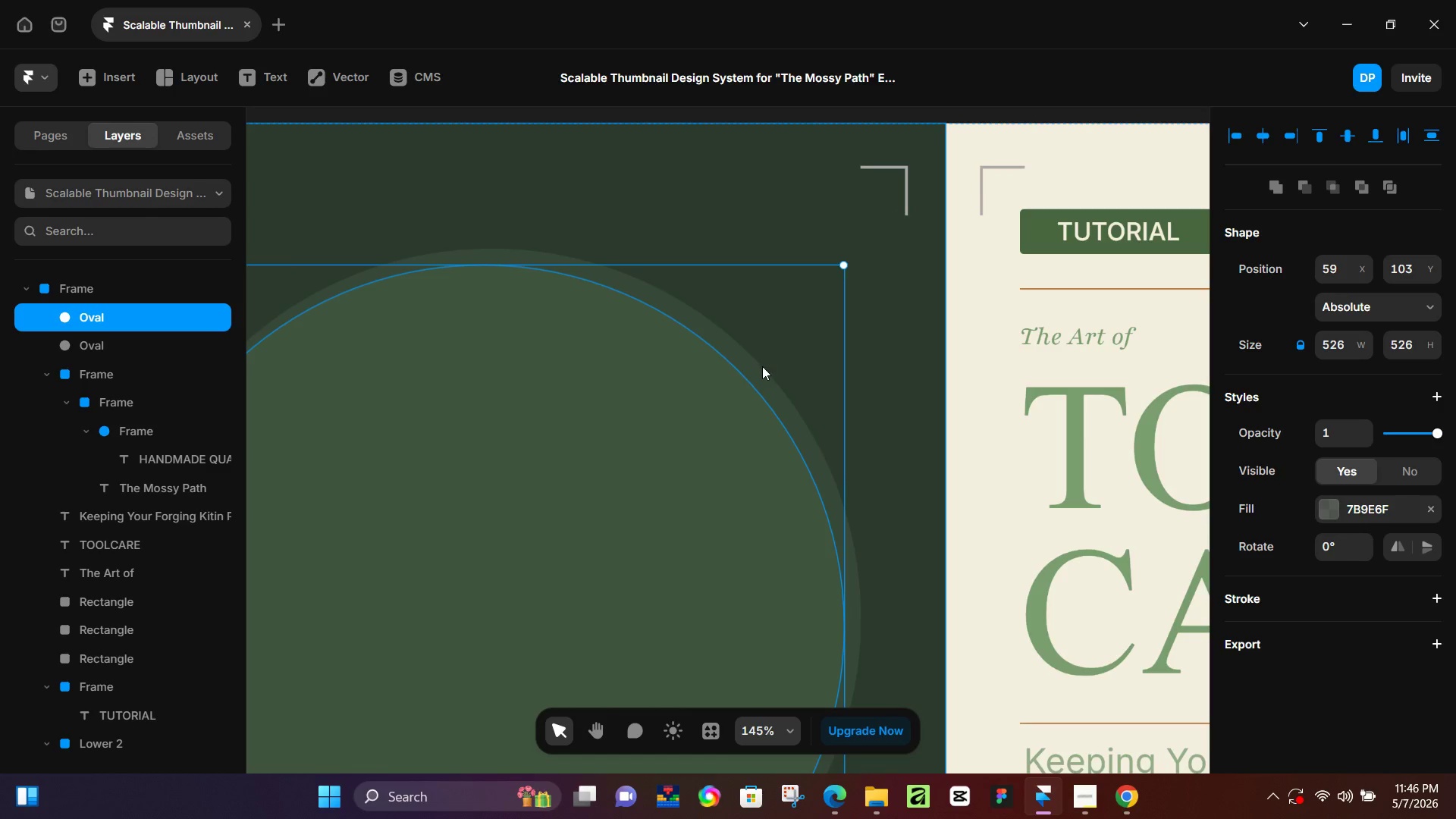 
key(Shift+ShiftLeft)
 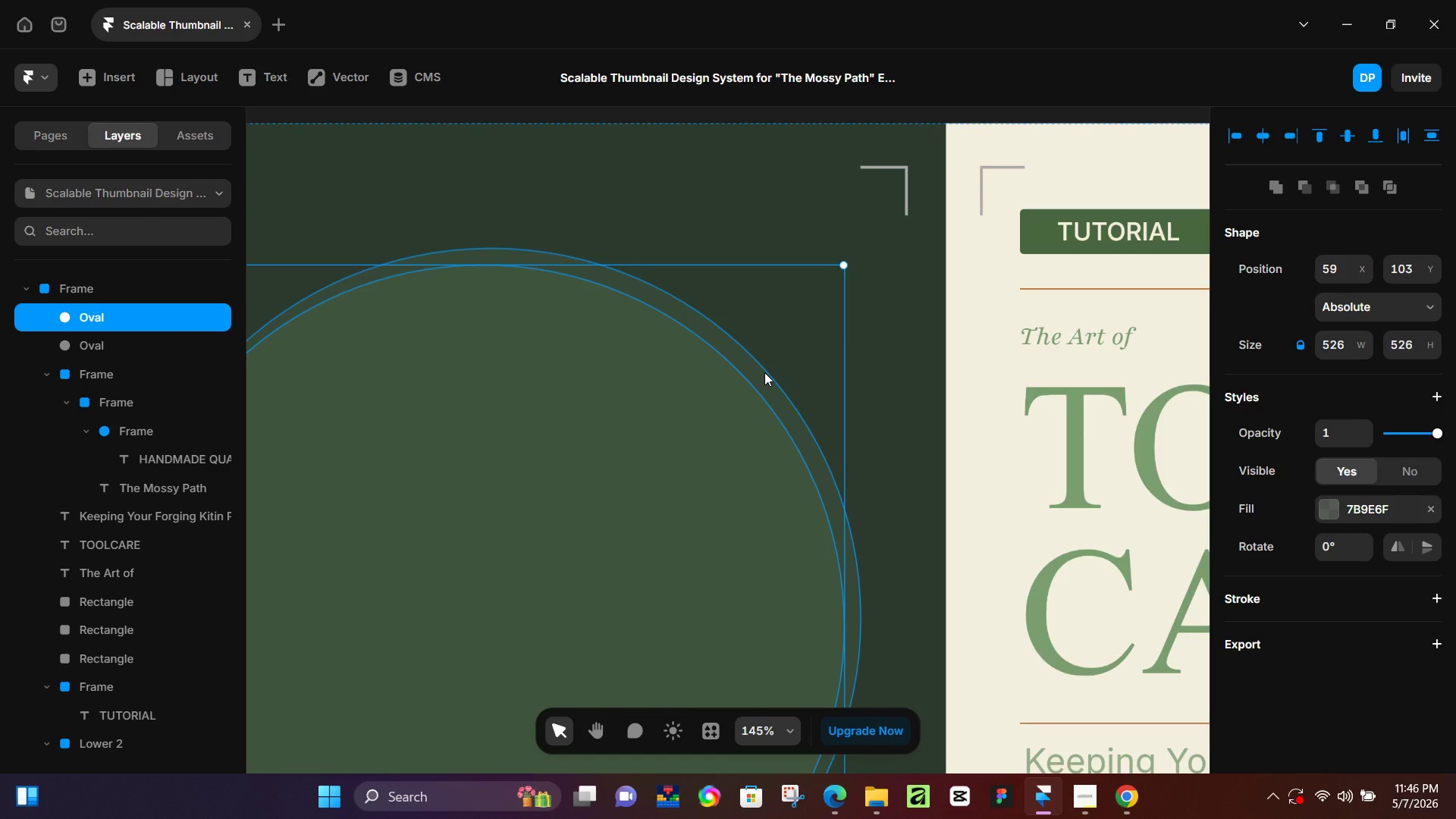 
hold_key(key=ShiftLeft, duration=0.53)
left_click([764, 372])
 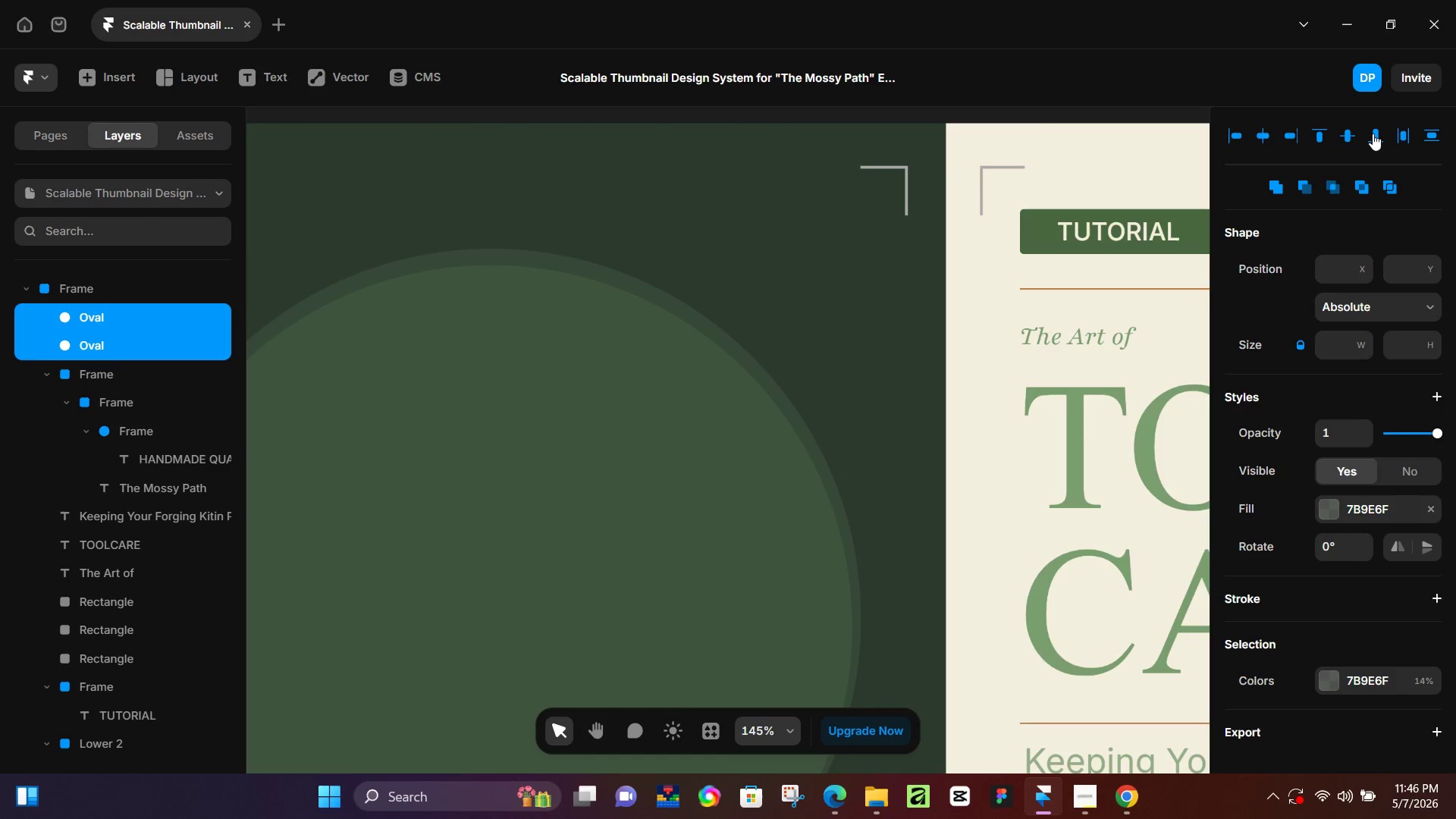 
left_click([1354, 137])
 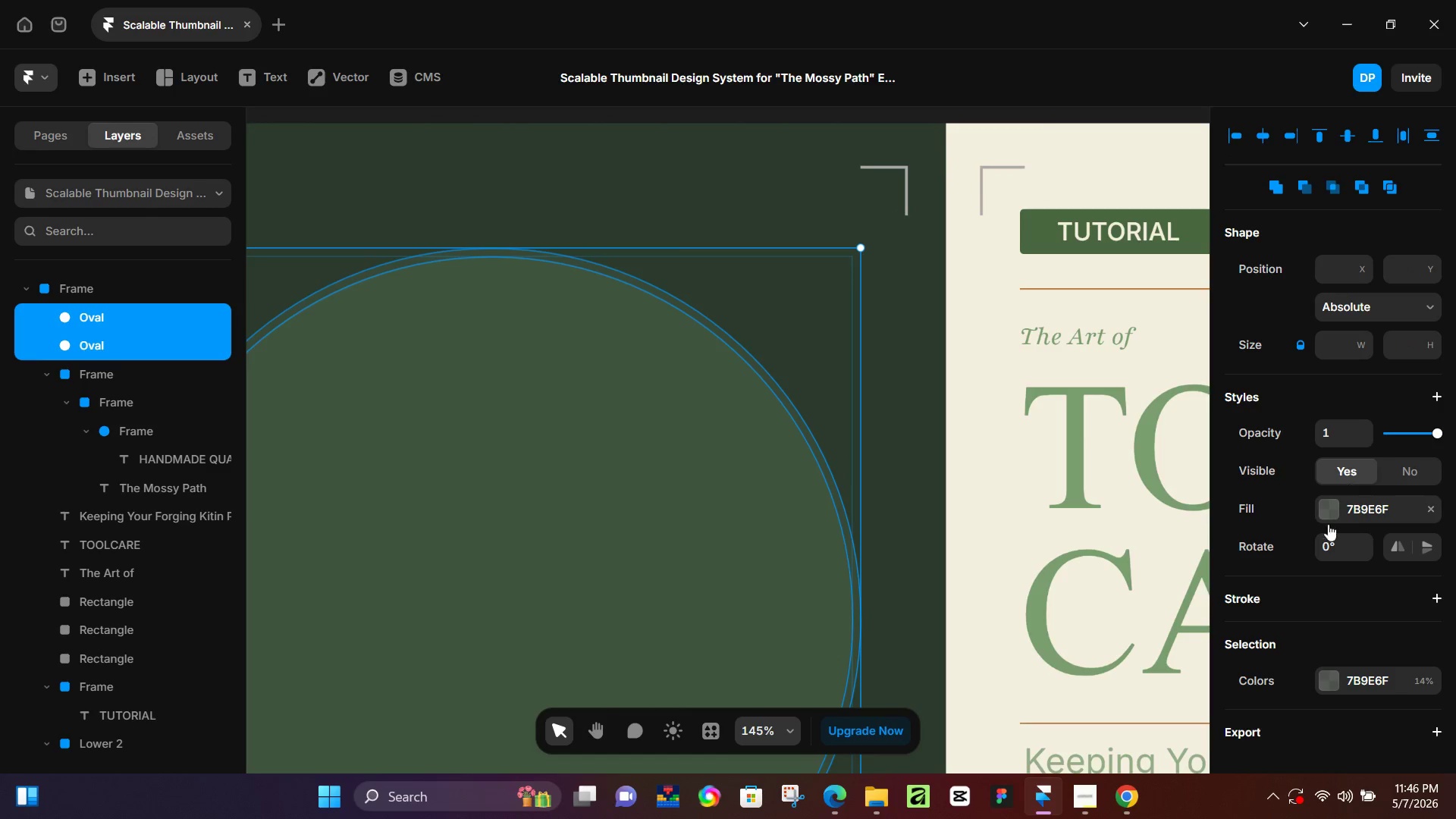 
left_click([806, 545])
 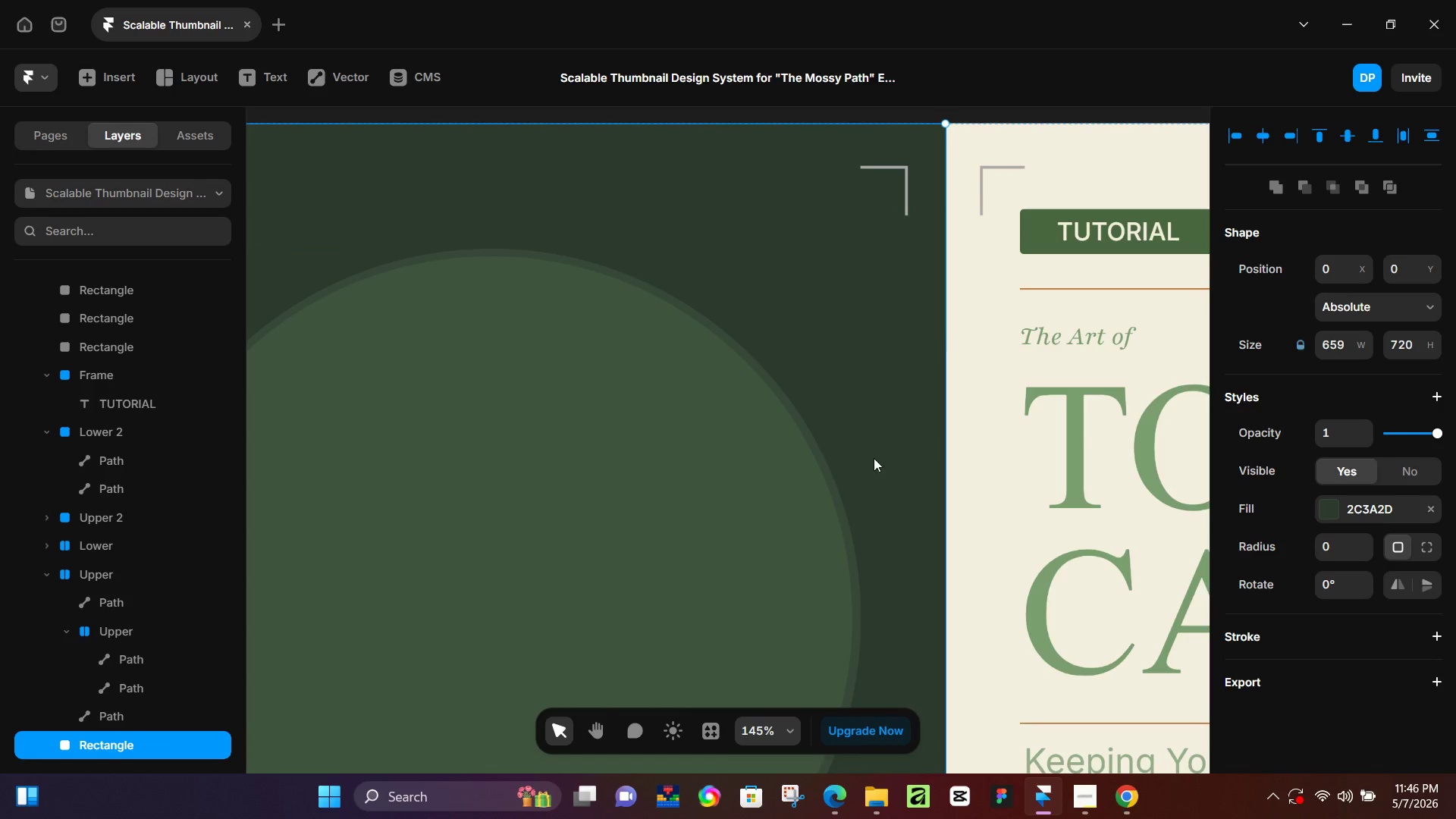 
double_click([717, 522])
 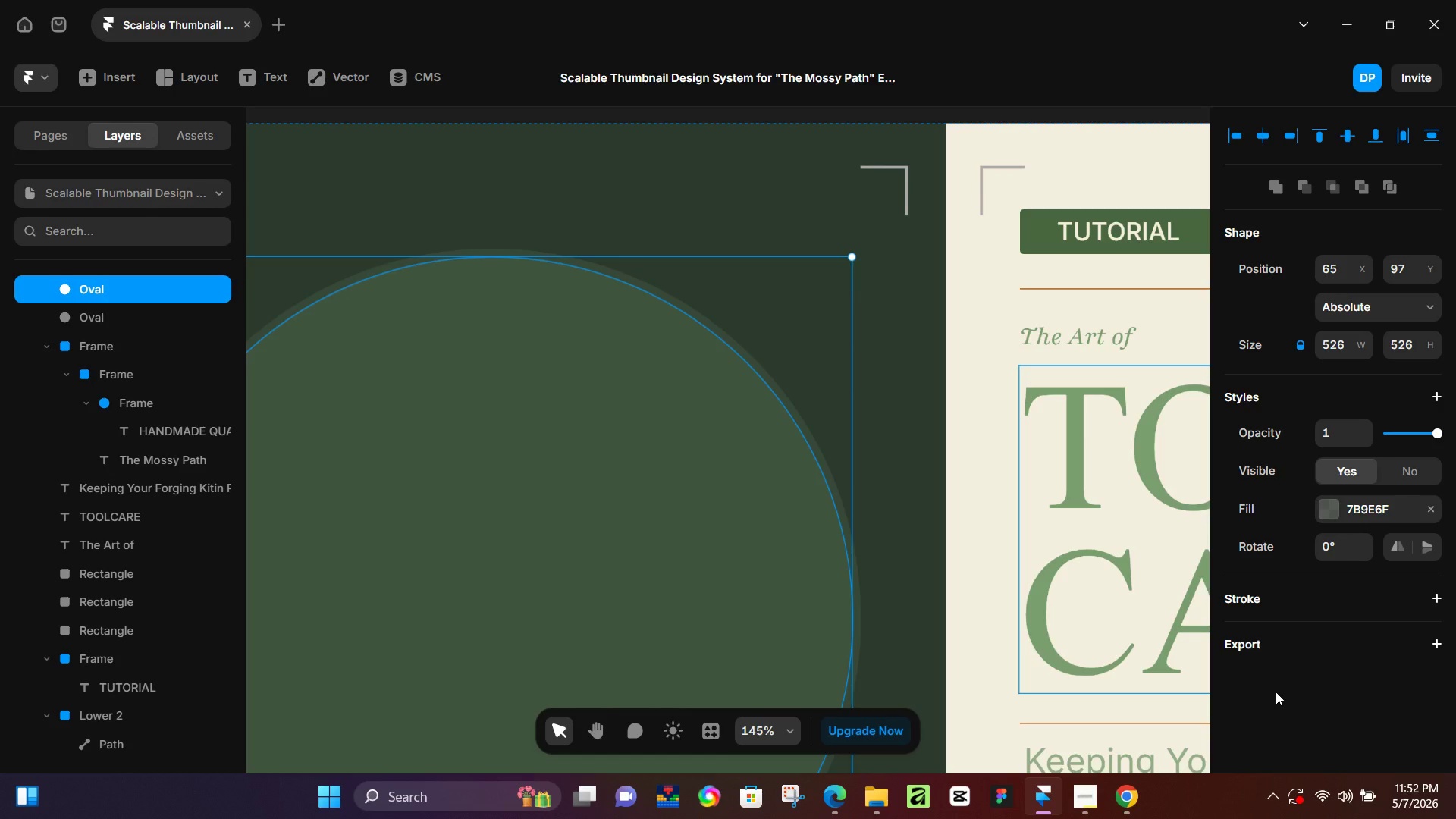 
wait(316.88)
 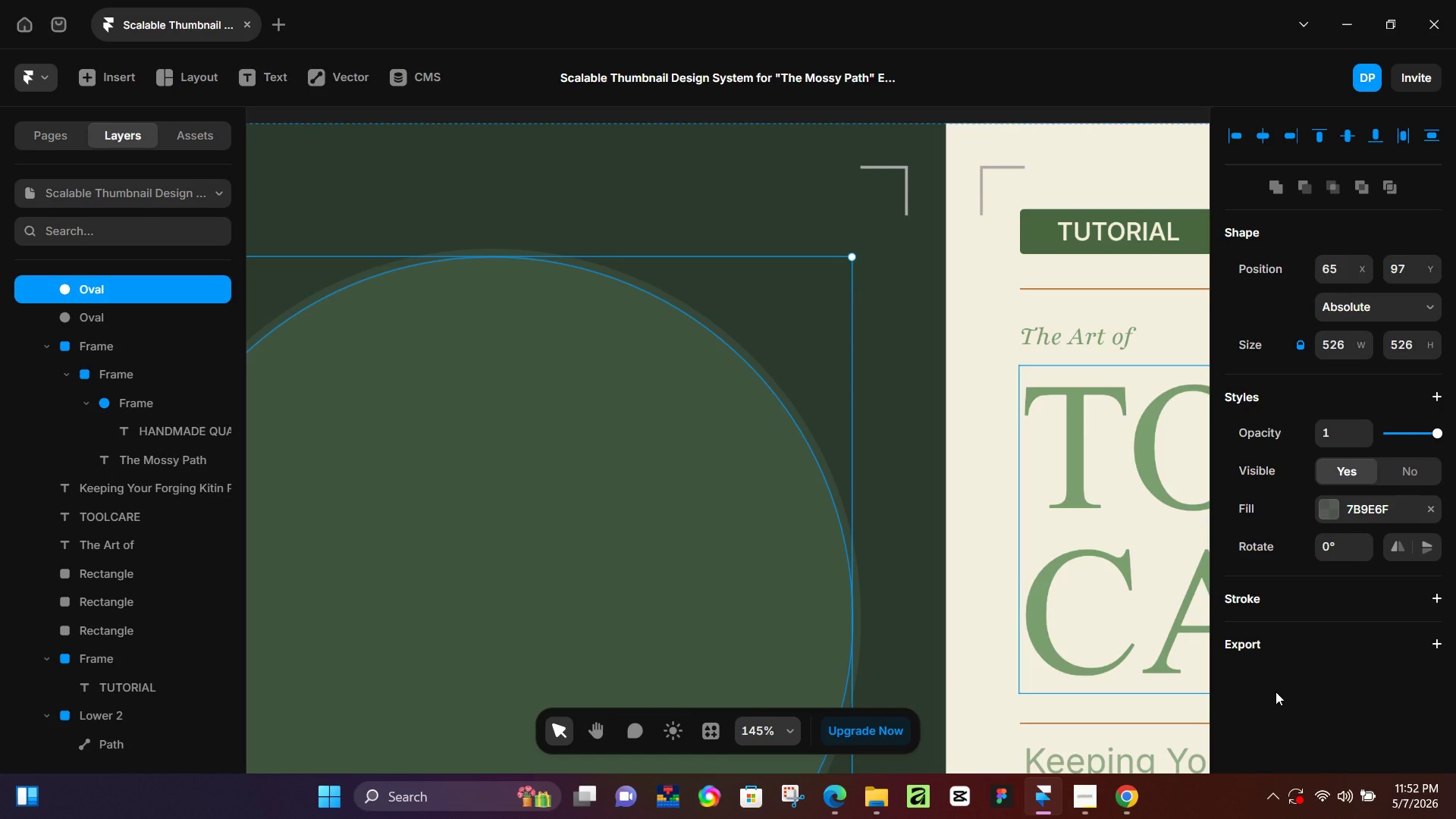 
hold_key(key=ControlLeft, duration=0.44)
scroll: coordinate [617, 497], scroll_direction: down, amount: 6.0
 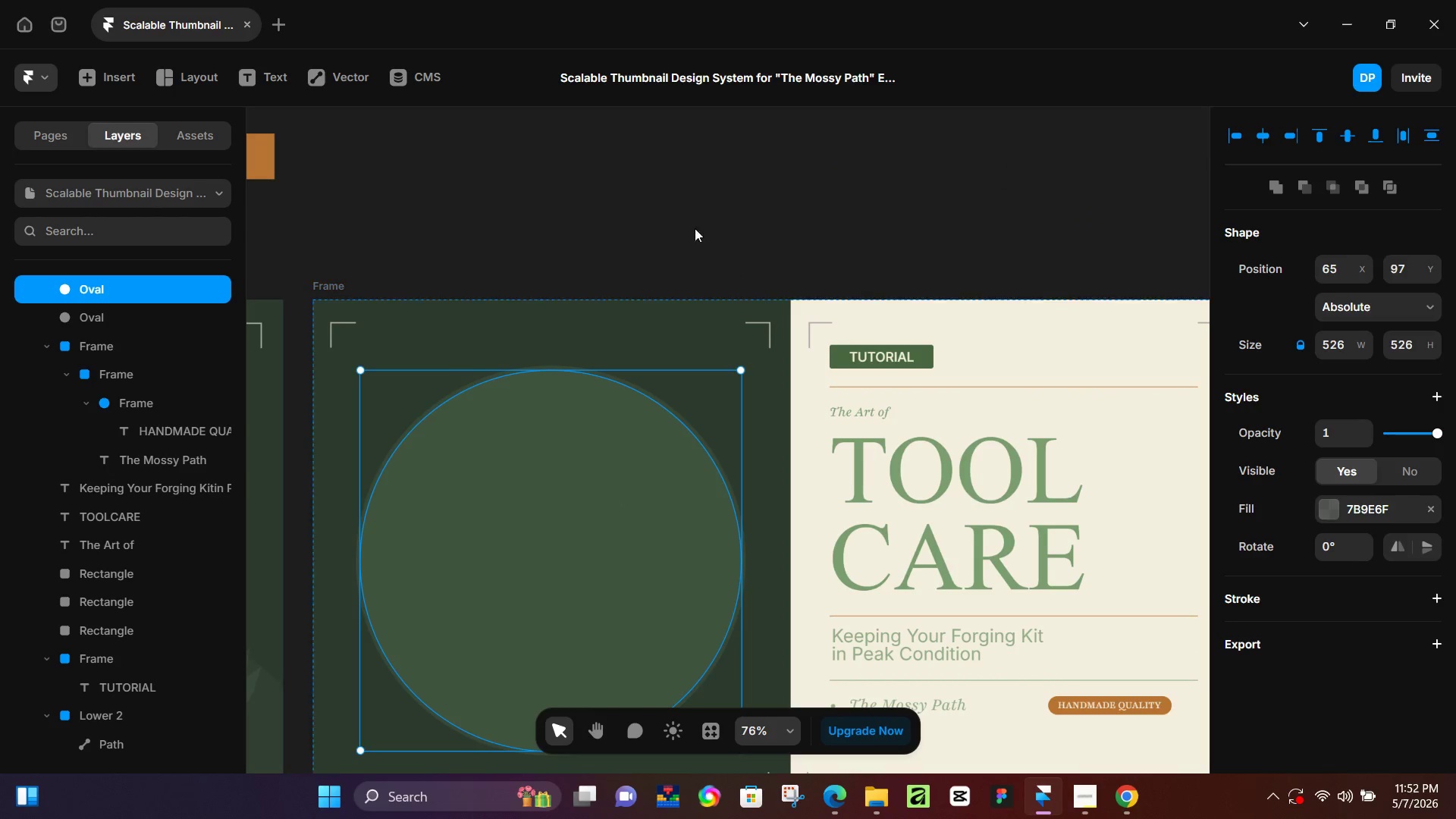 
double_click([639, 481])
 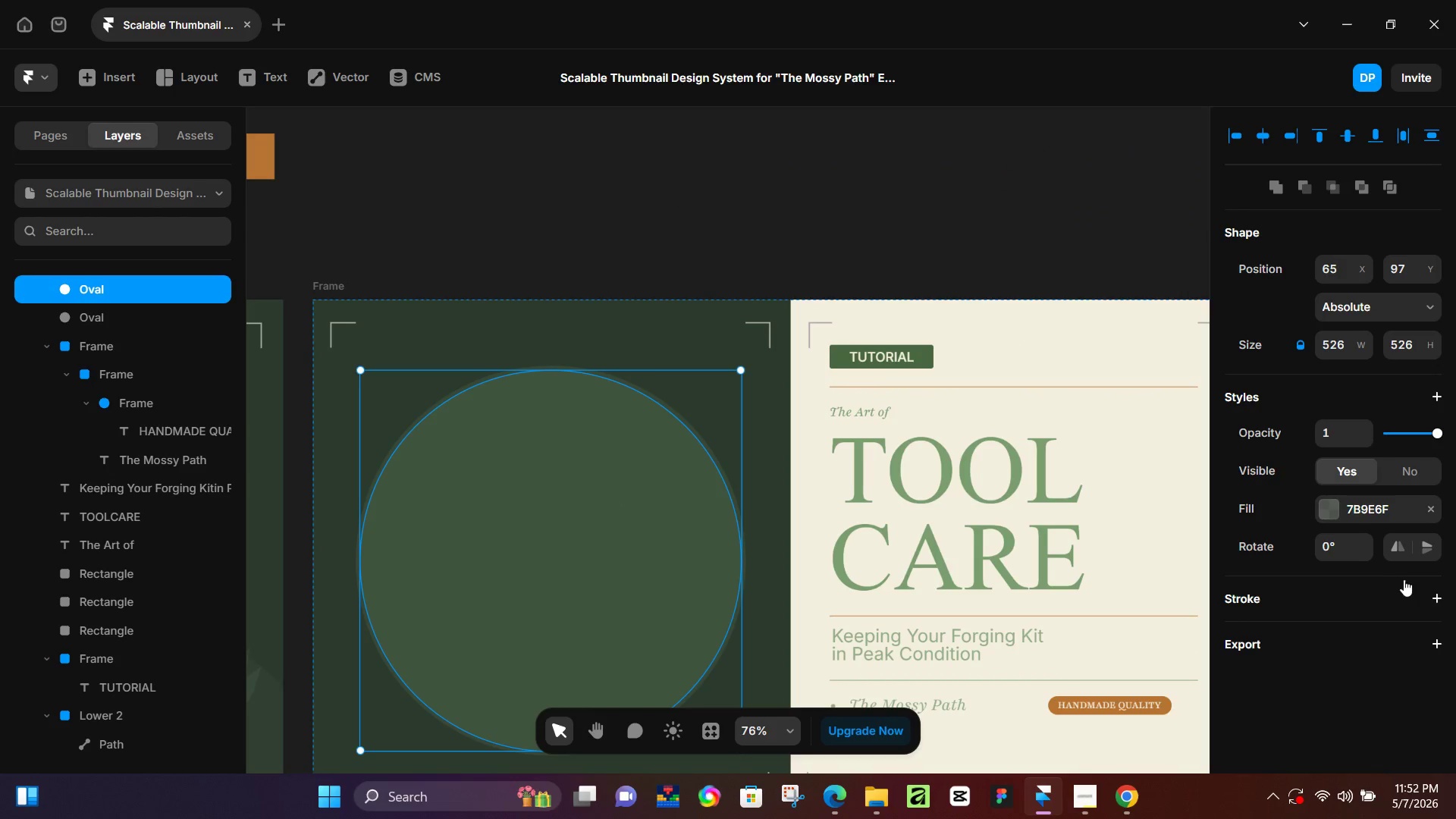 
left_click([1436, 597])
 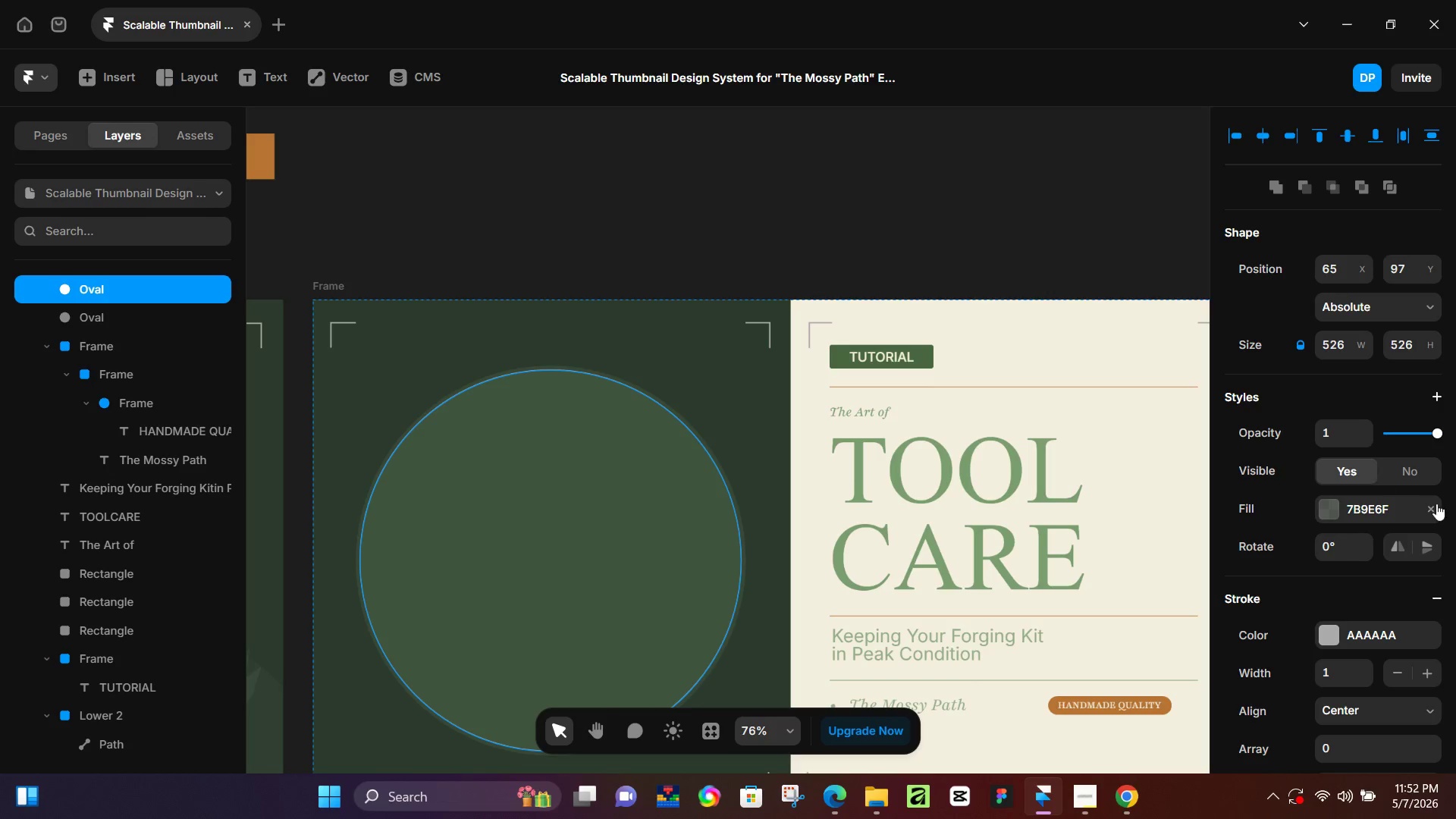 
left_click([1432, 507])
 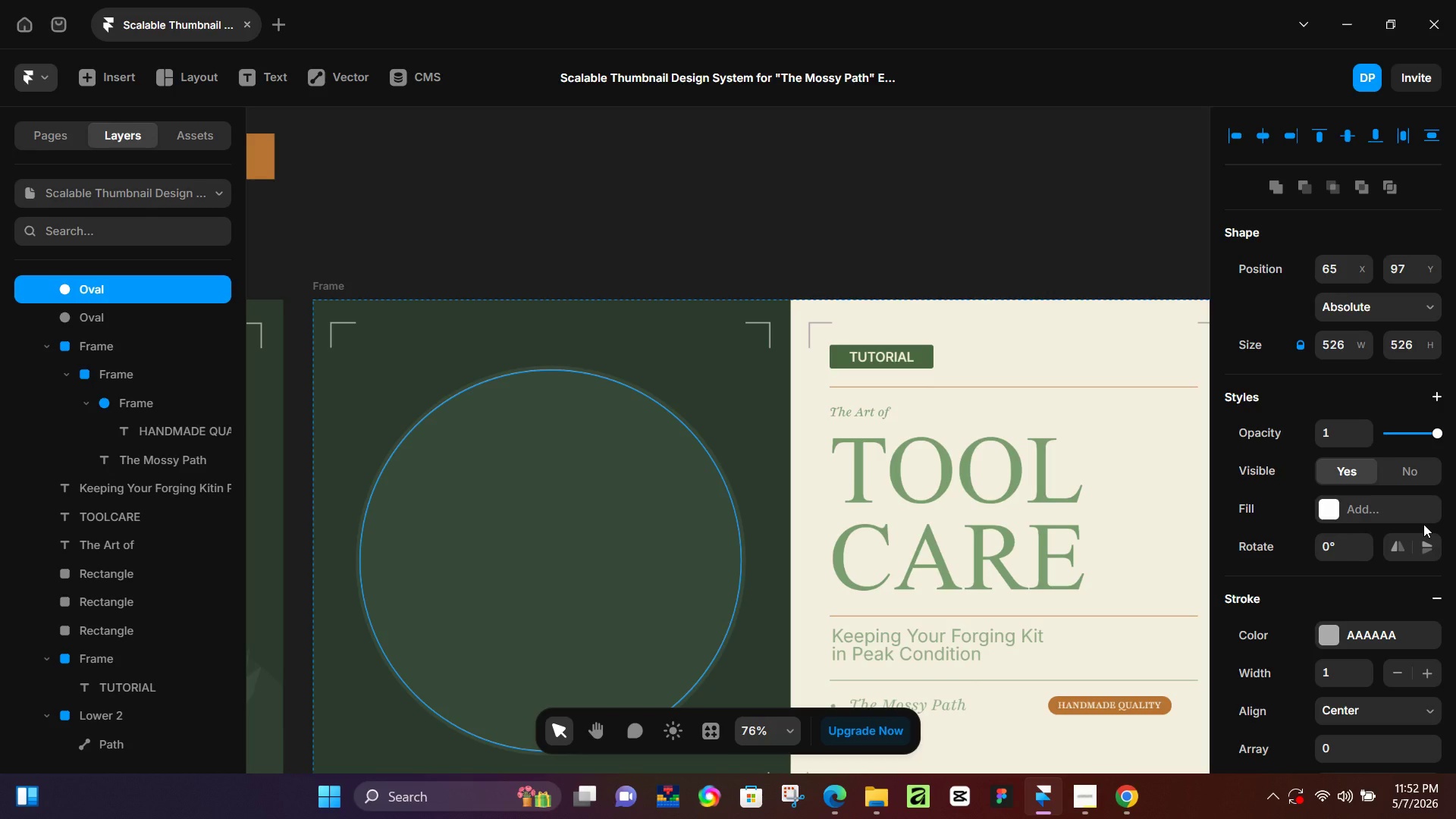 
mouse_move([1404, 541])
 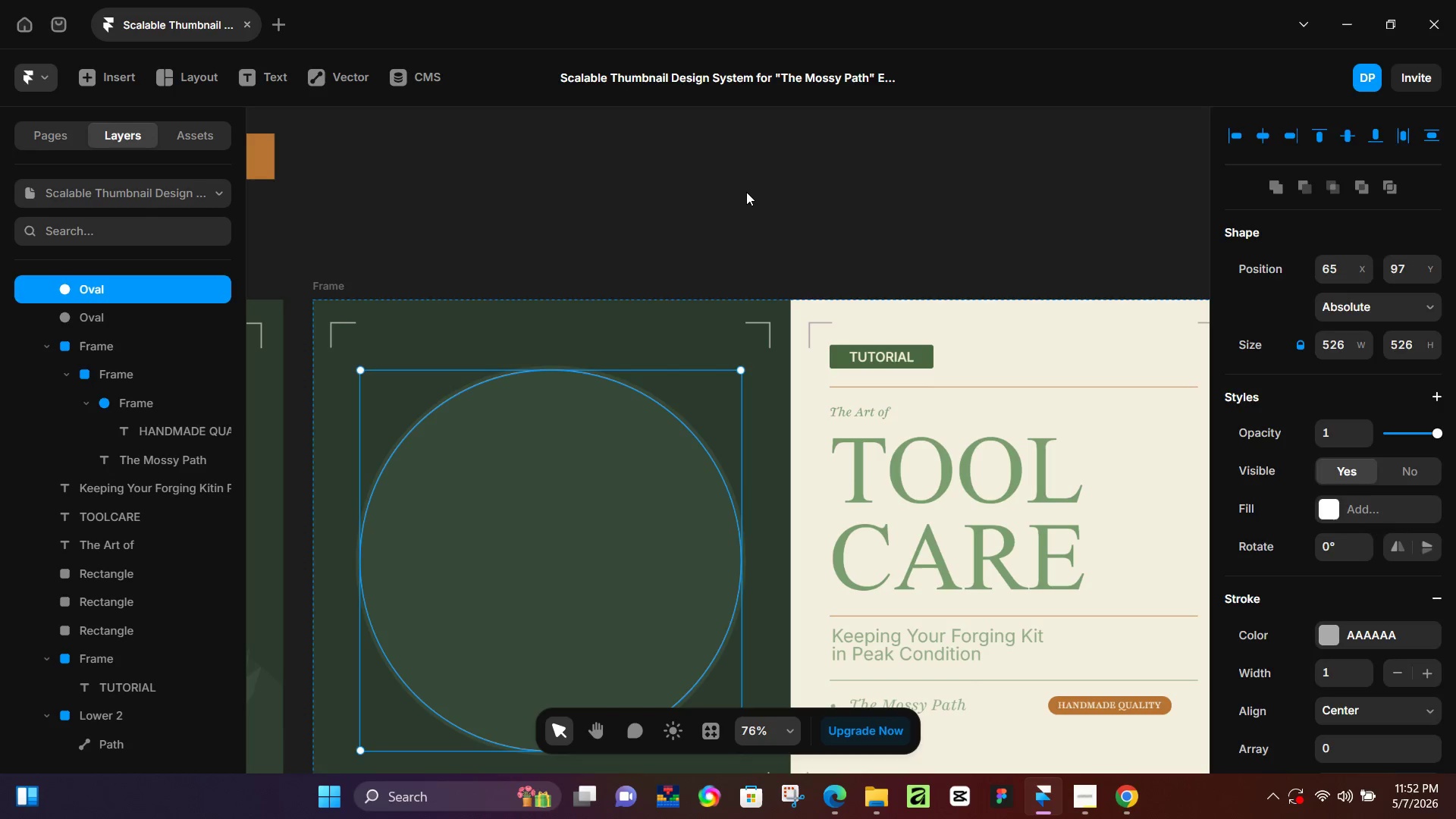 
left_click([745, 195])
 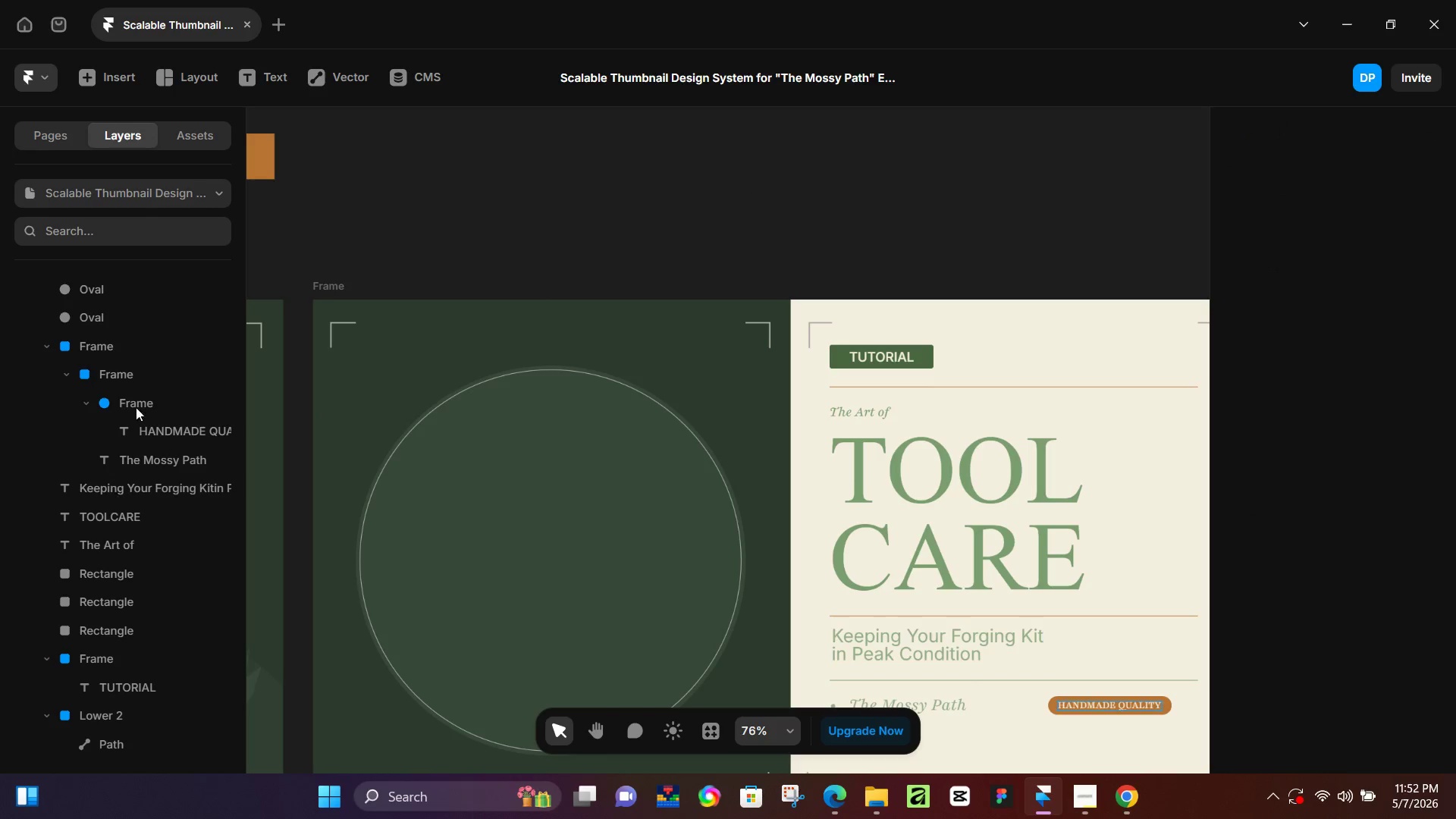 
left_click([107, 287])
 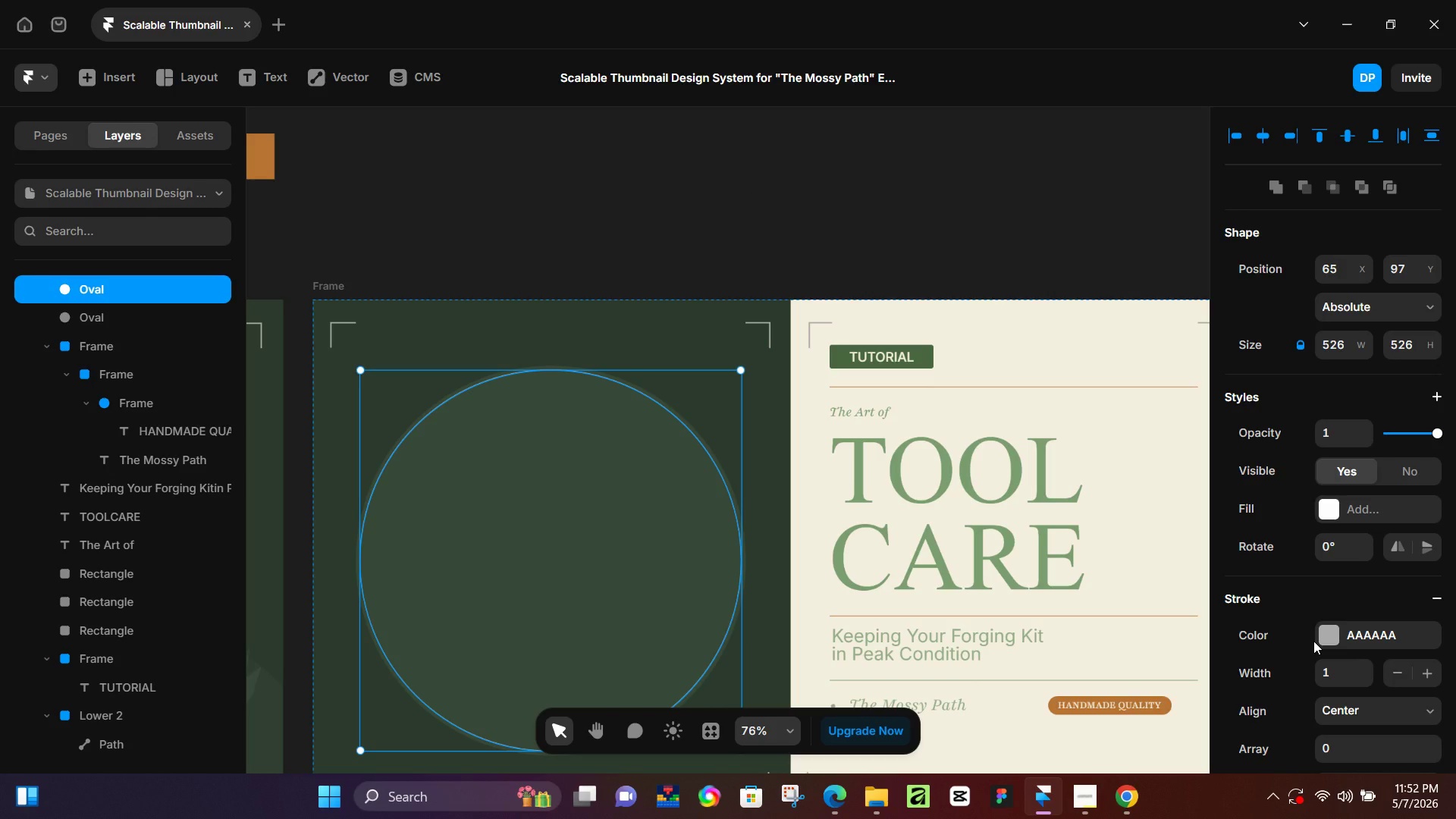 
wait(5.98)
 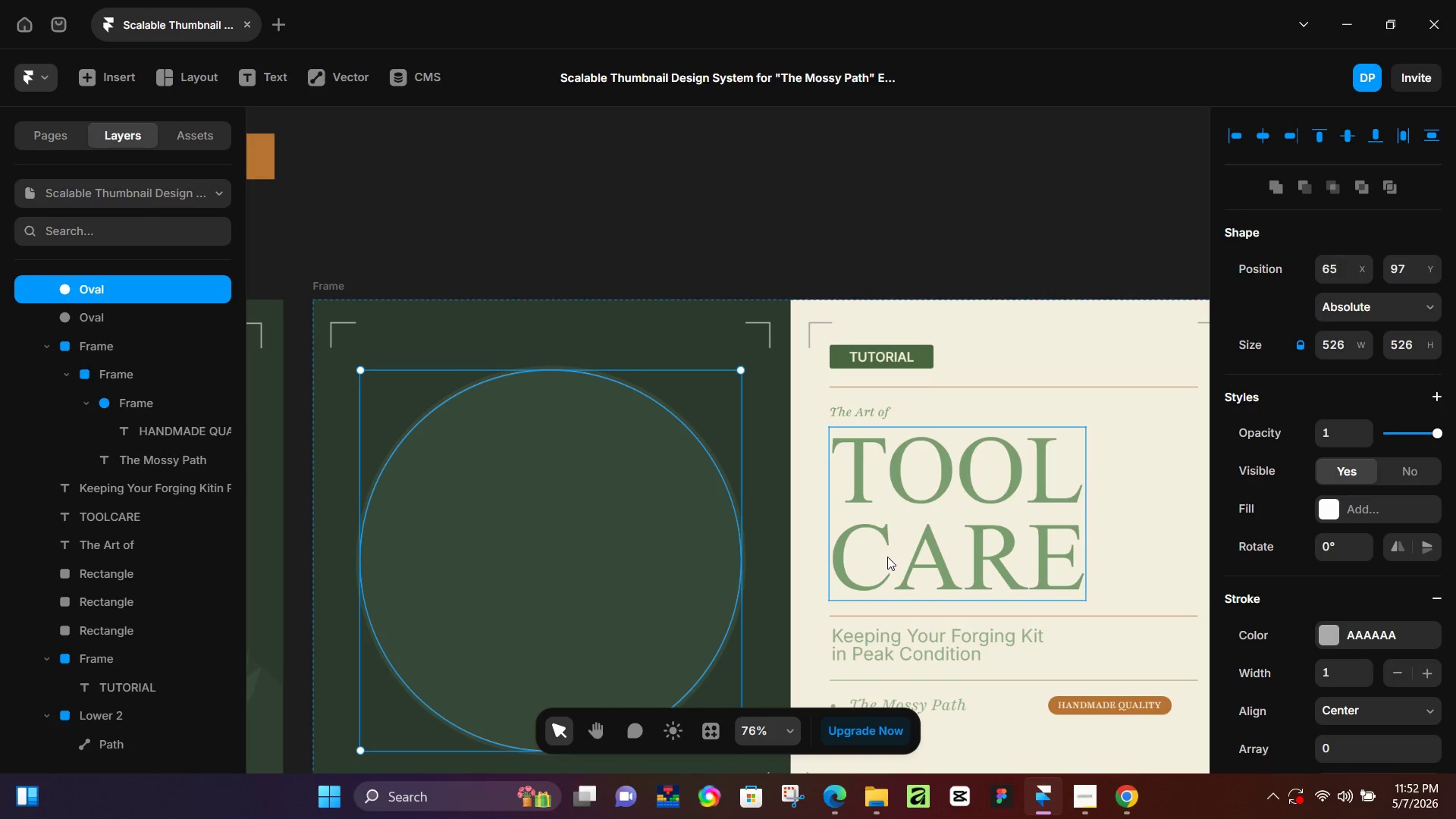 
key(Control+ControlLeft)
 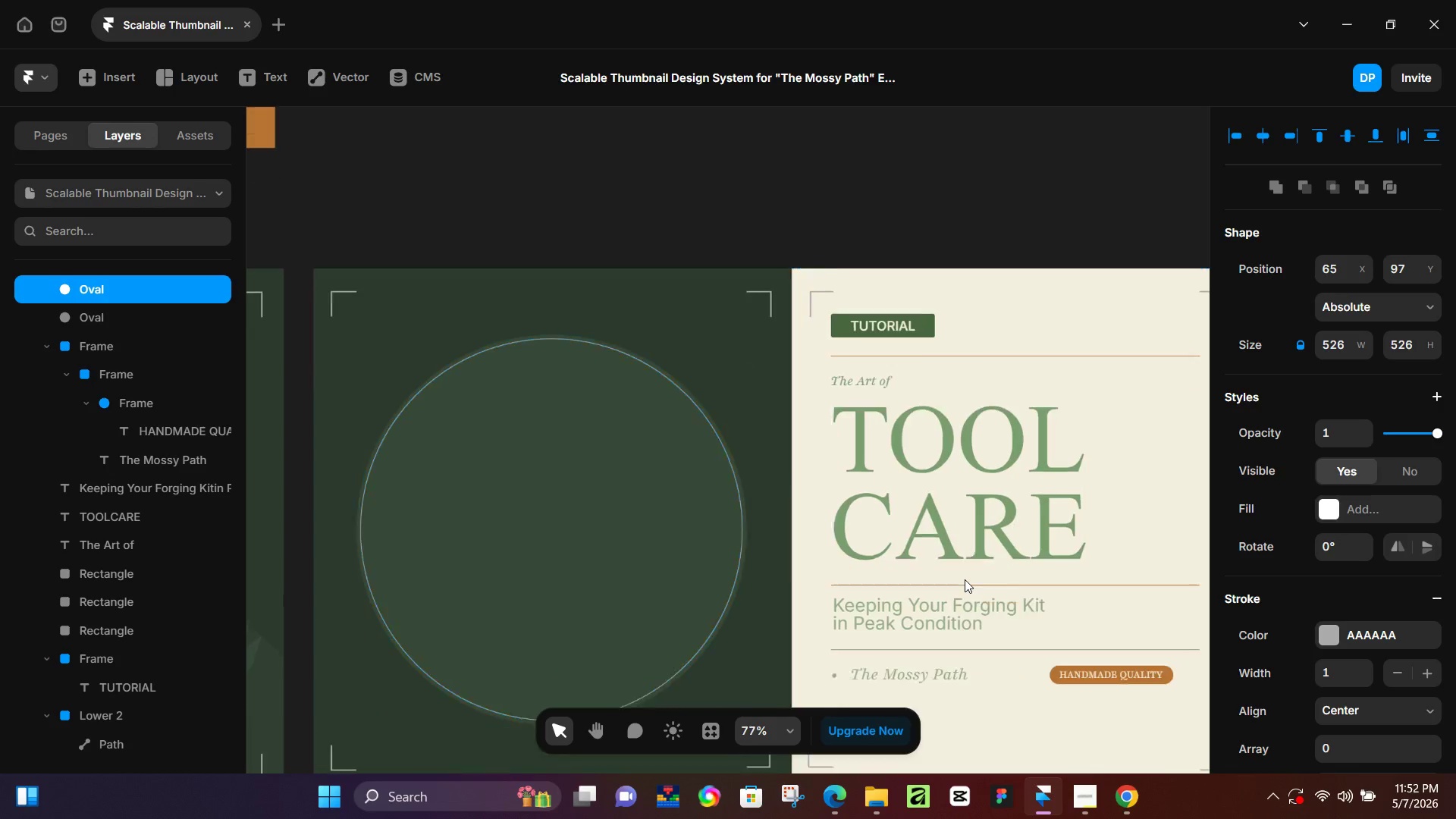 
key(Control+ControlLeft)
 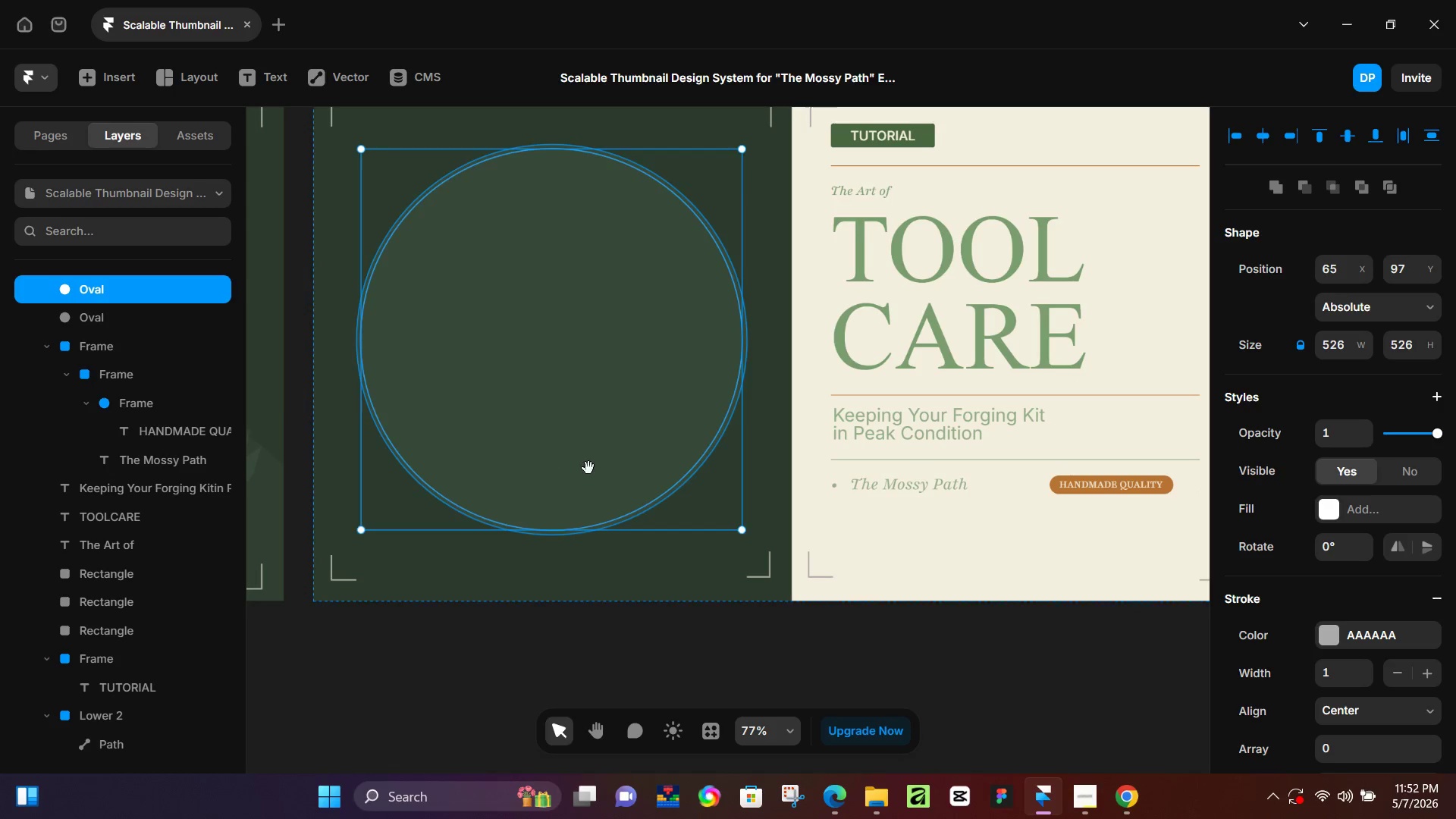 
scroll: coordinate [965, 579], scroll_direction: down, amount: 7.0
 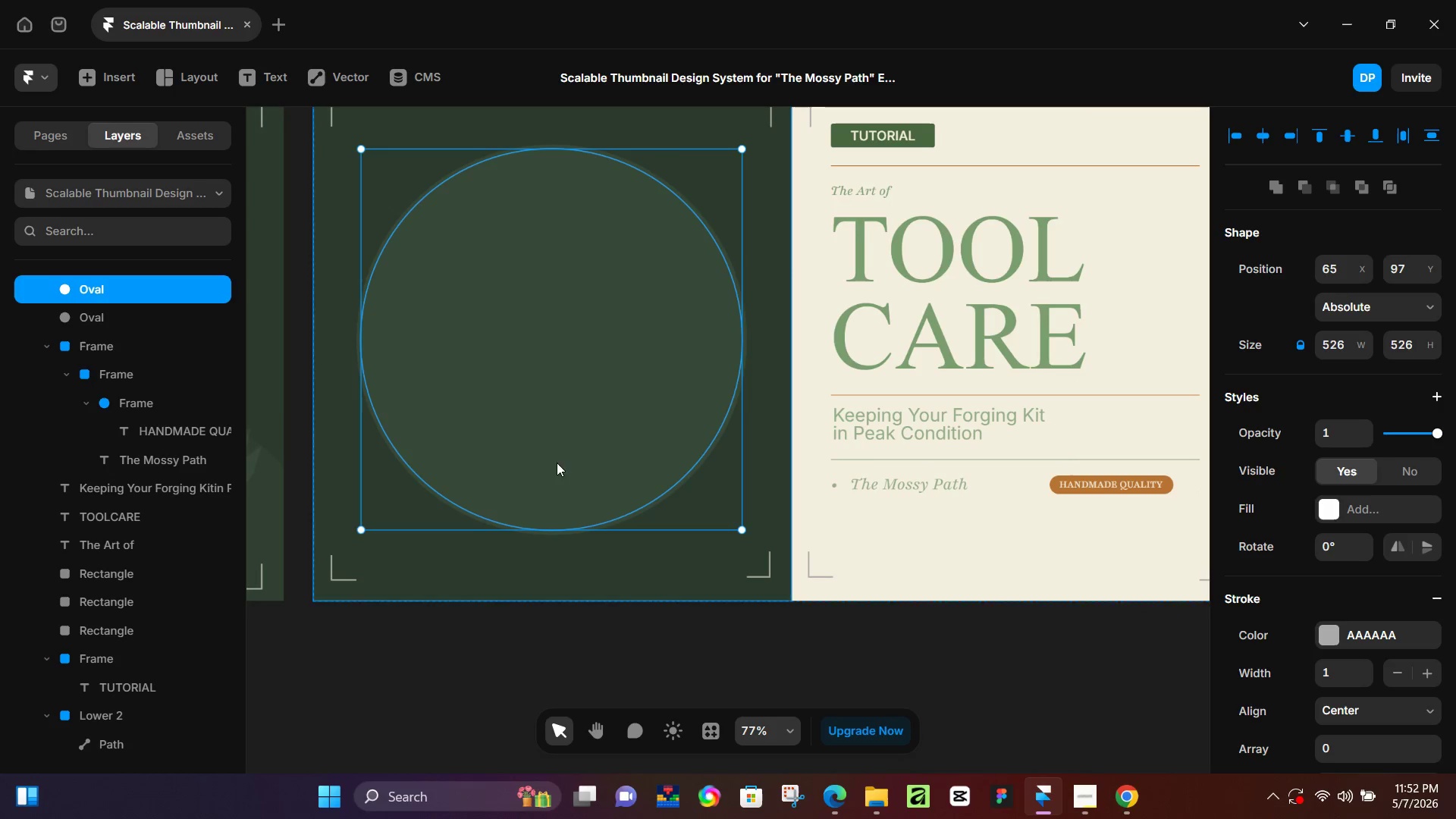 
hold_key(key=Space, duration=1.11)
 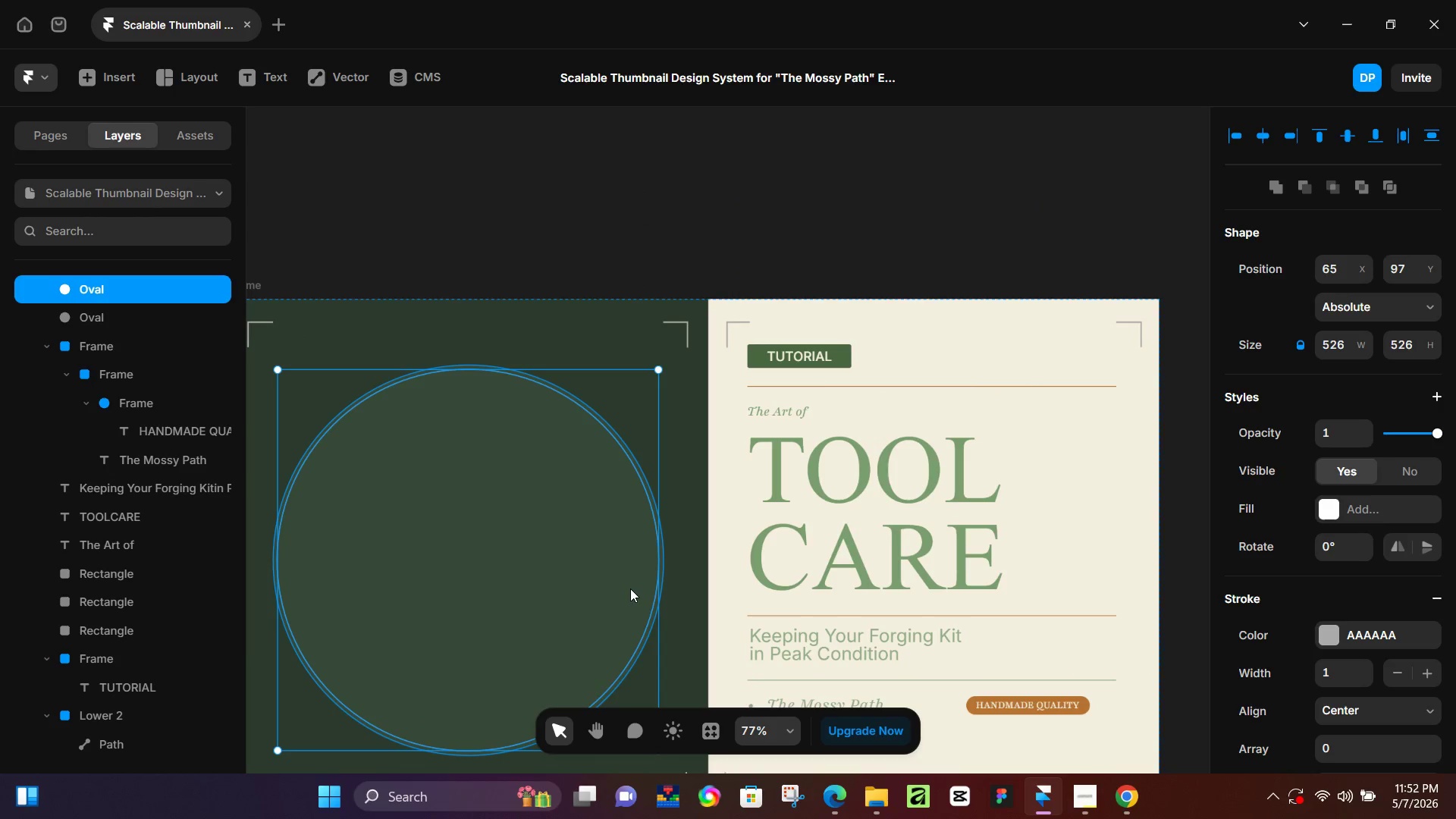 
left_click_drag(start_coordinate=[565, 473], to_coordinate=[482, 693])
 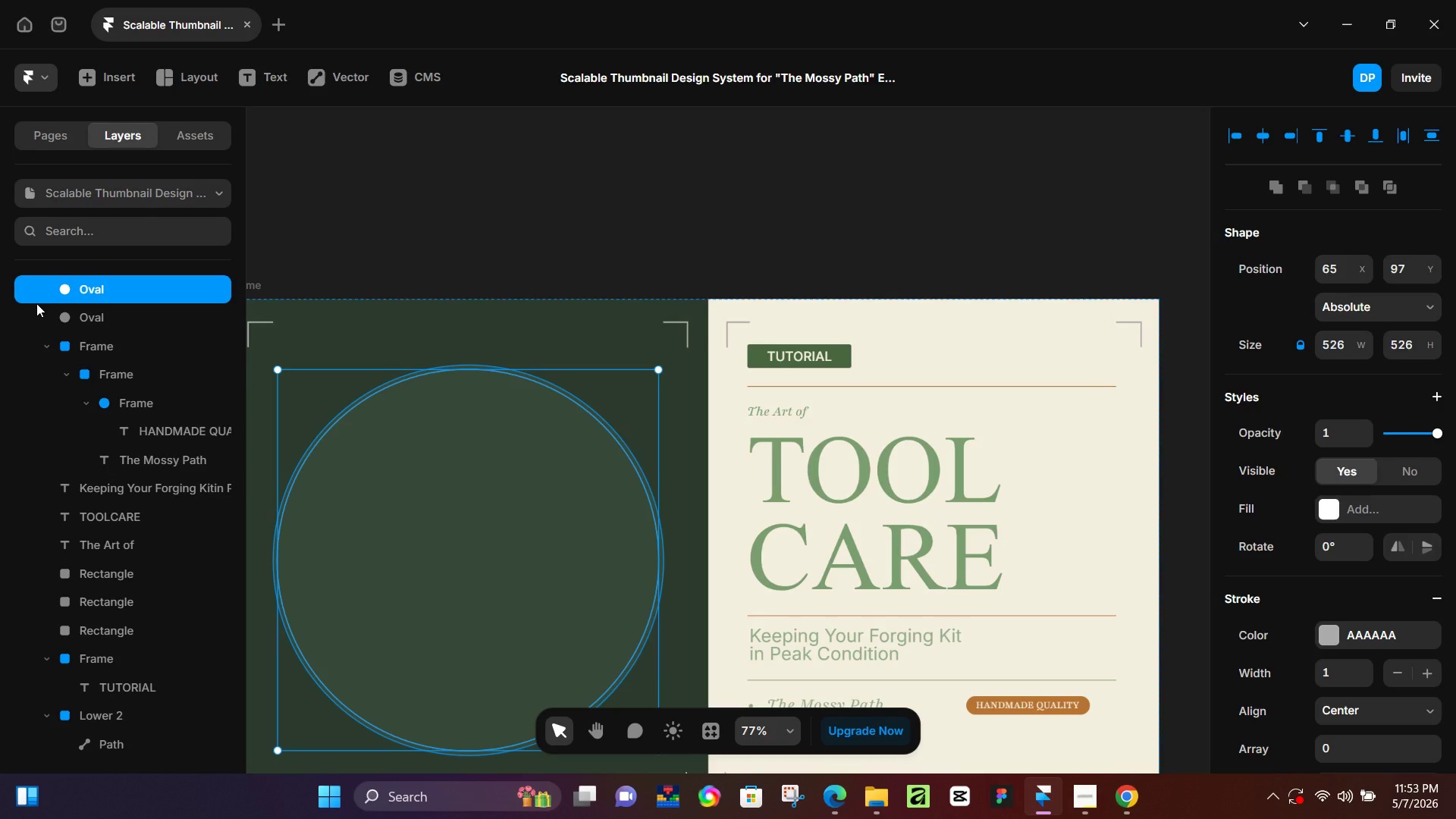 
wait(41.02)
 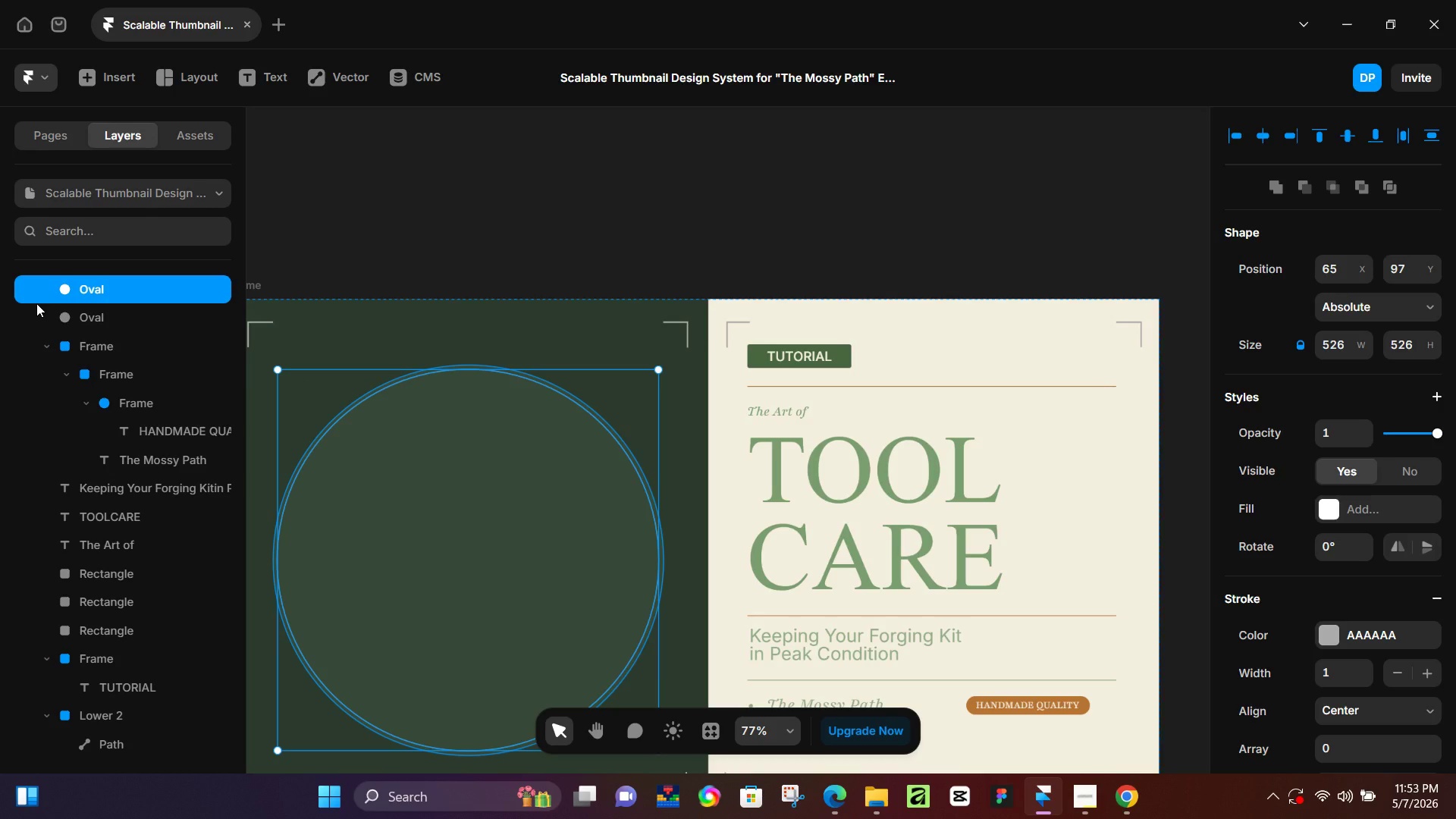 
hold_key(key=Space, duration=0.45)
 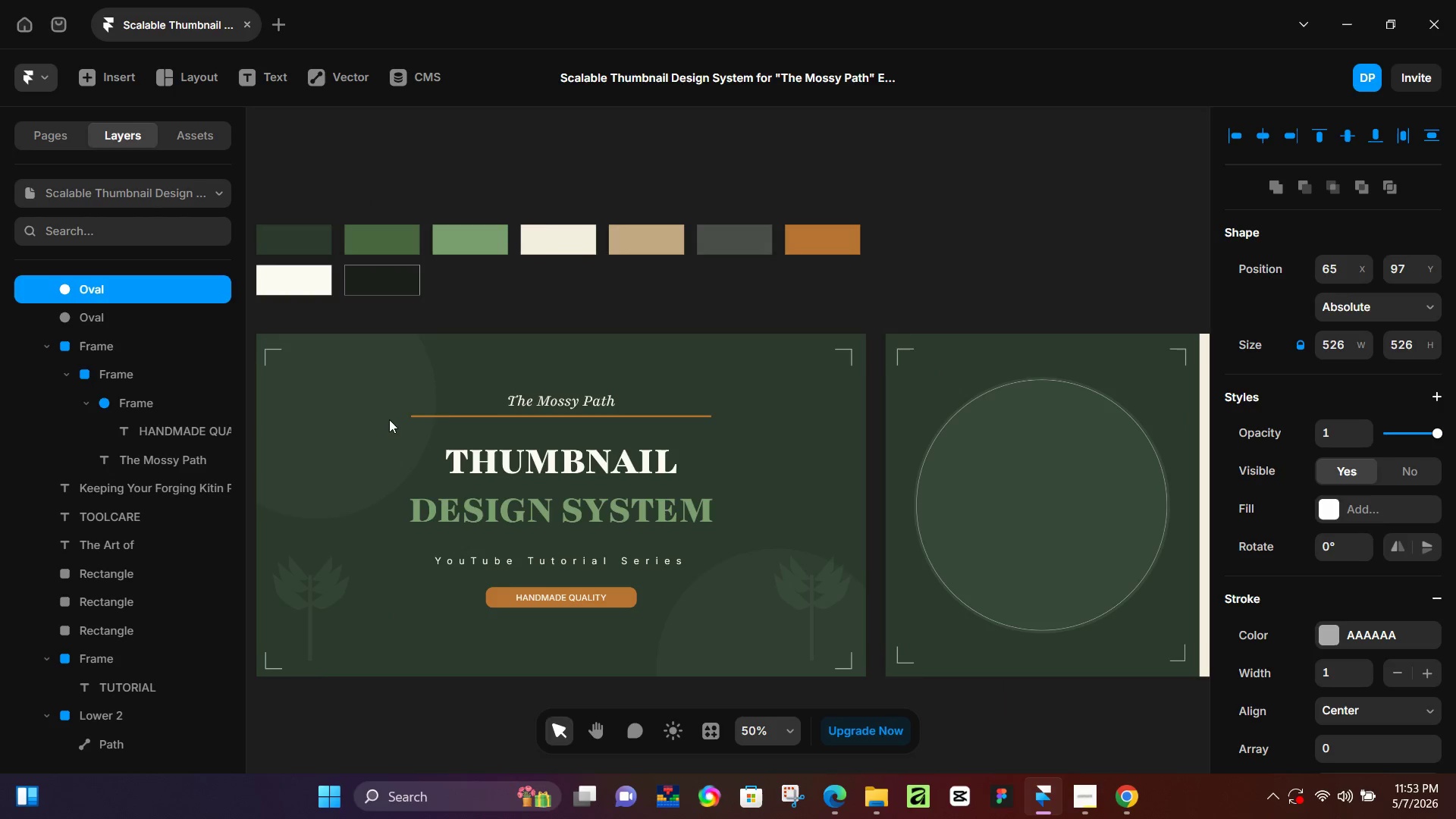 
left_click_drag(start_coordinate=[376, 218], to_coordinate=[1078, 265])
 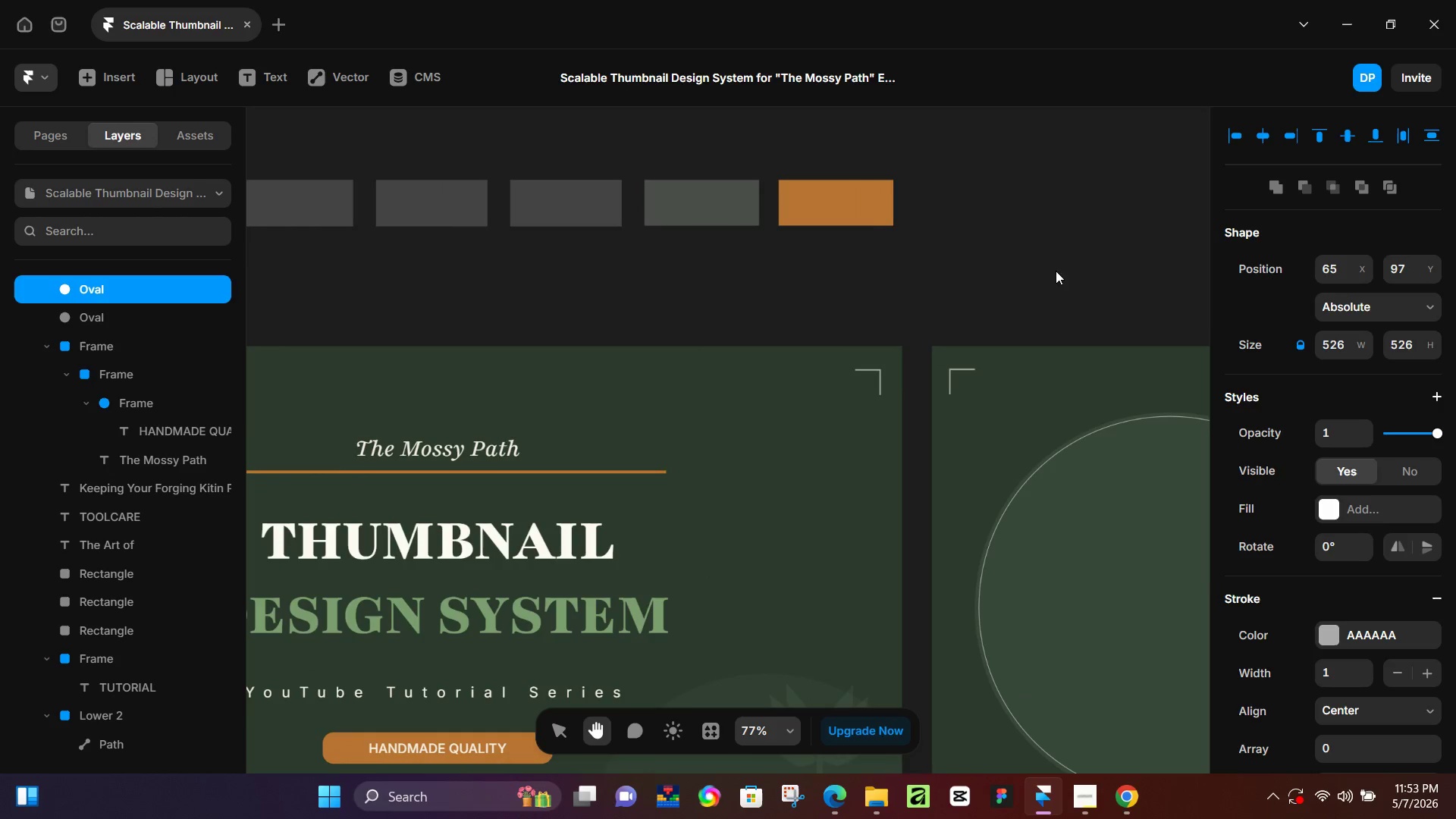 
hold_key(key=ControlLeft, duration=0.33)
 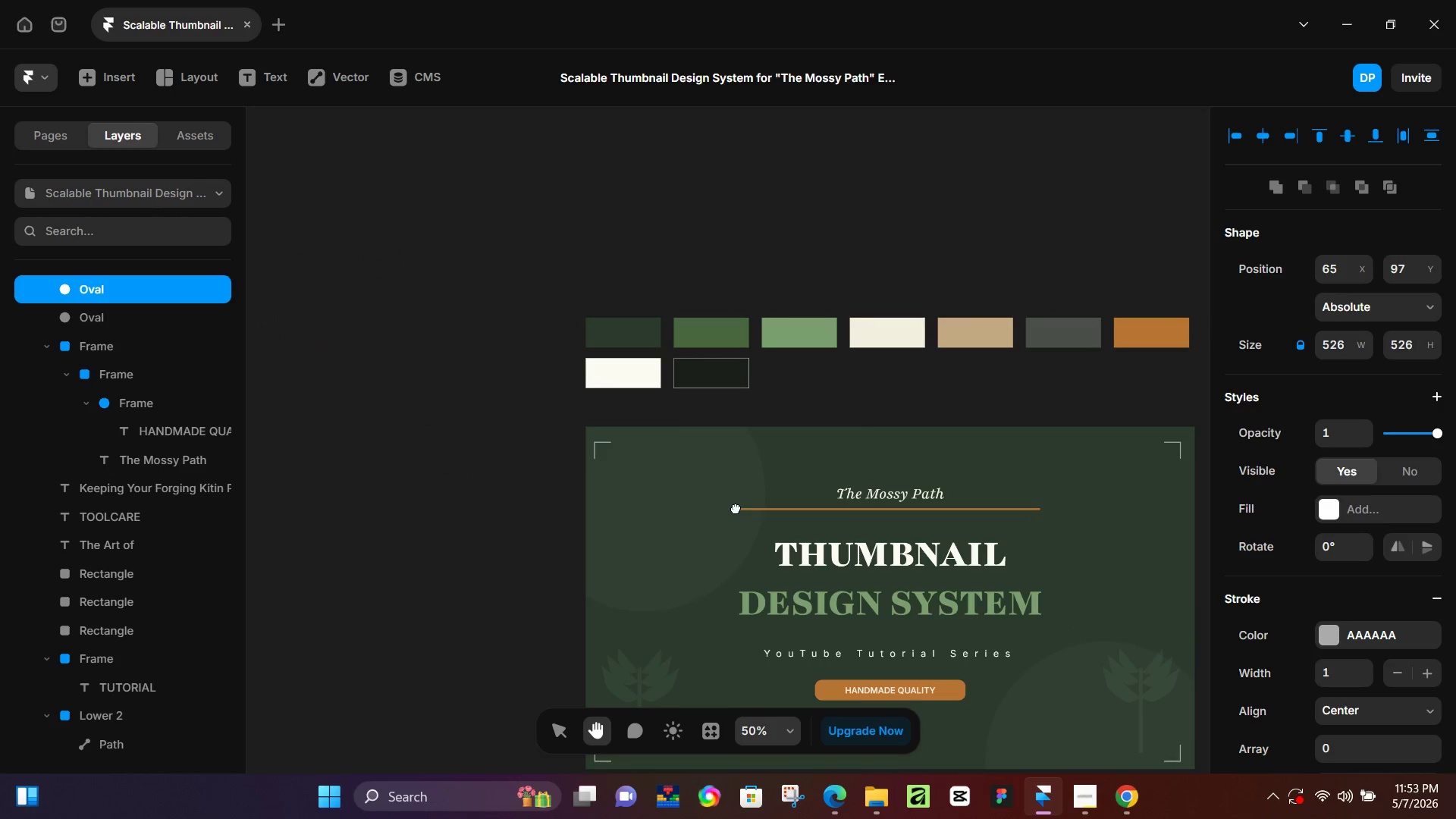 
hold_key(key=Space, duration=0.53)
 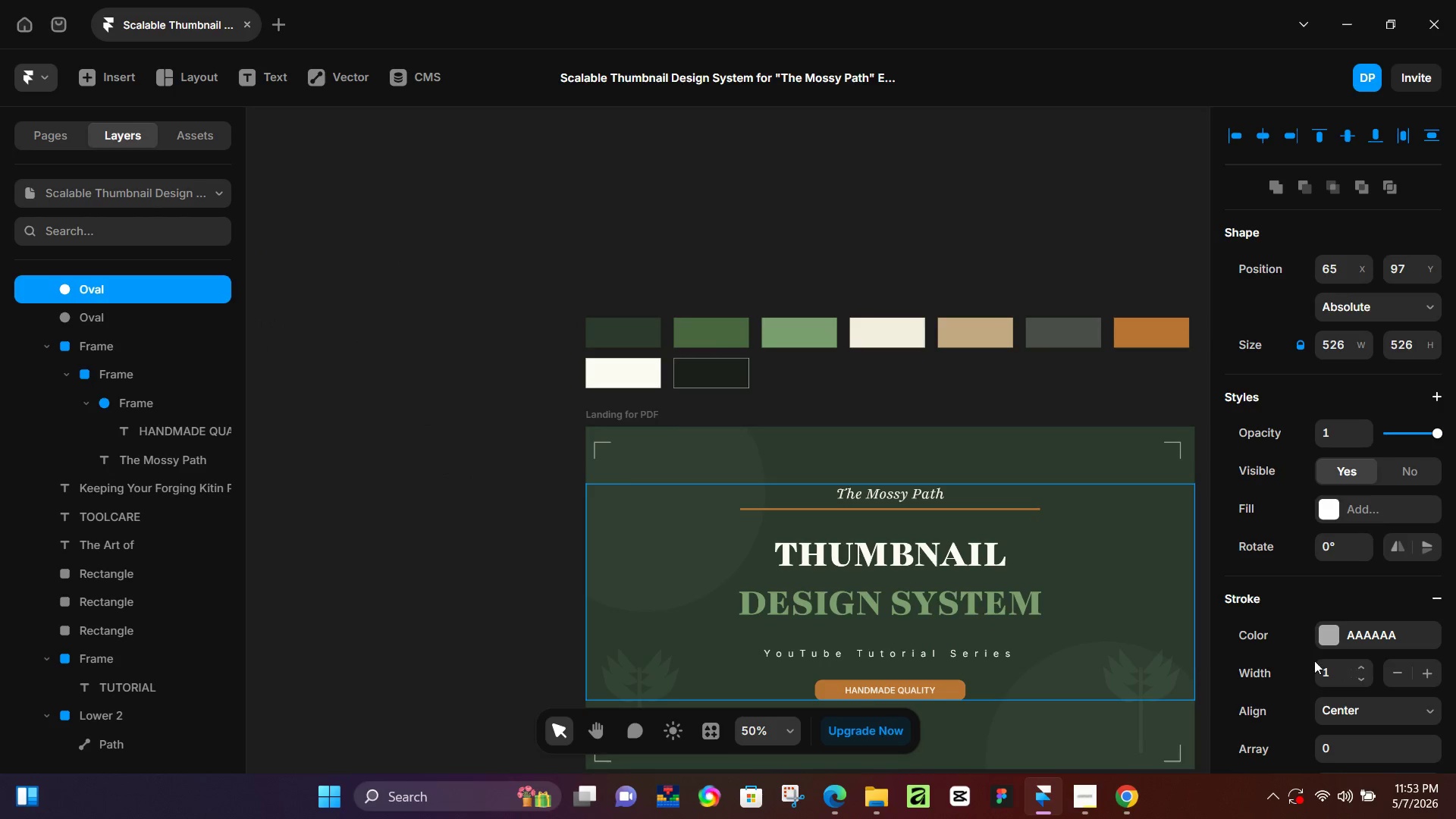 
left_click_drag(start_coordinate=[406, 416], to_coordinate=[736, 508])
 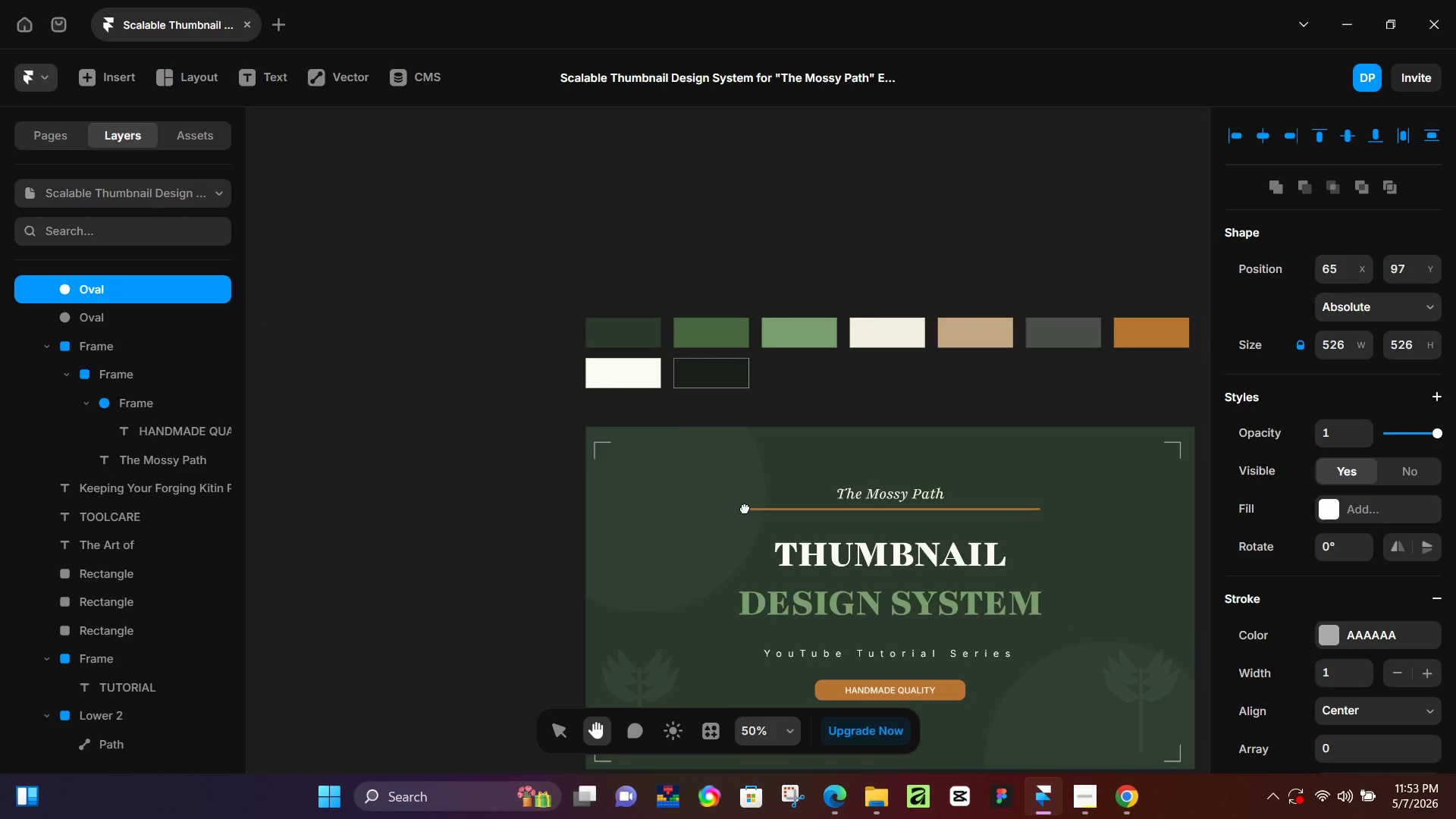 
scroll: coordinate [799, 312], scroll_direction: down, amount: 4.0
 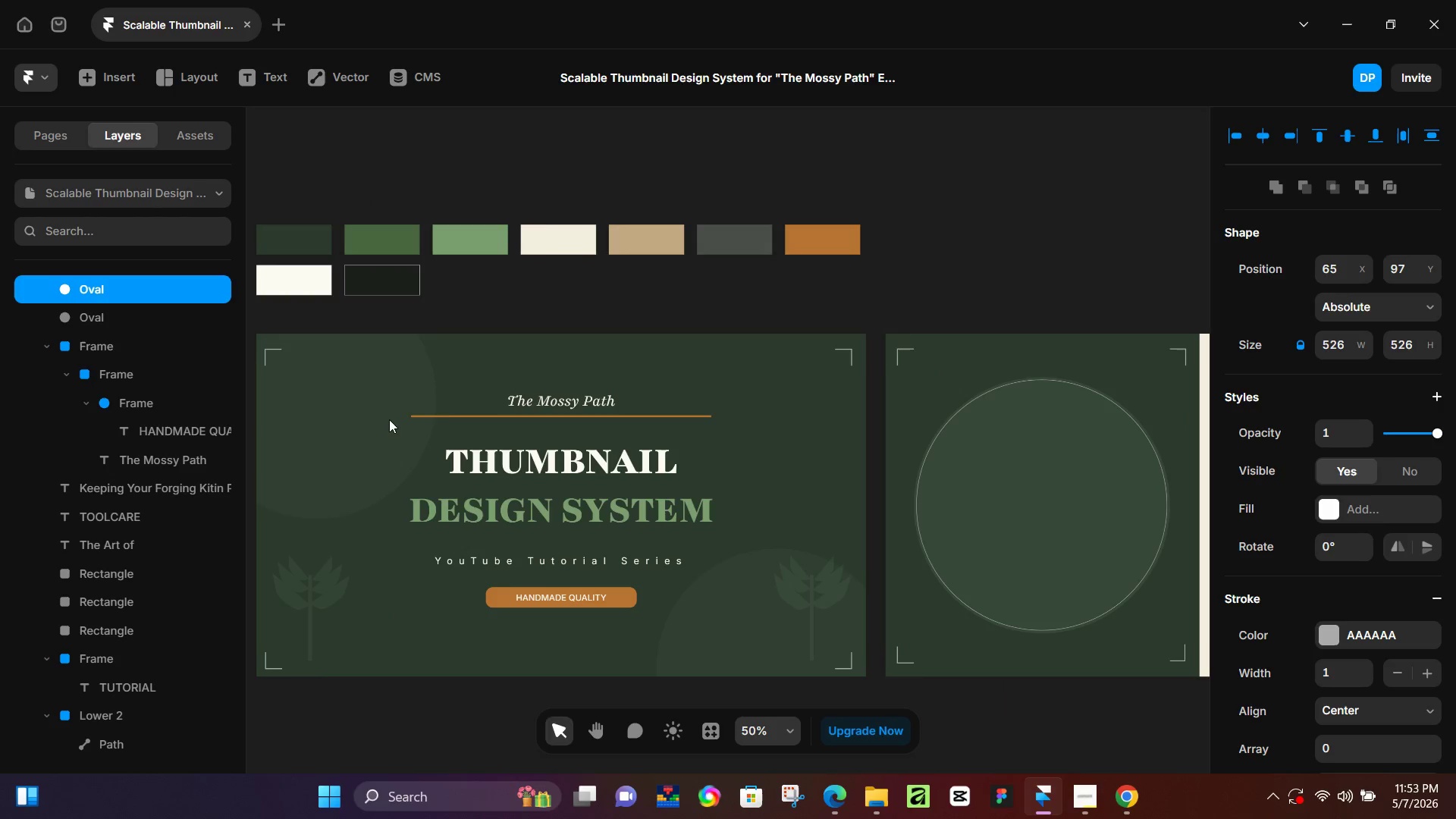 
hold_key(key=Space, duration=1.53)
 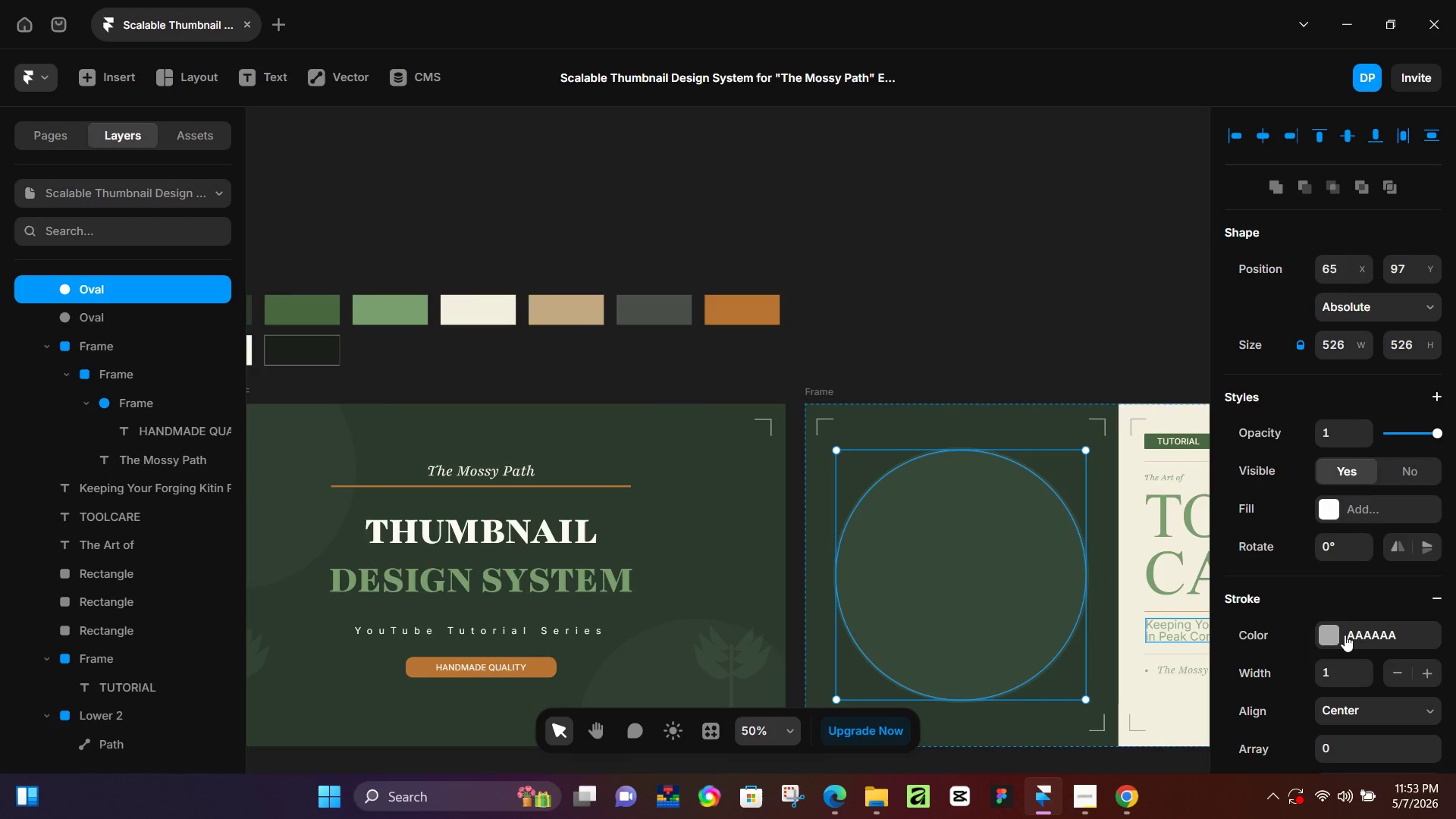 
left_click_drag(start_coordinate=[1012, 537], to_coordinate=[603, 514])
 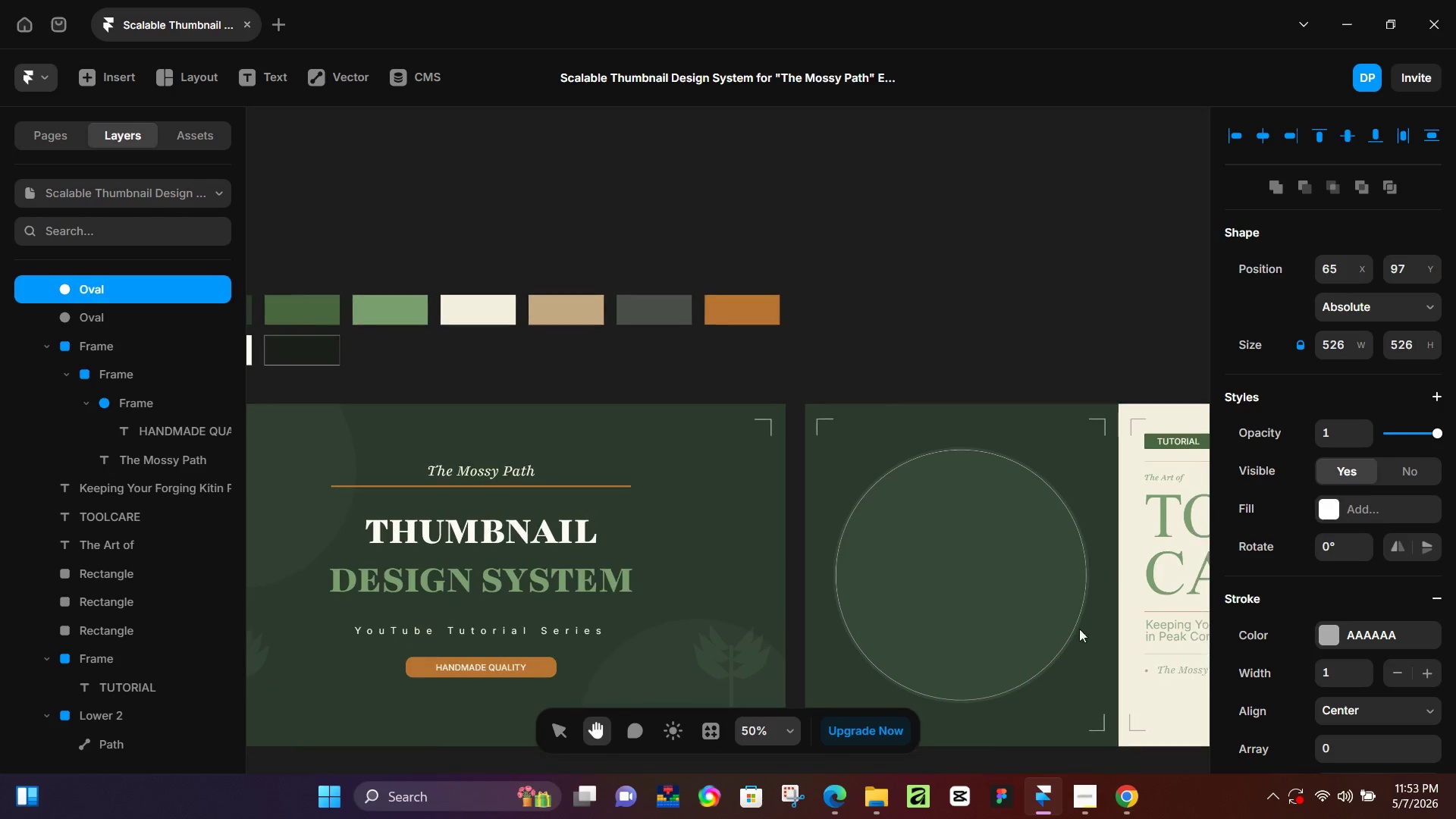 
left_click([1335, 635])
 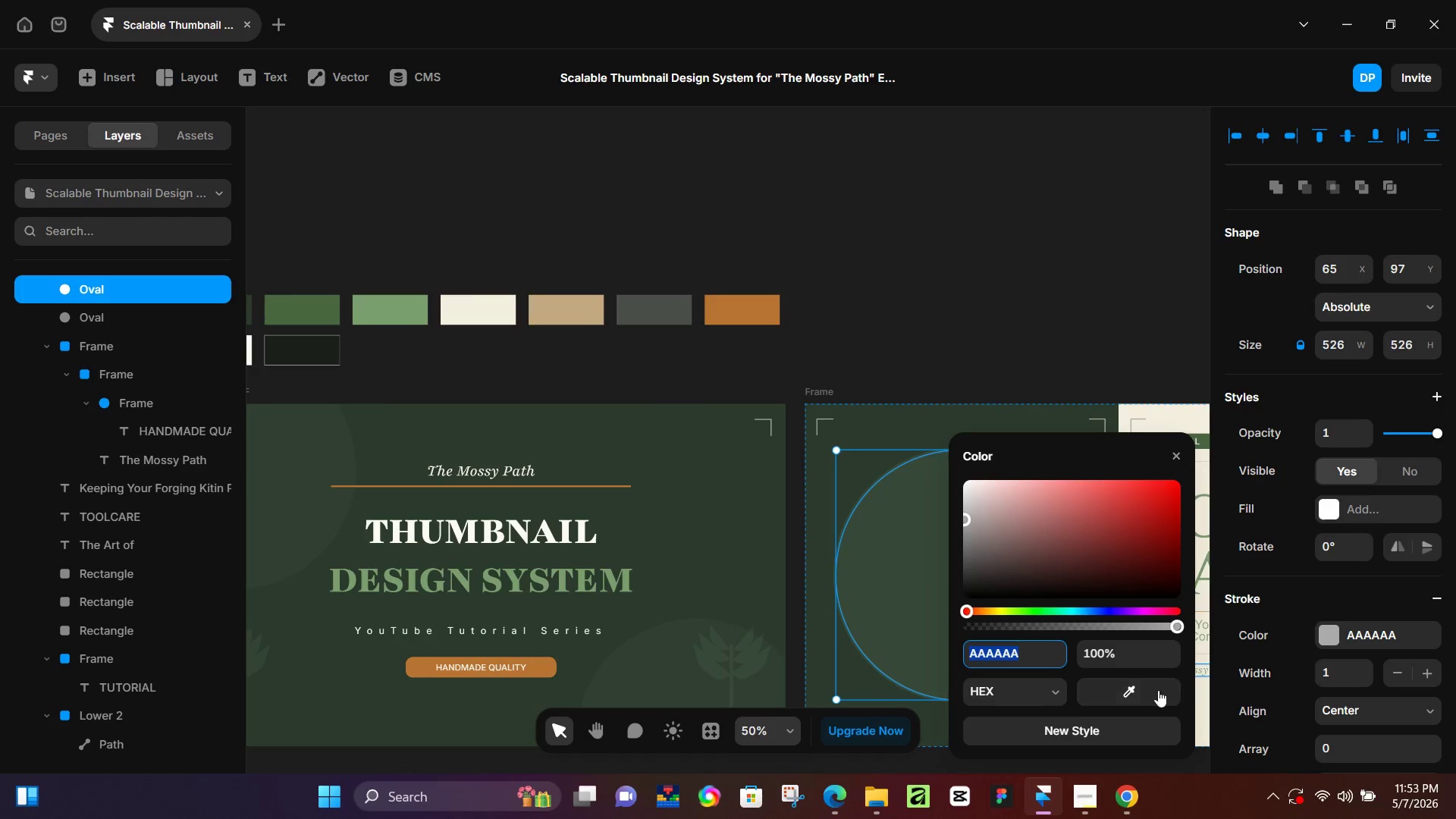 
left_click_drag(start_coordinate=[1157, 690], to_coordinate=[667, 309])
 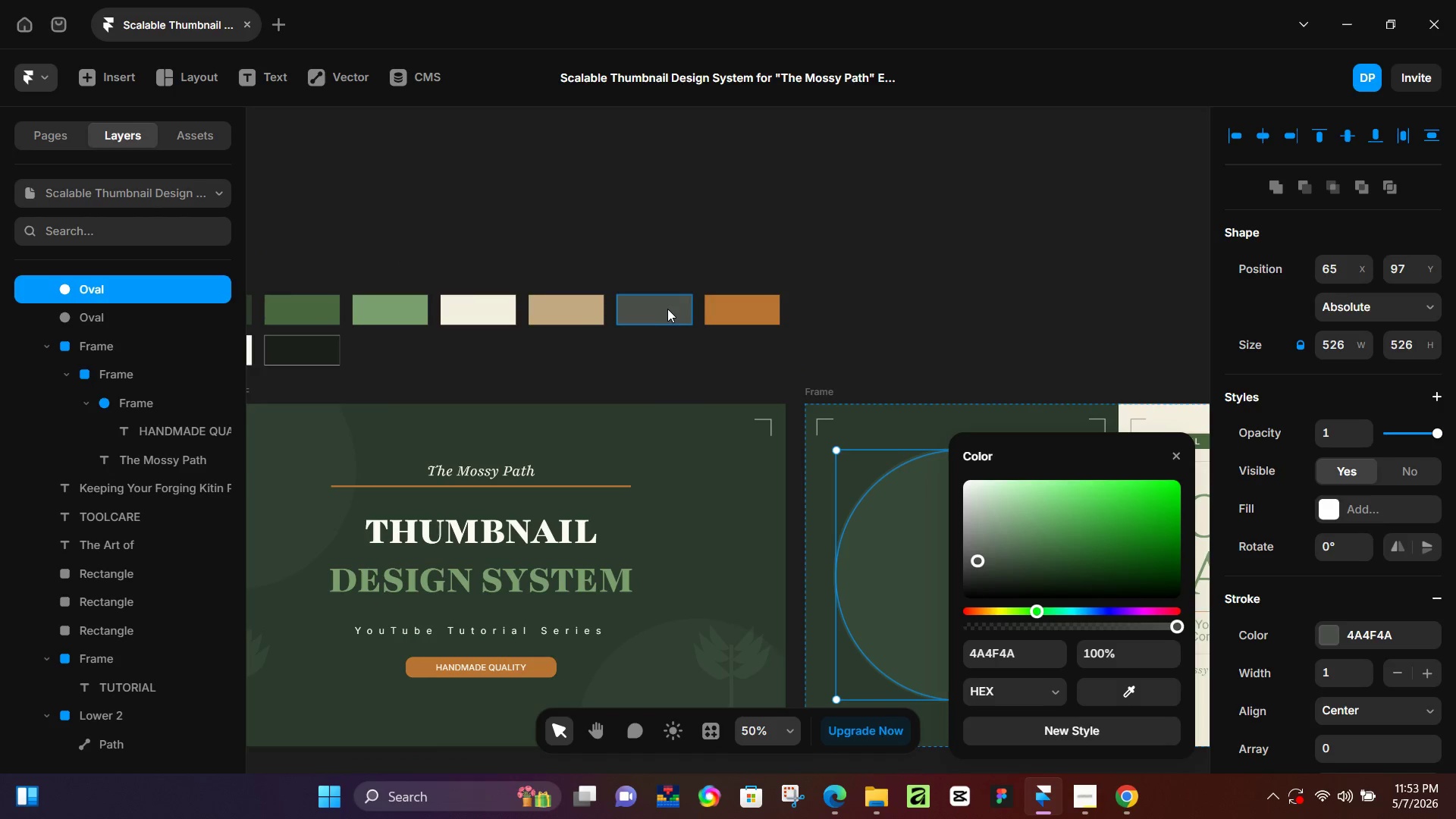 
left_click([666, 309])
 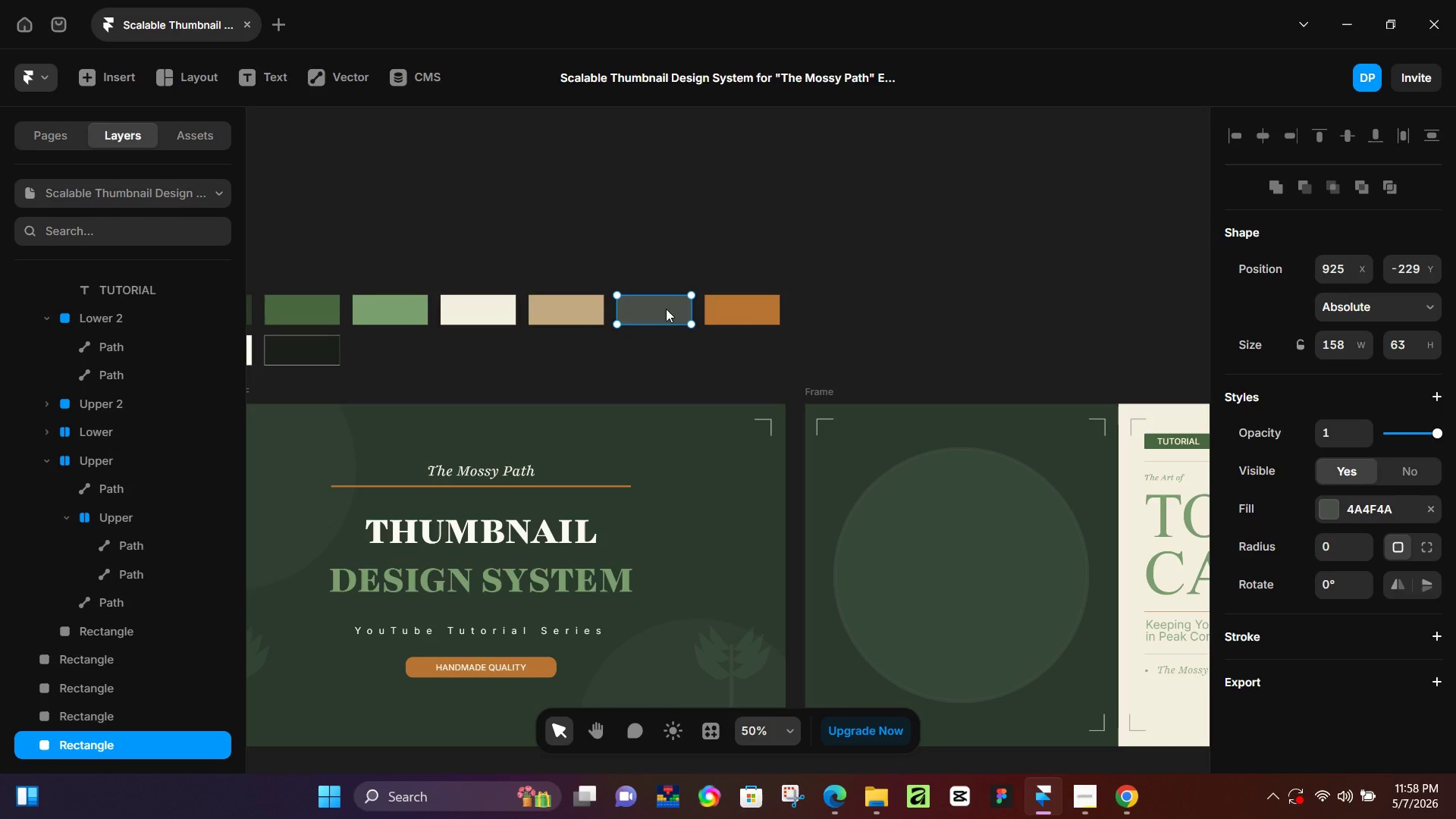 
wait(302.59)
 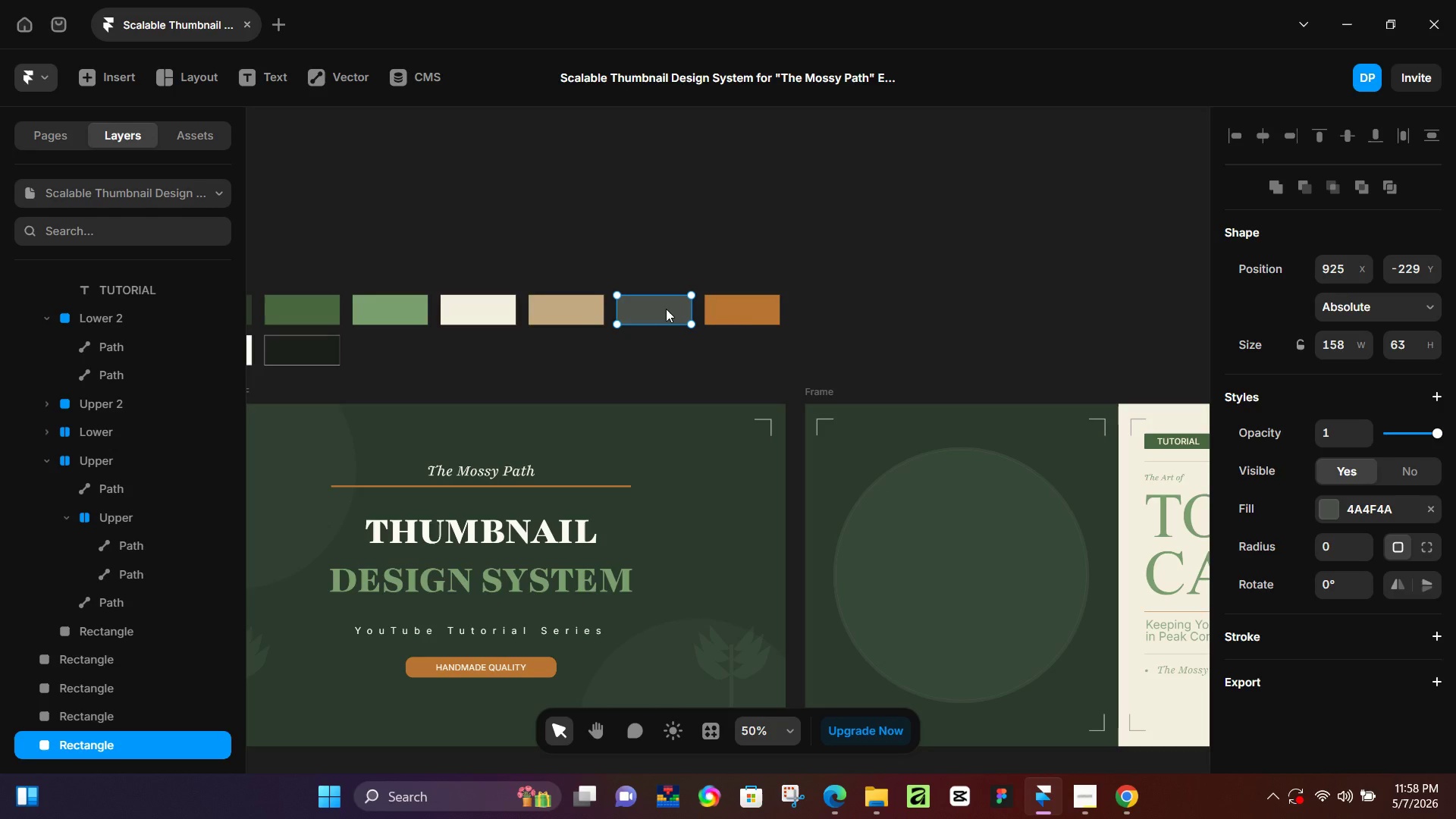 
hold_key(key=ControlLeft, duration=0.61)
scroll: coordinate [1003, 615], scroll_direction: up, amount: 6.0
 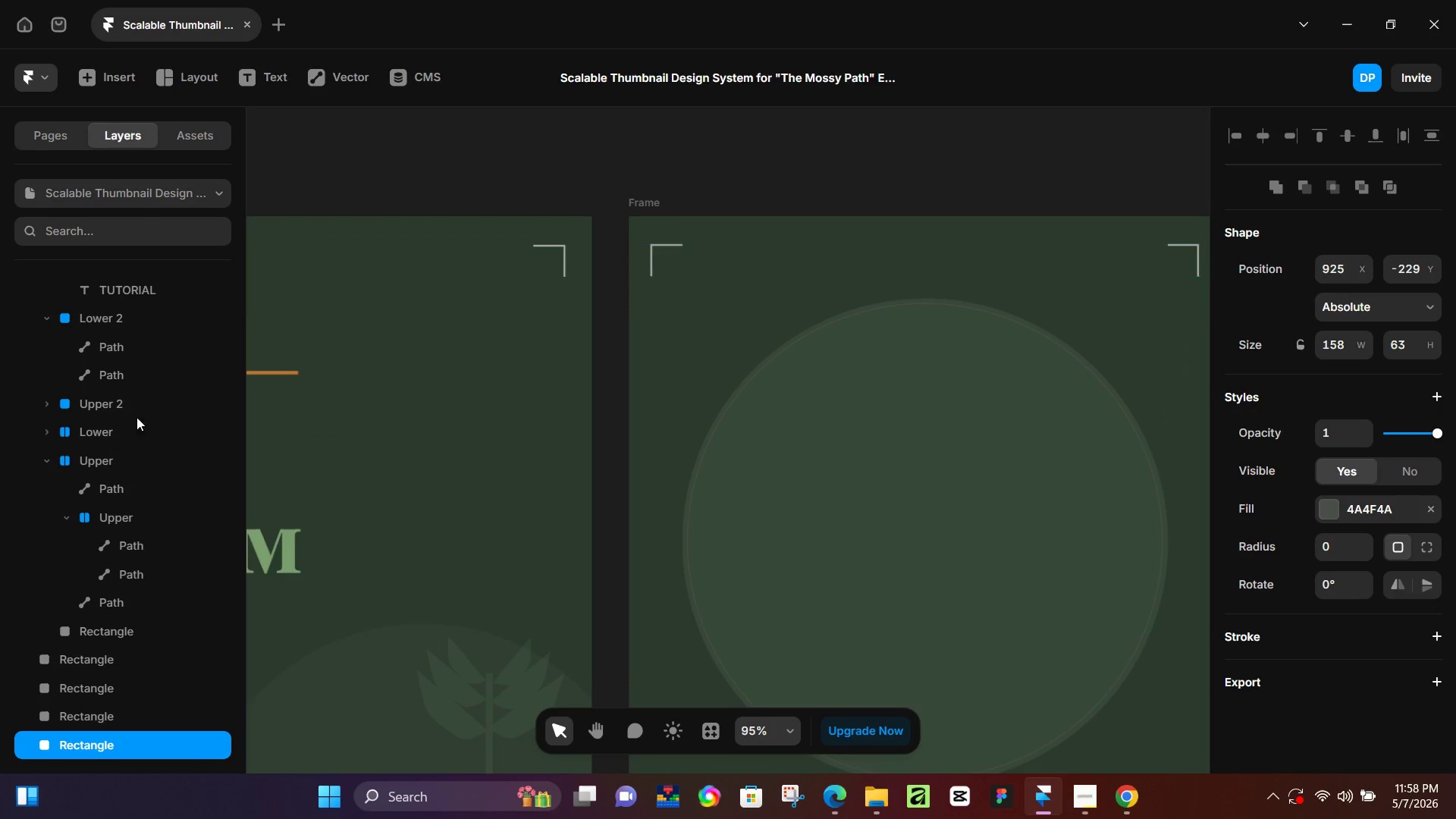 
left_click([105, 322])
 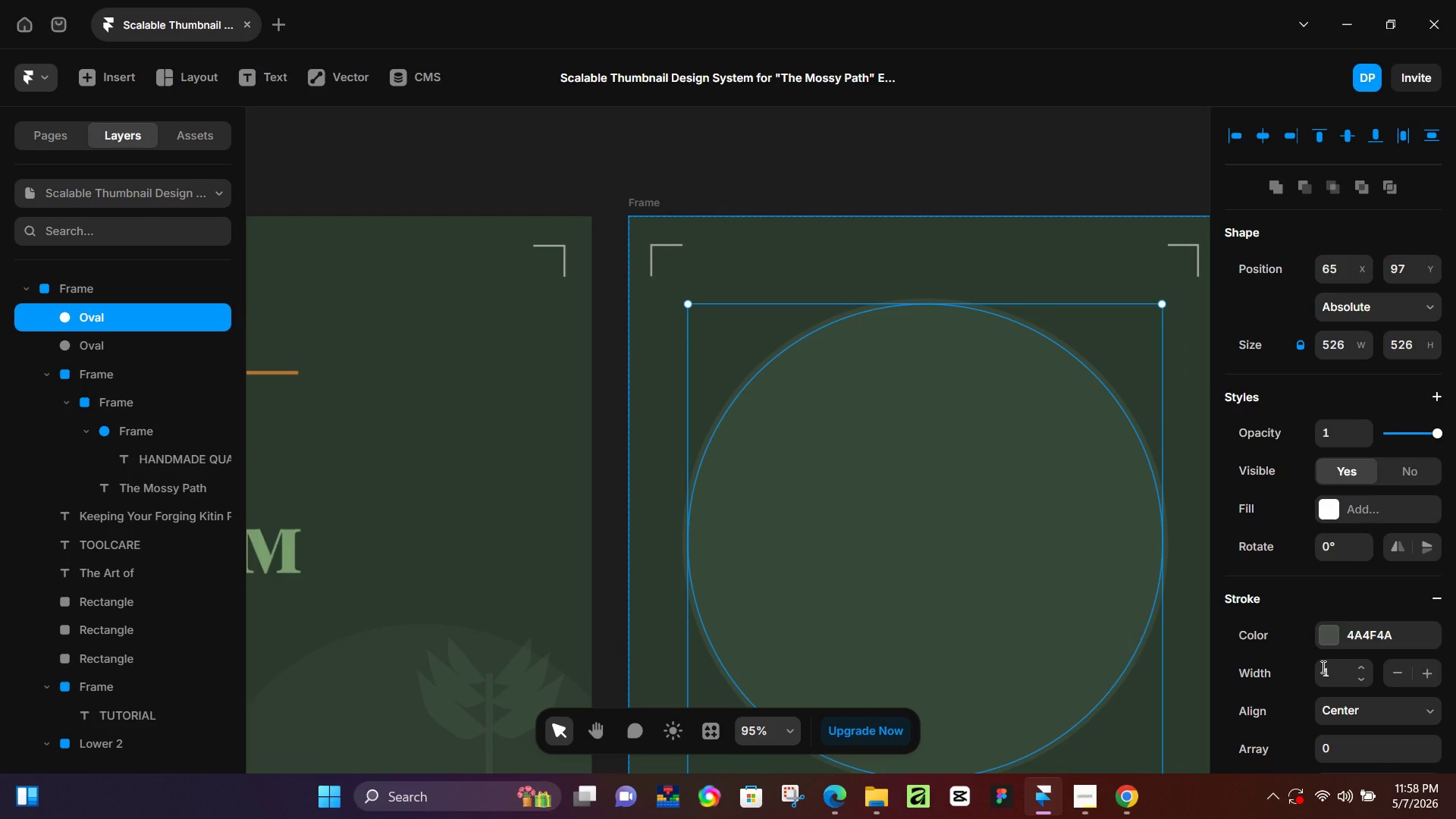 
scroll: coordinate [100, 337], scroll_direction: up, amount: 9.0
 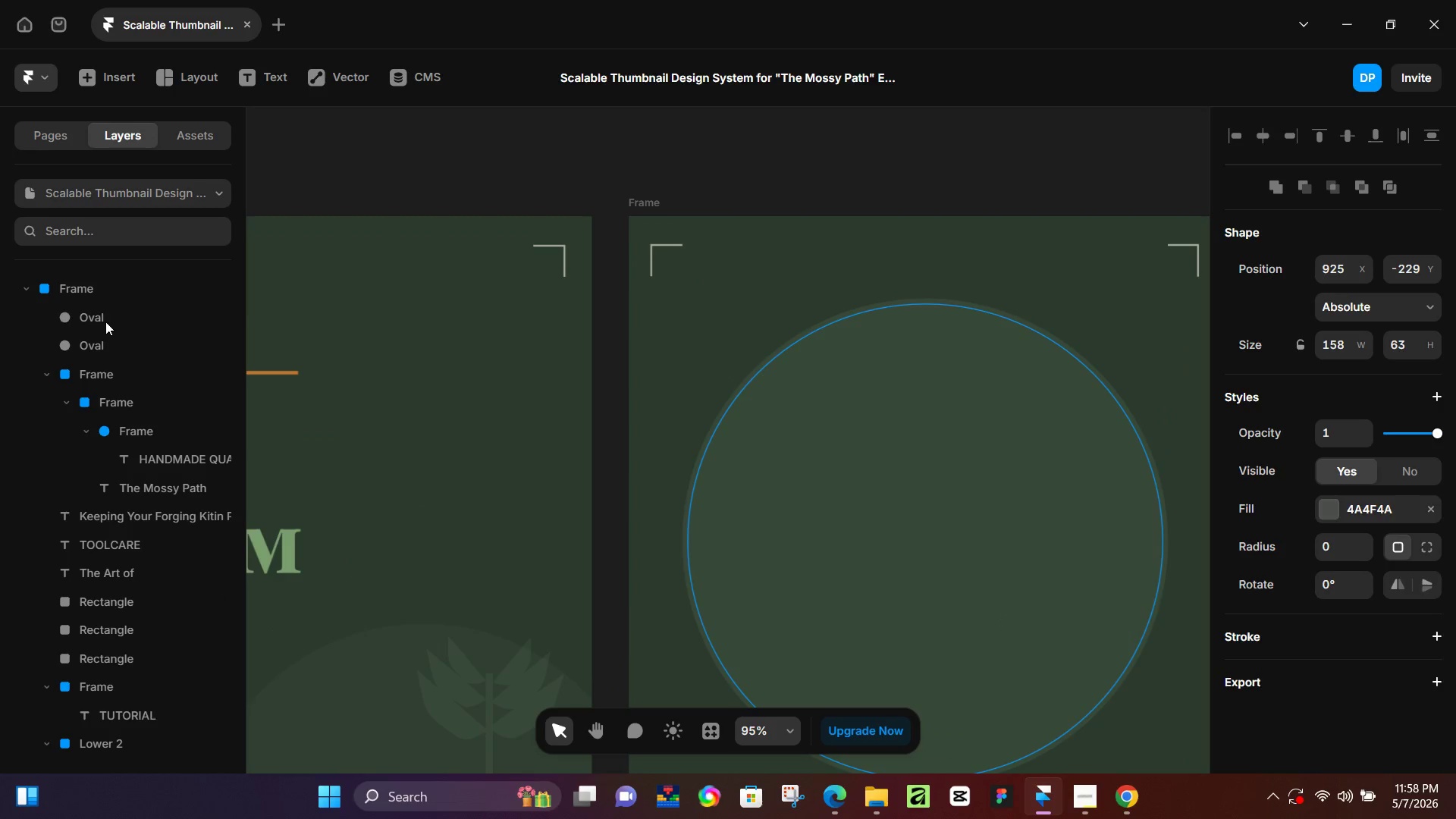 
wait(6.4)
 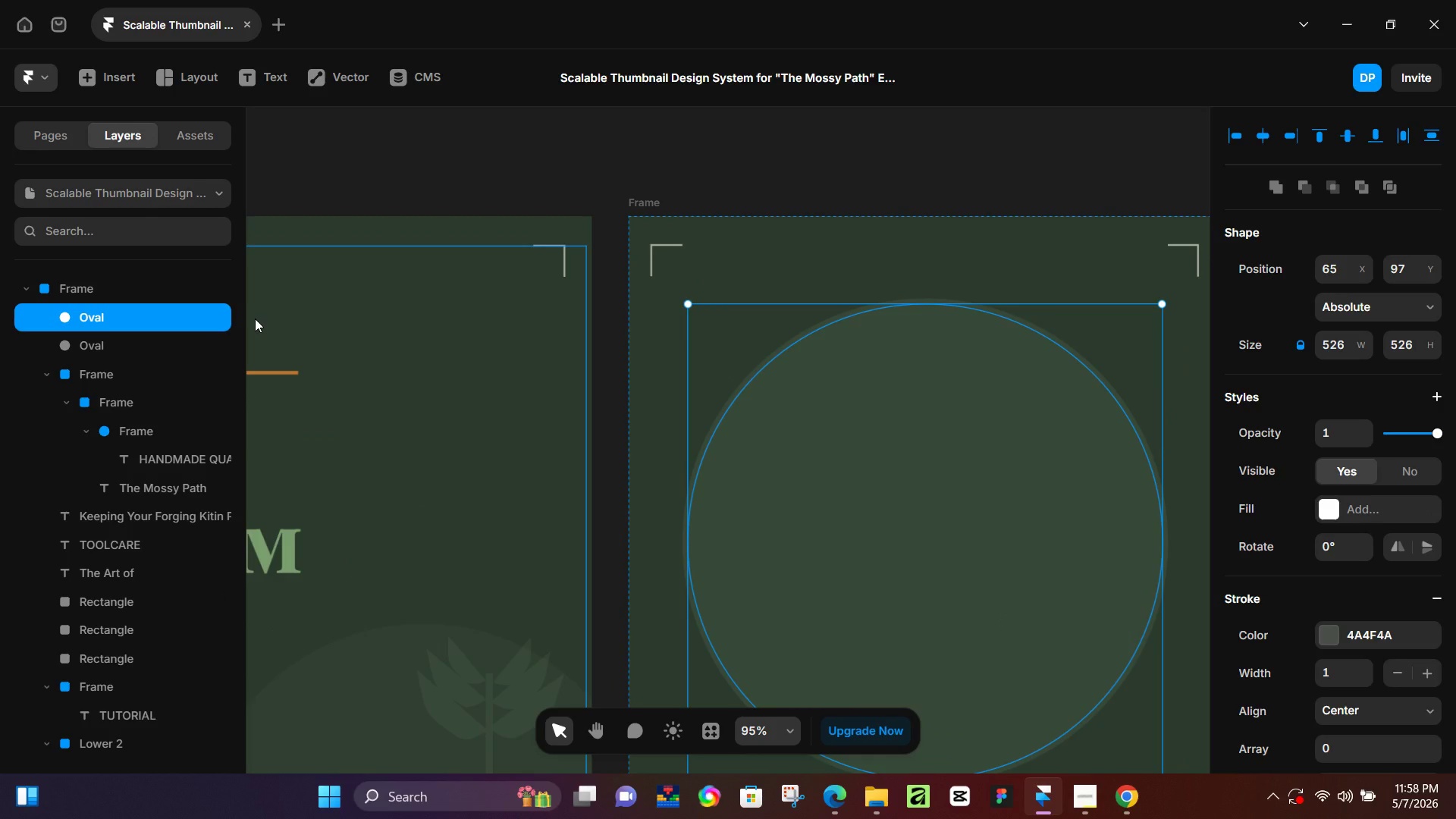 
scroll: coordinate [1365, 618], scroll_direction: down, amount: 3.0
 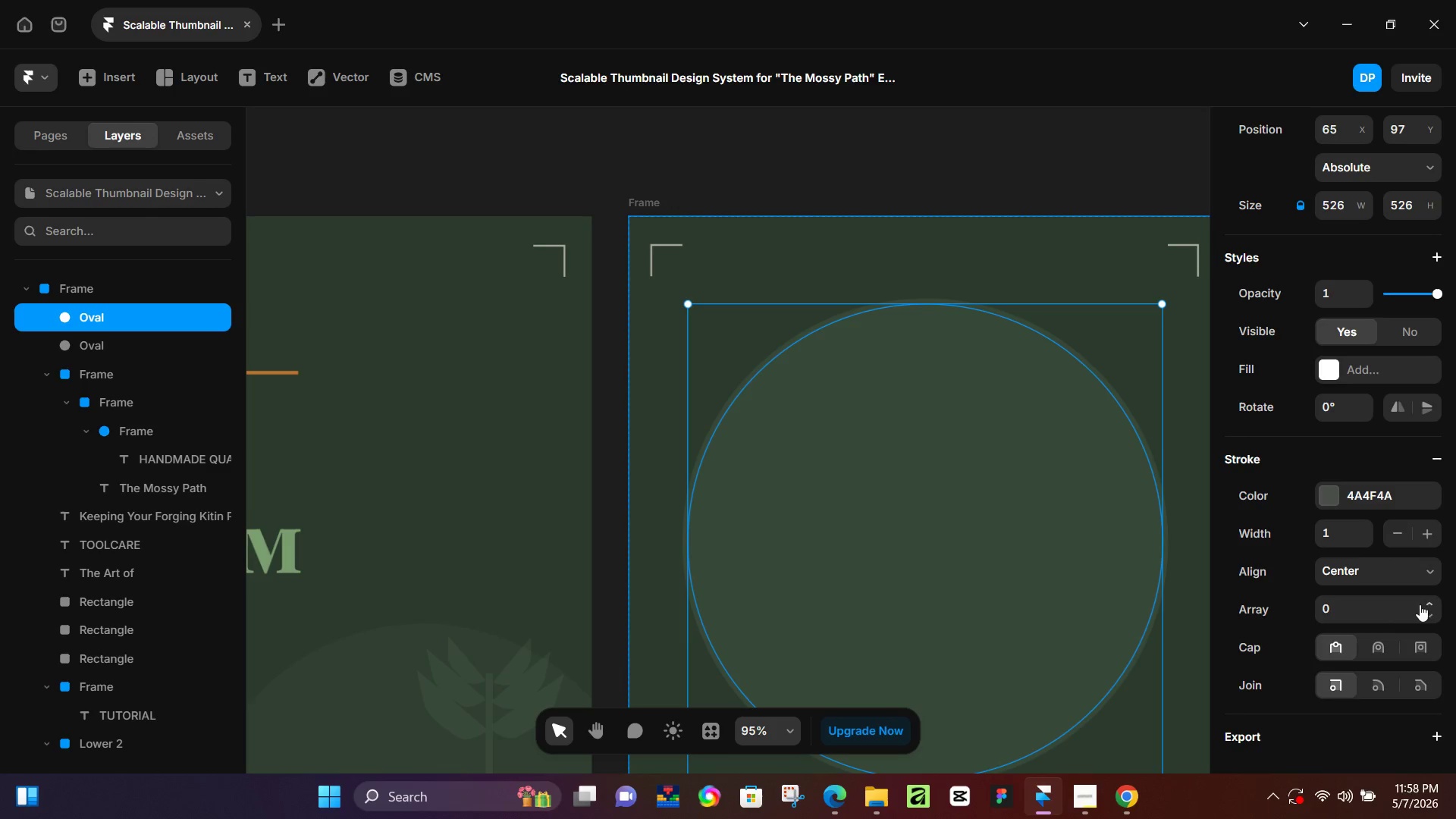 
left_click([1429, 532])
 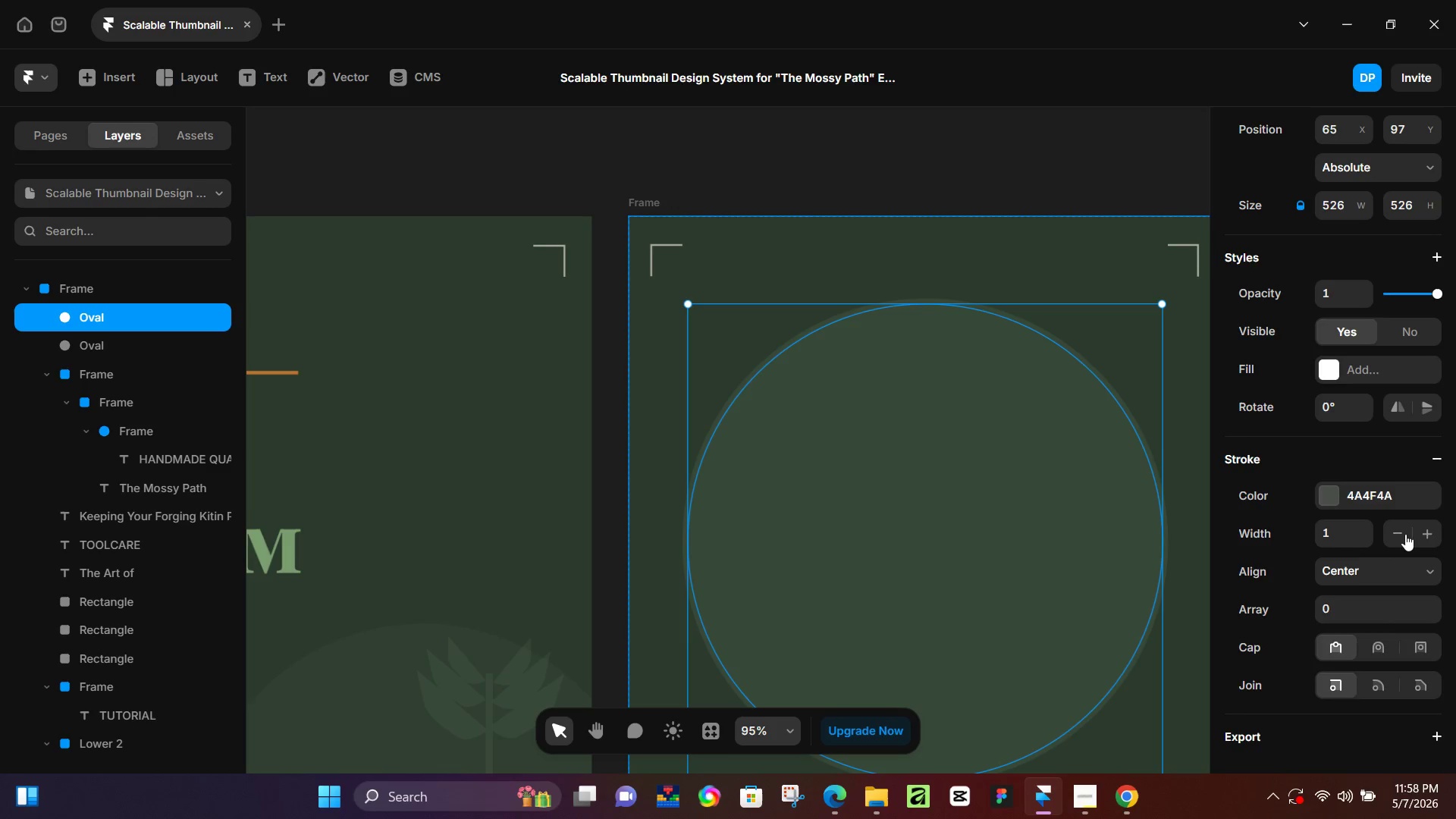 
left_click([1432, 529])
 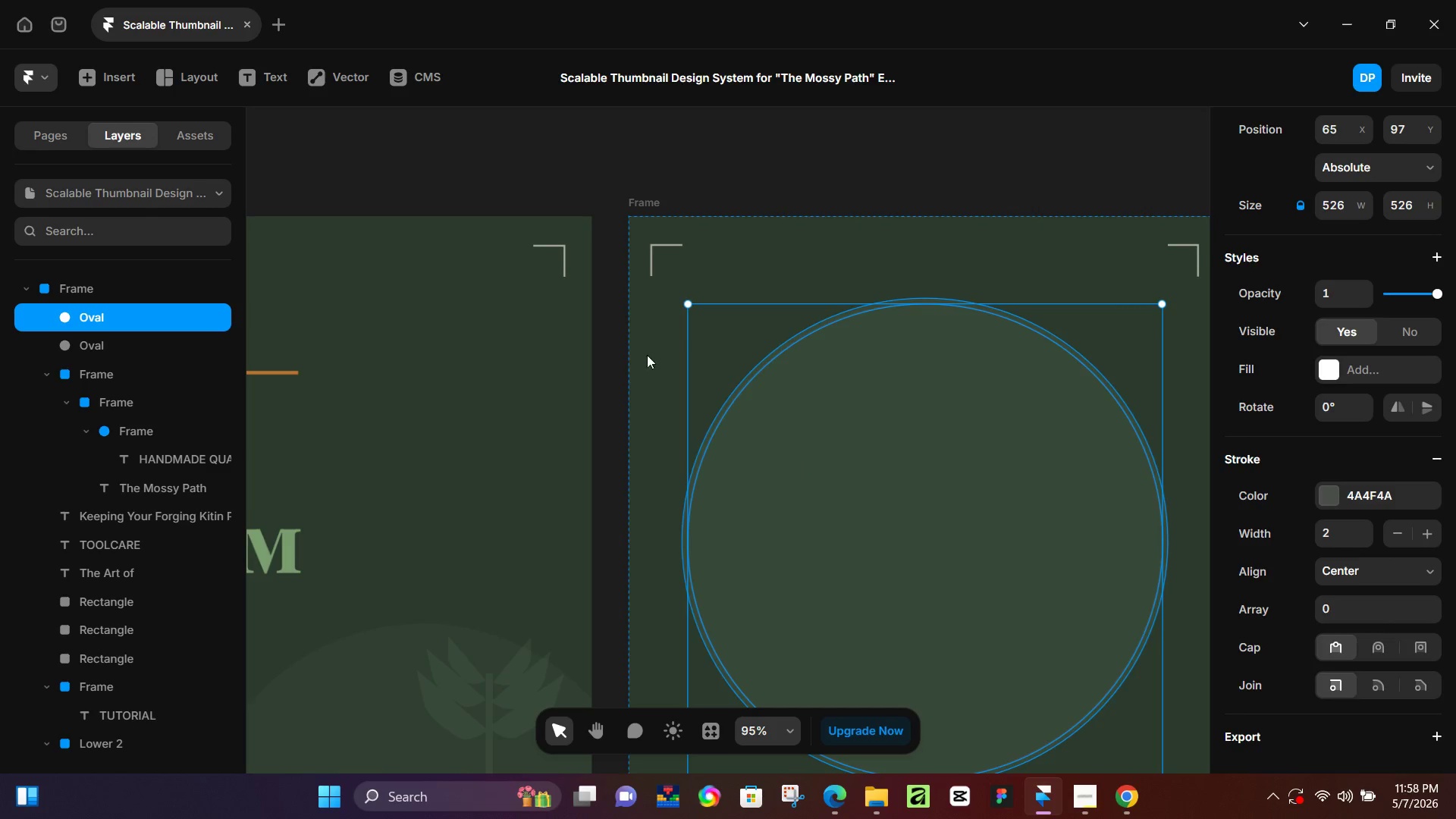 
left_click([747, 180])
 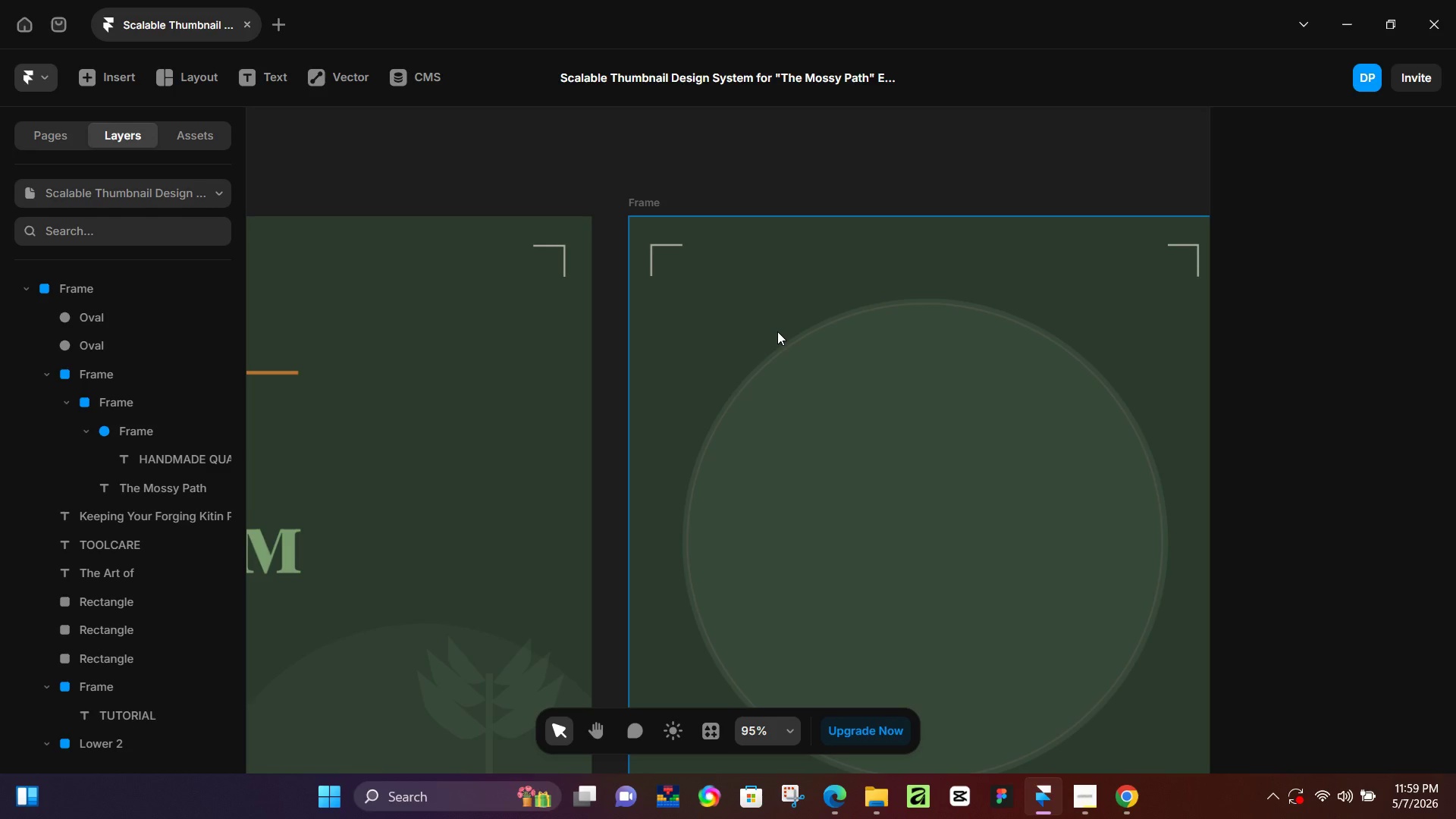 
wait(24.59)
 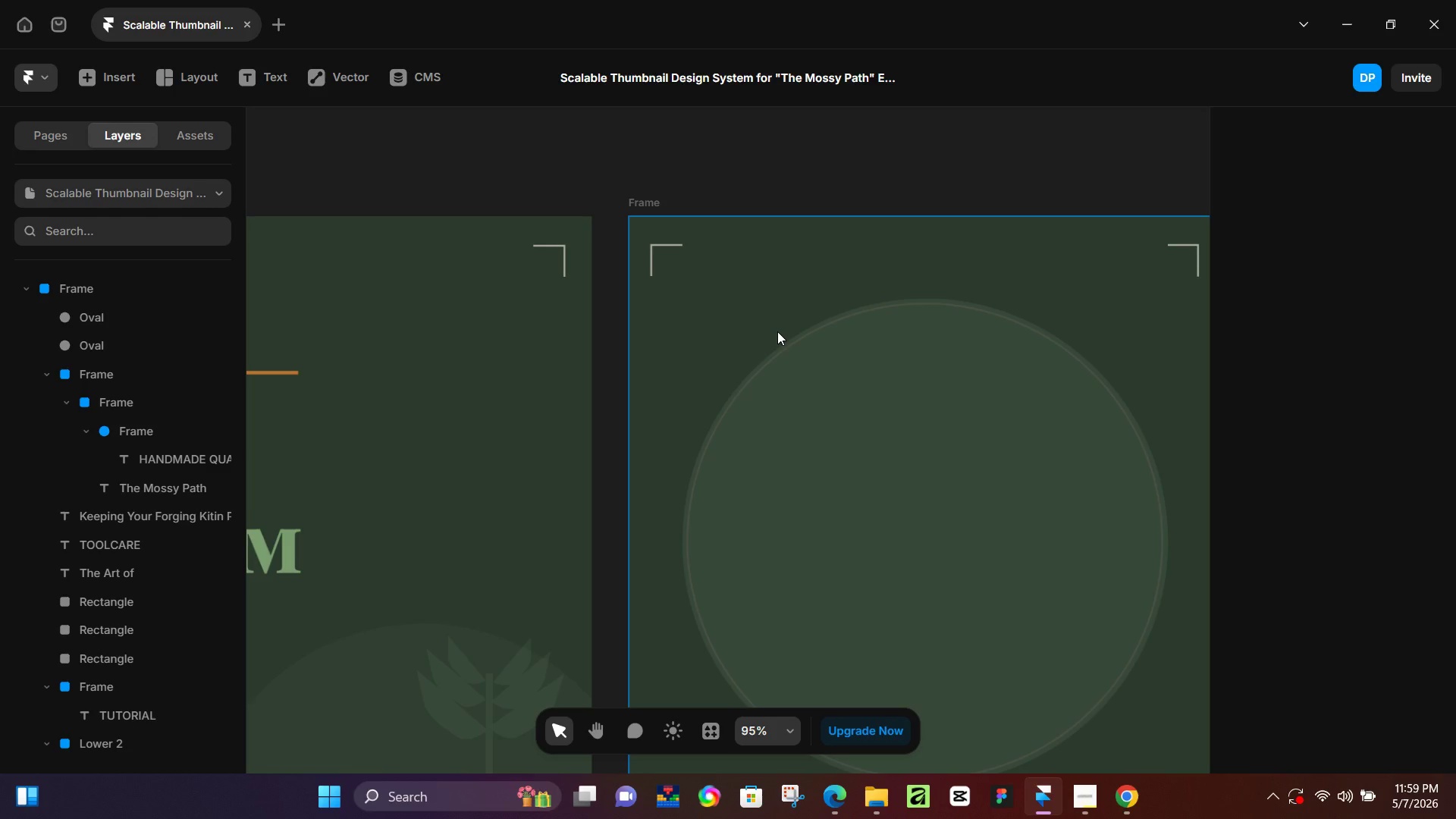 
left_click([856, 315])
 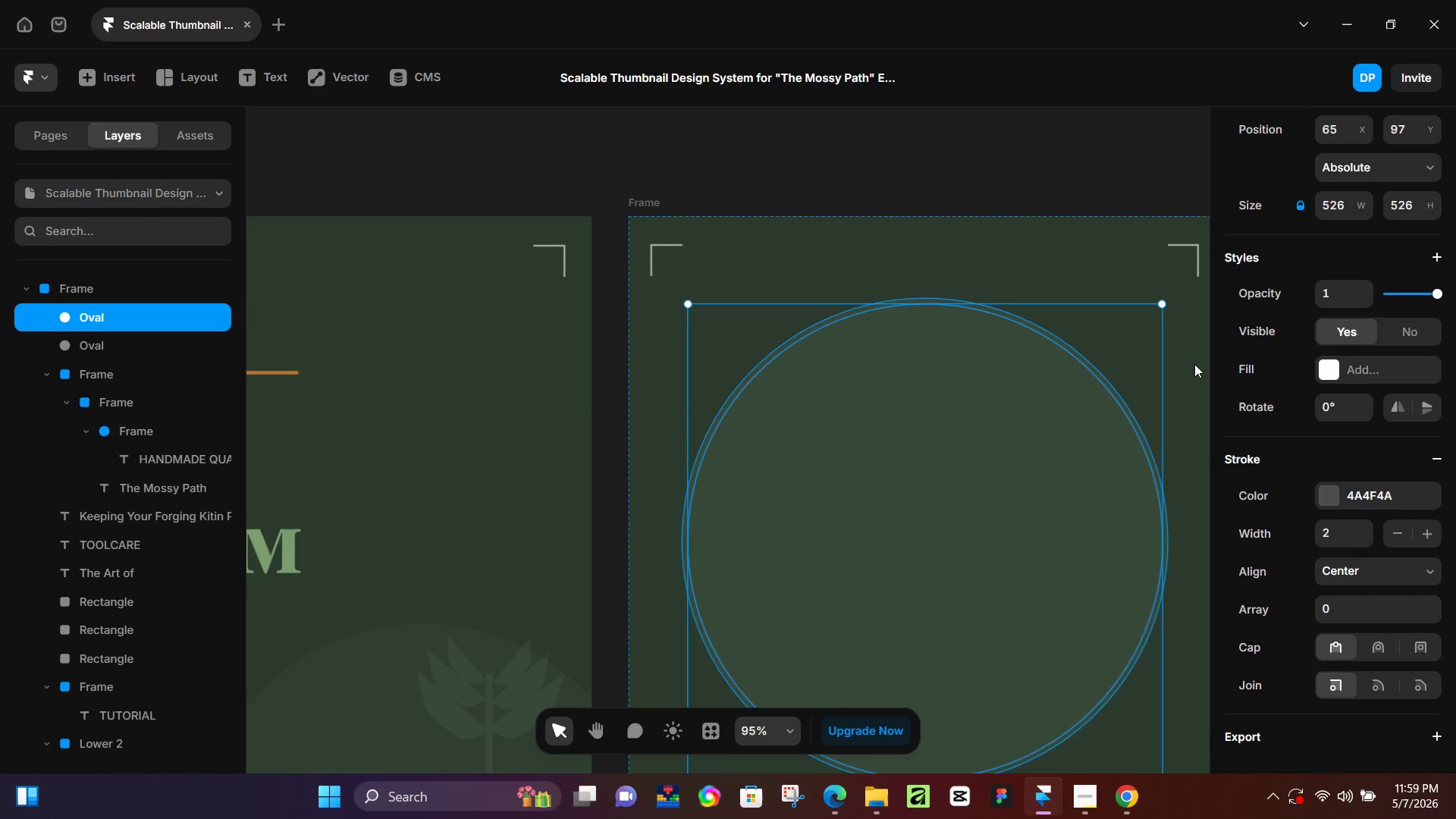 
hold_key(key=ShiftLeft, duration=1.25)
 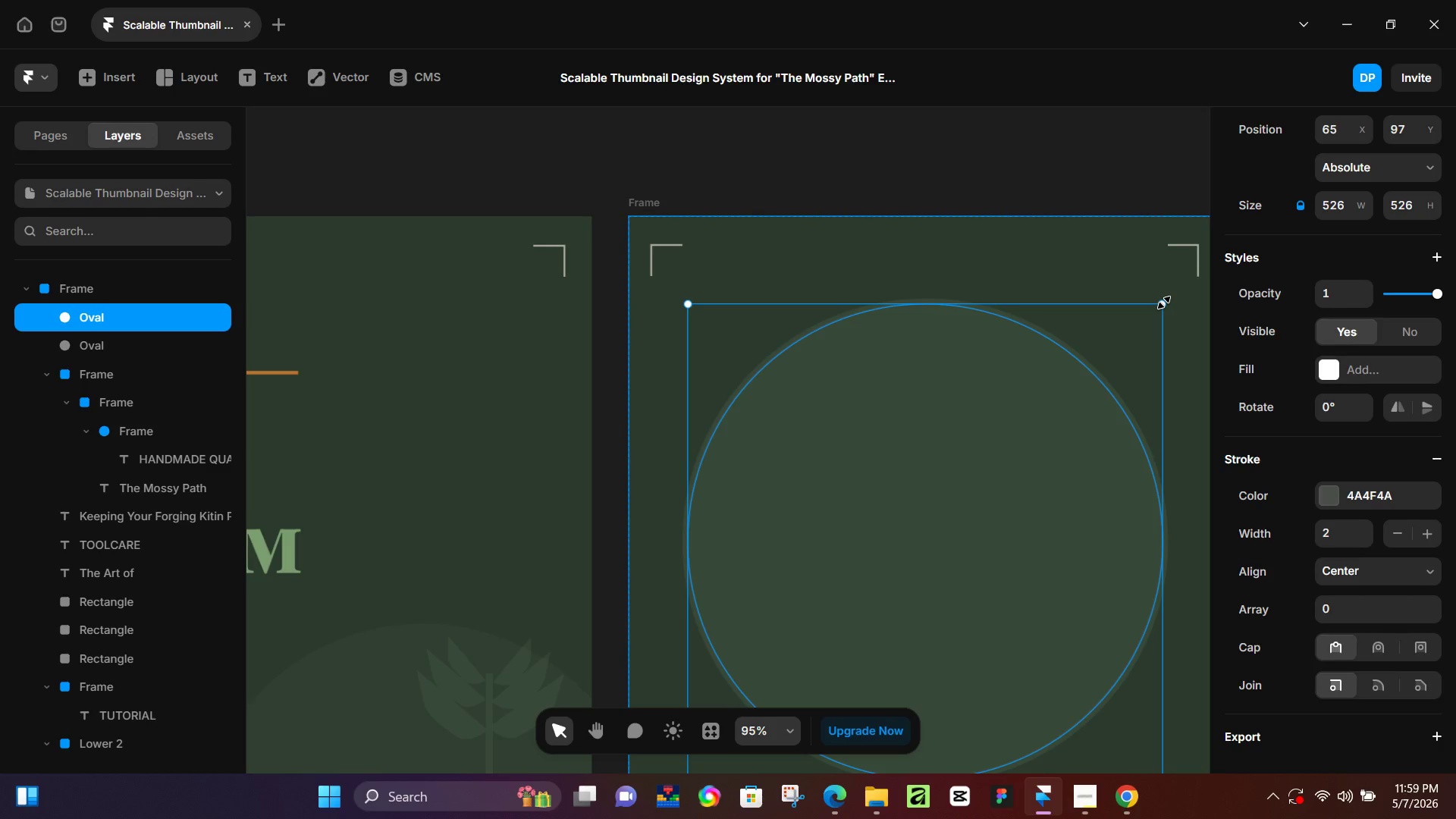 
hold_key(key=ShiftLeft, duration=1.52)
left_click_drag(start_coordinate=[1164, 303], to_coordinate=[1151, 316])
 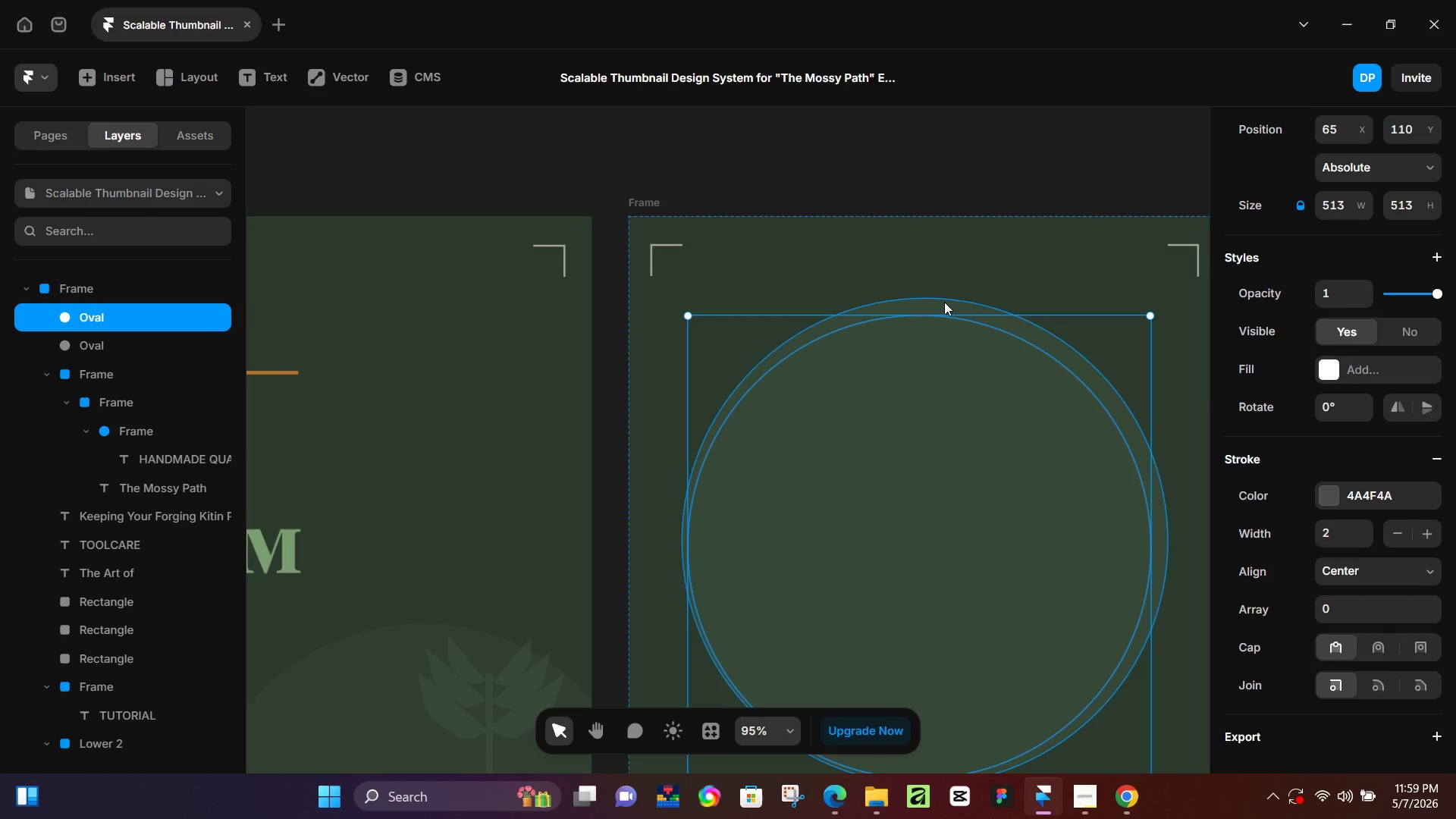 
key(Shift+ShiftLeft)
 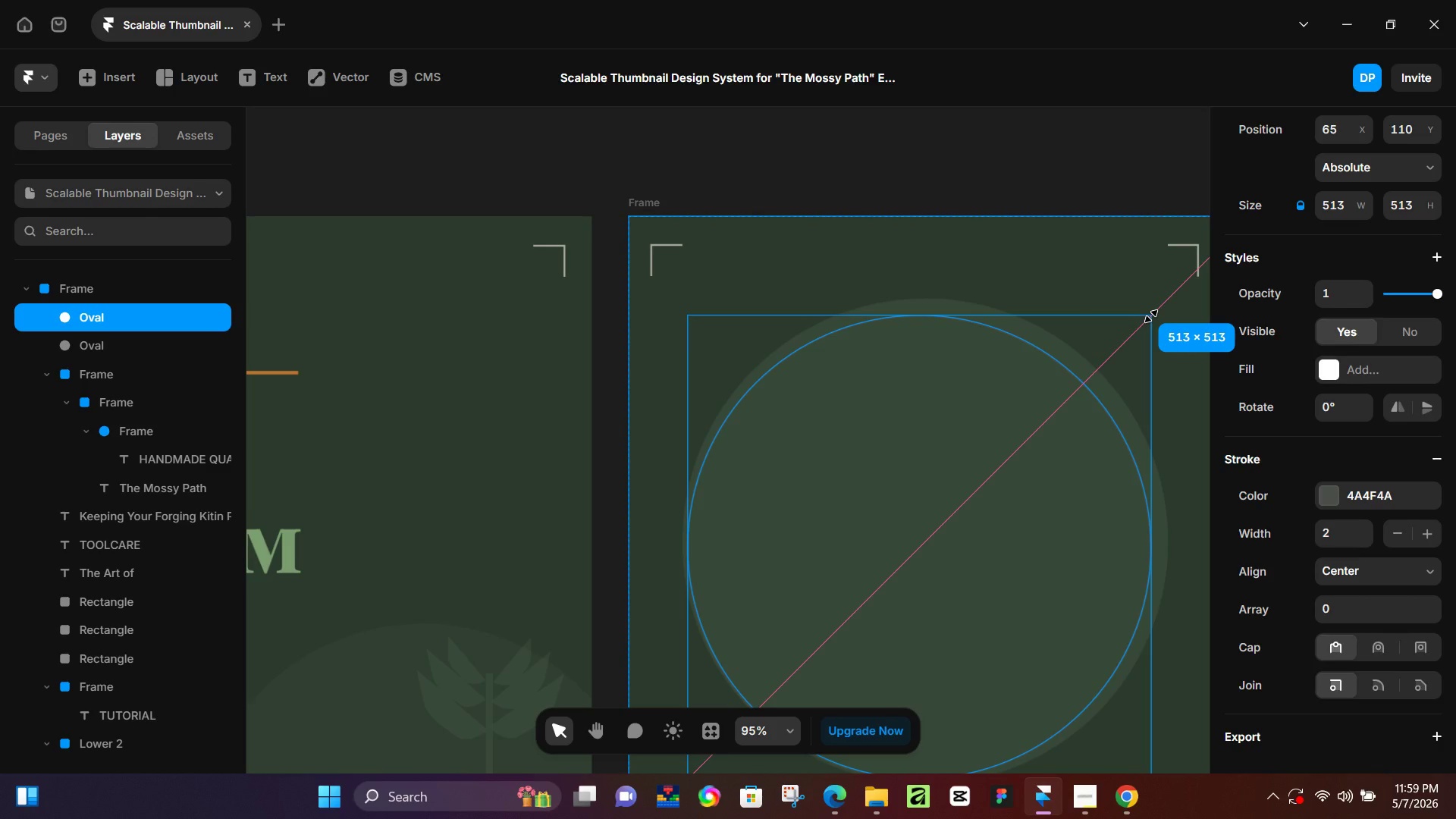 
key(Shift+ShiftLeft)
 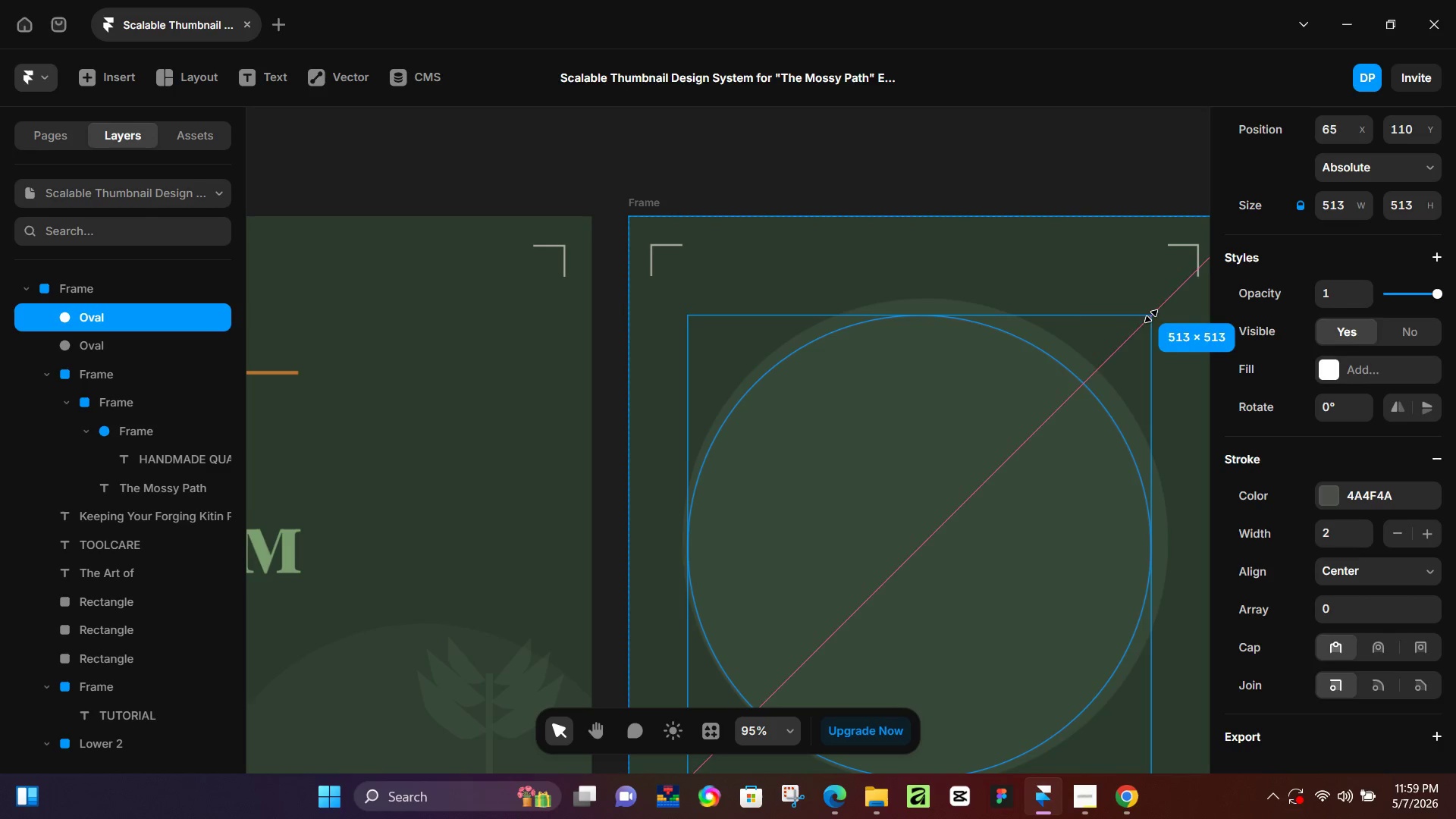 
key(Shift+ShiftLeft)
 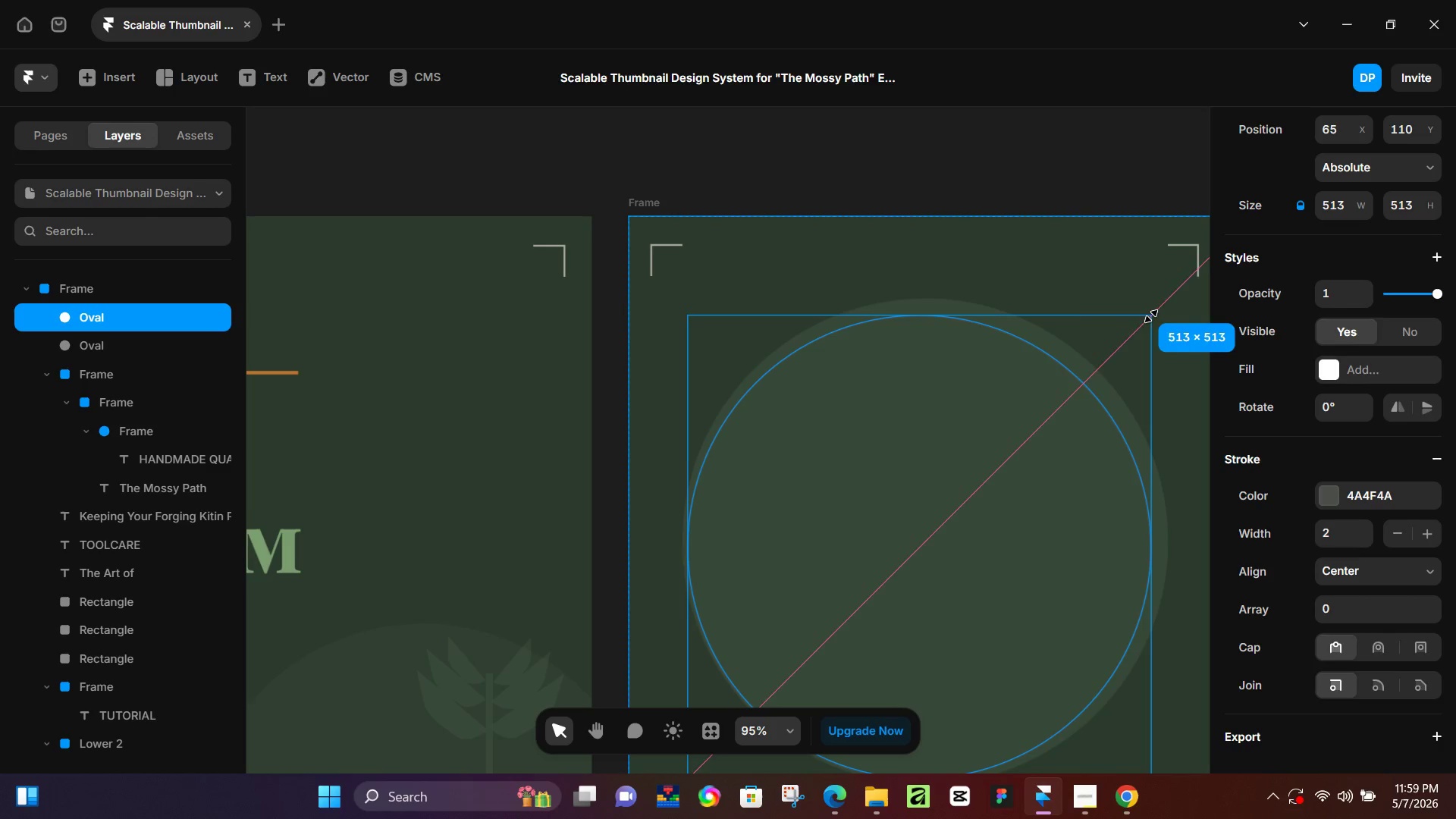 
key(Shift+ShiftLeft)
 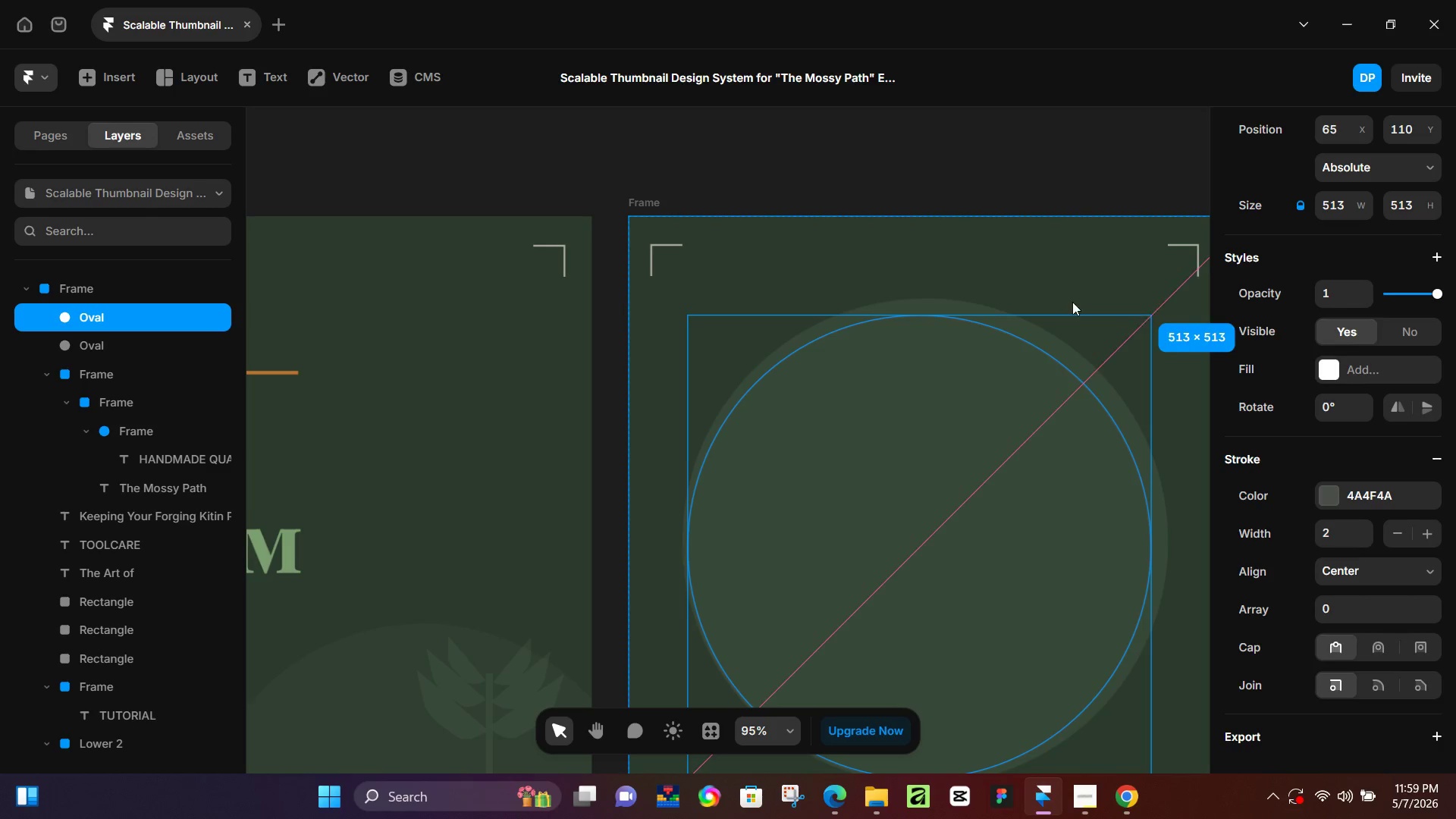 
key(Shift+ShiftLeft)
 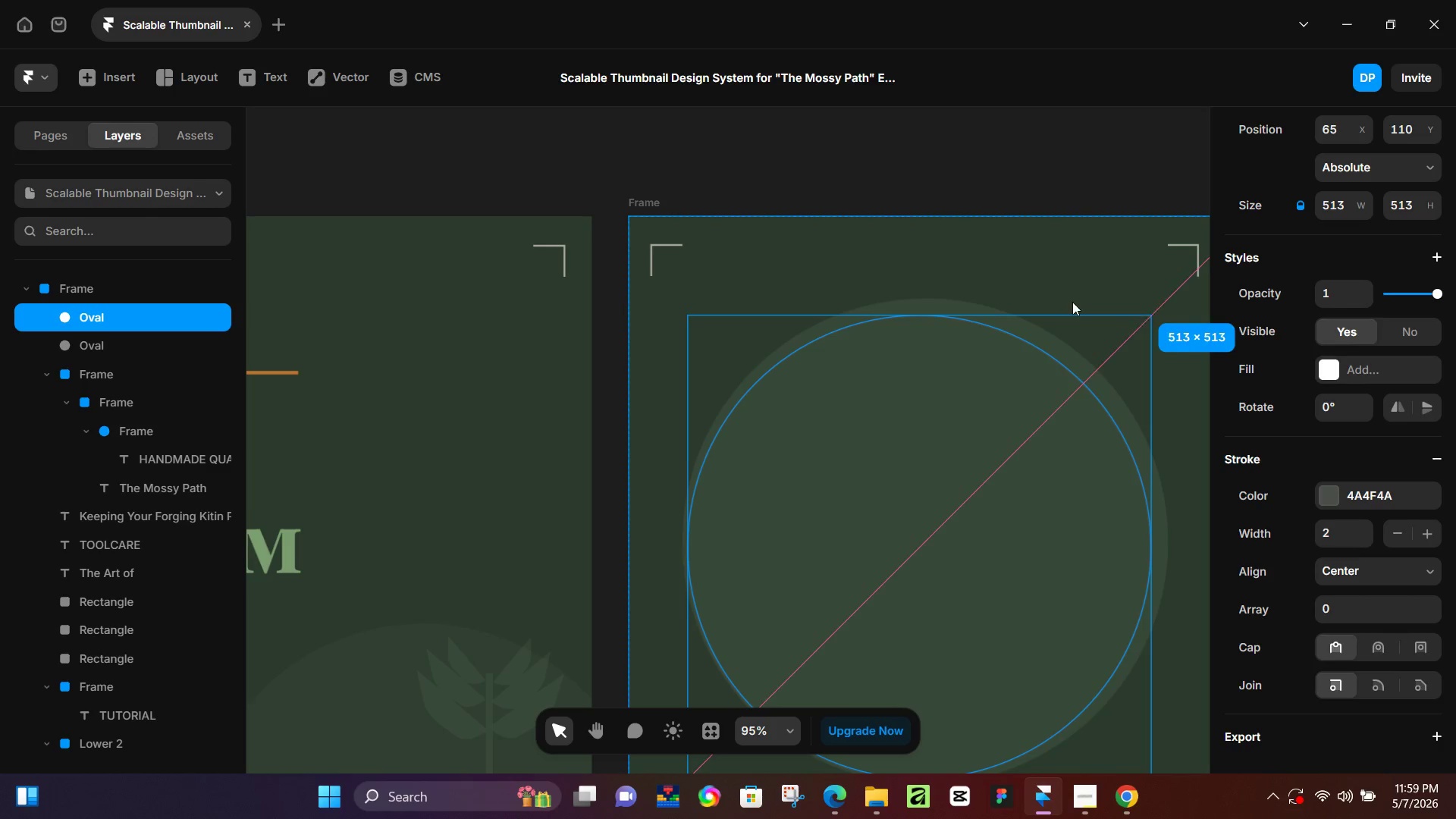 
key(Shift+ShiftLeft)
 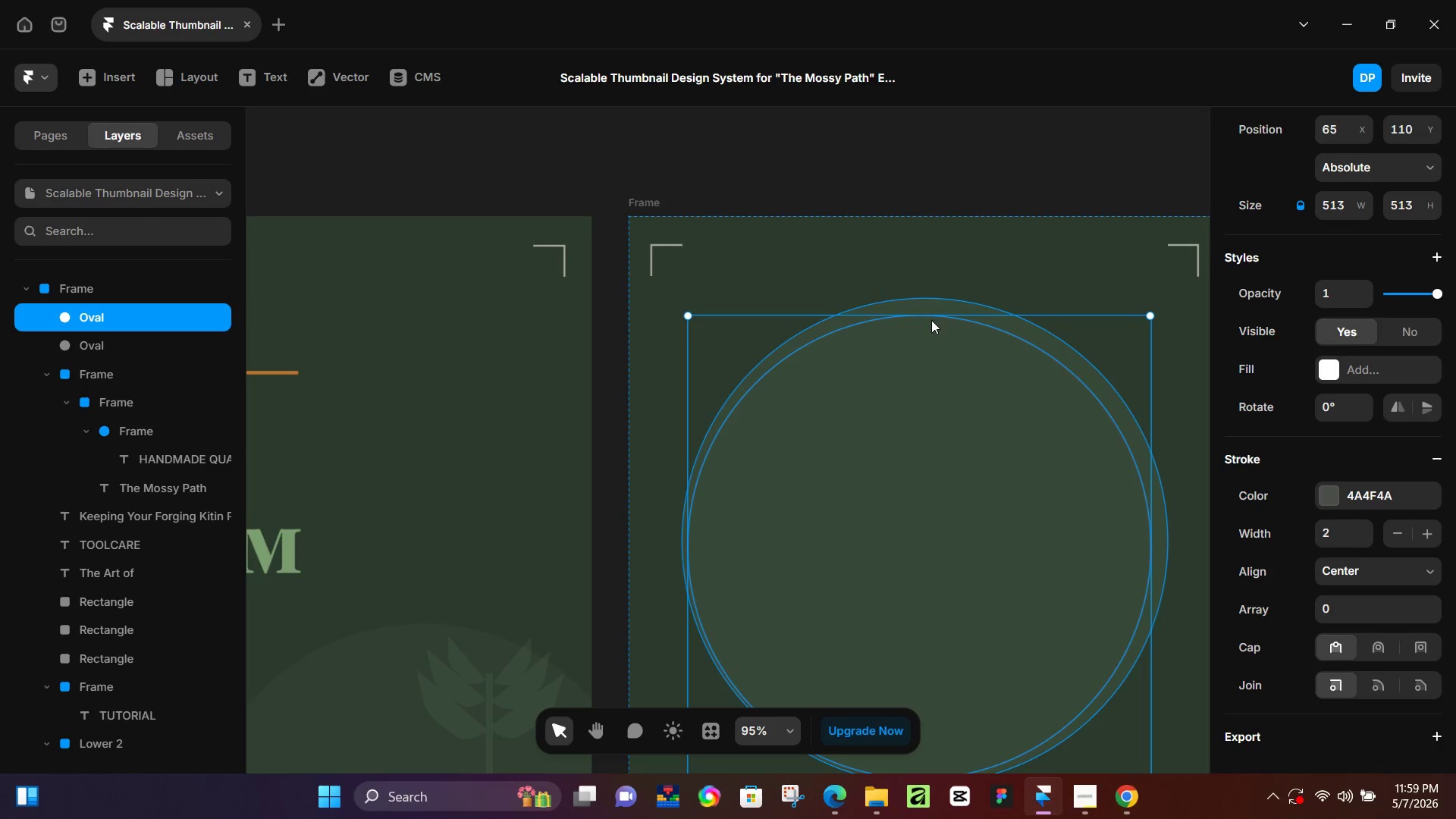 
hold_key(key=ShiftLeft, duration=0.72)
left_click([946, 303])
 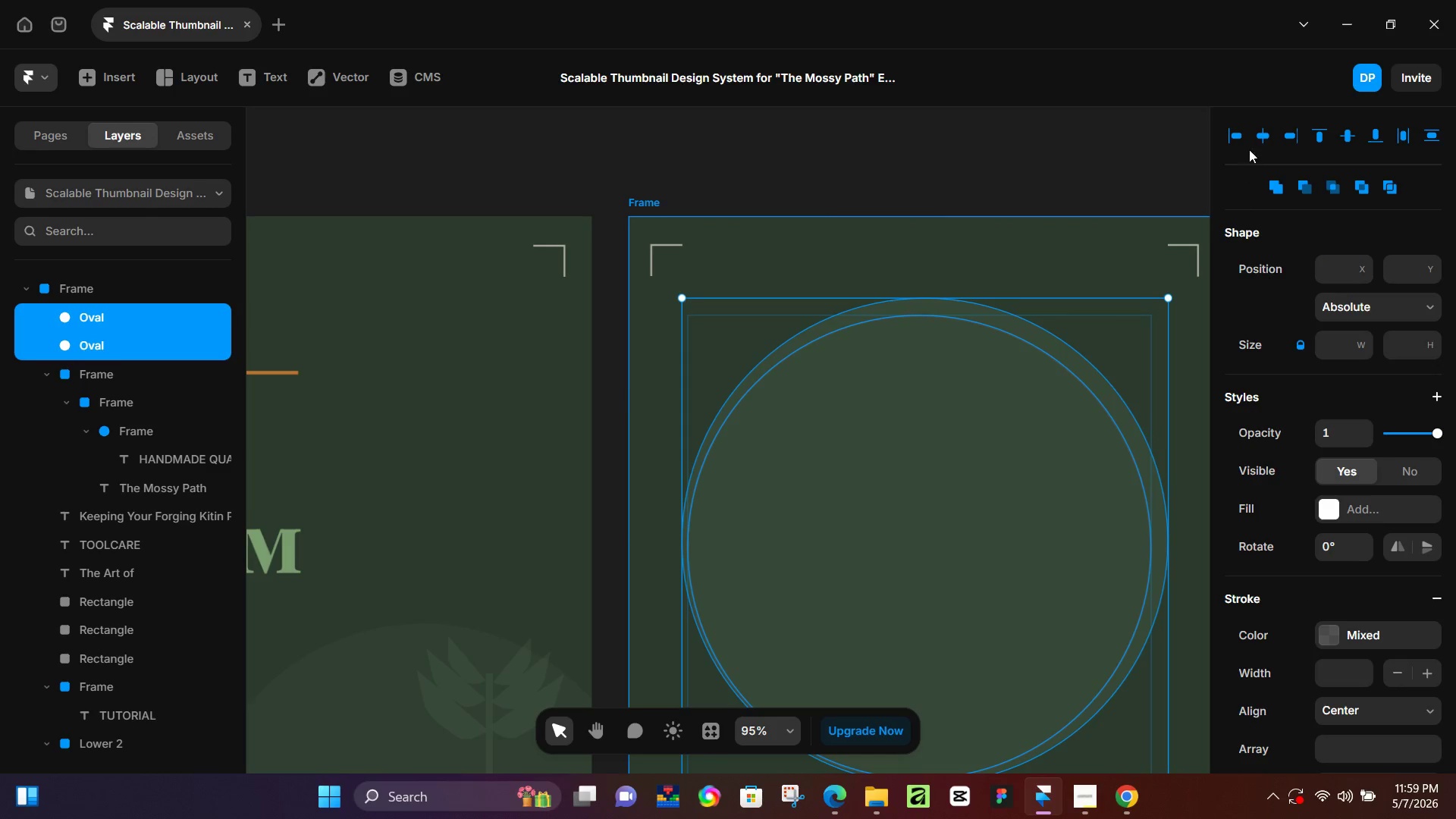 
left_click([1266, 136])
 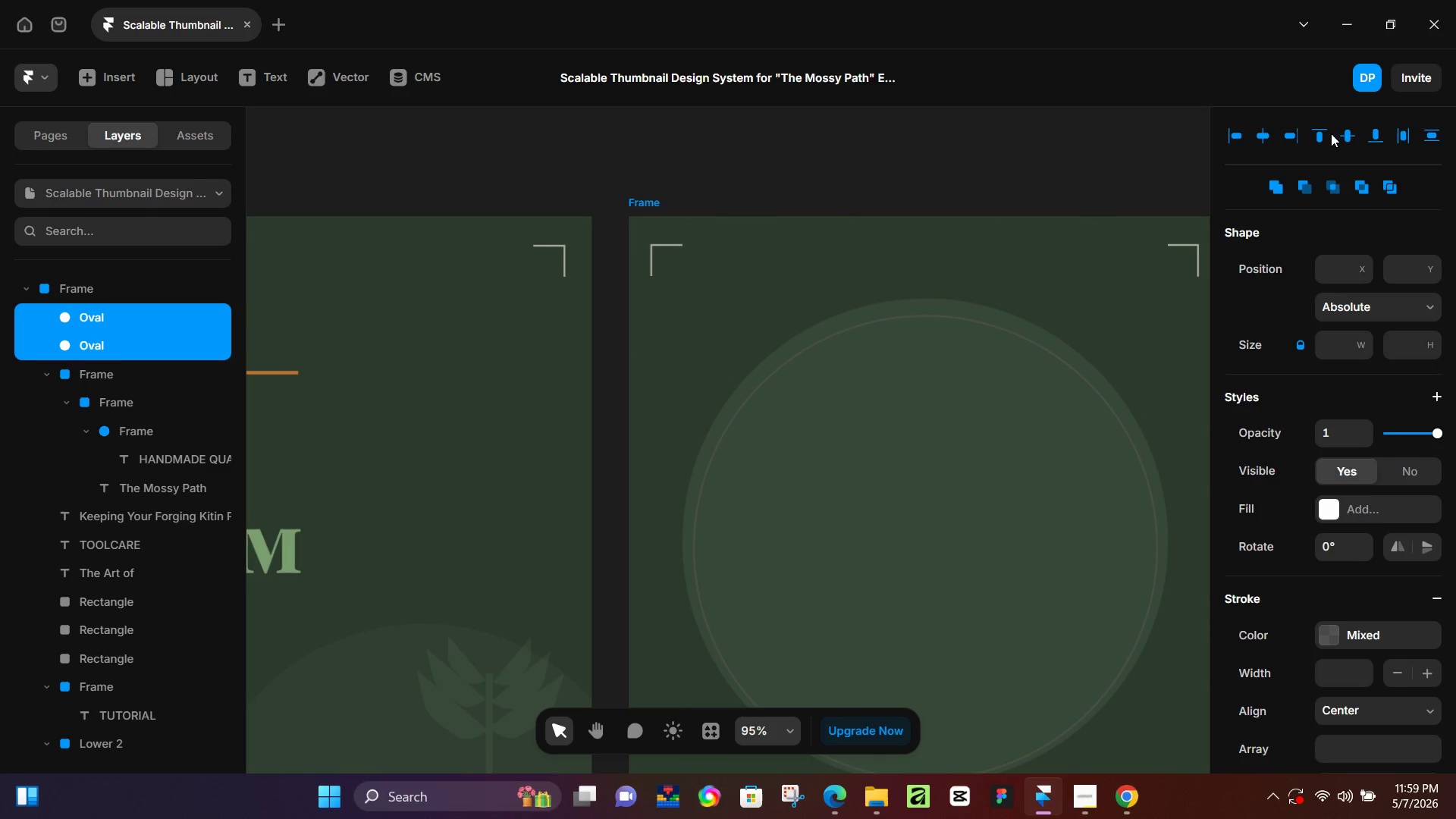 
left_click([1347, 133])
 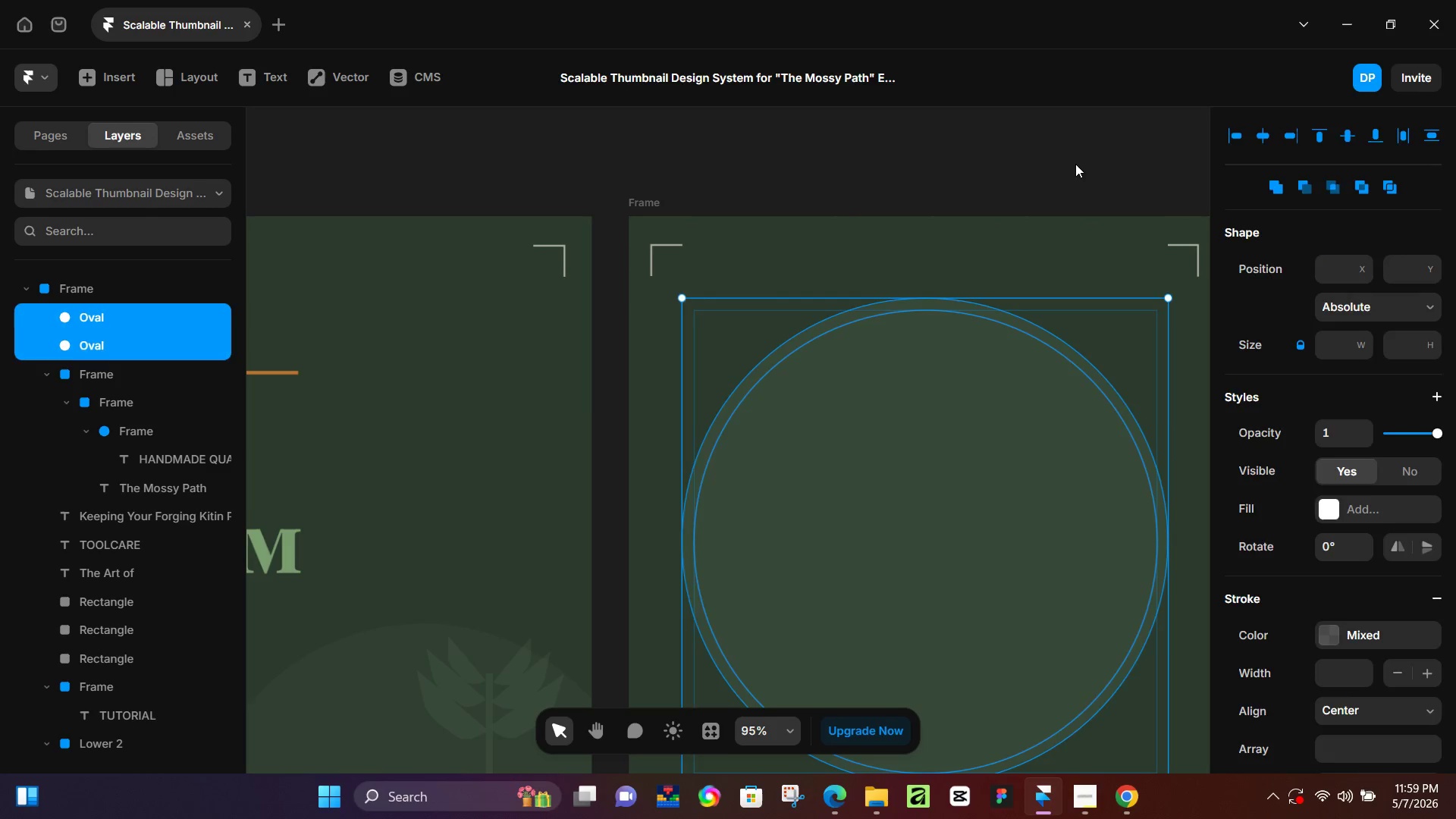 
left_click([1075, 158])
 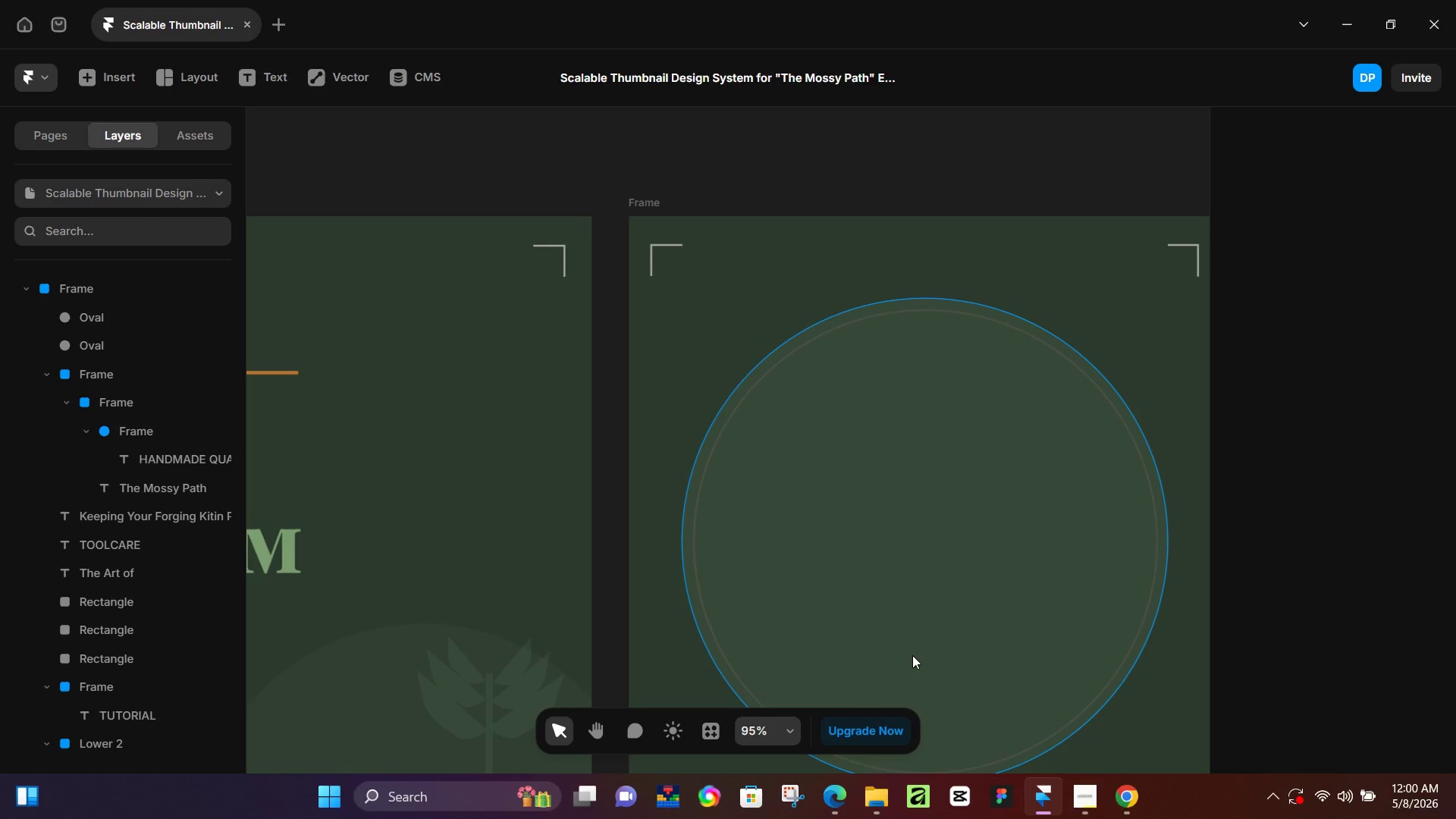 
wait(55.5)
 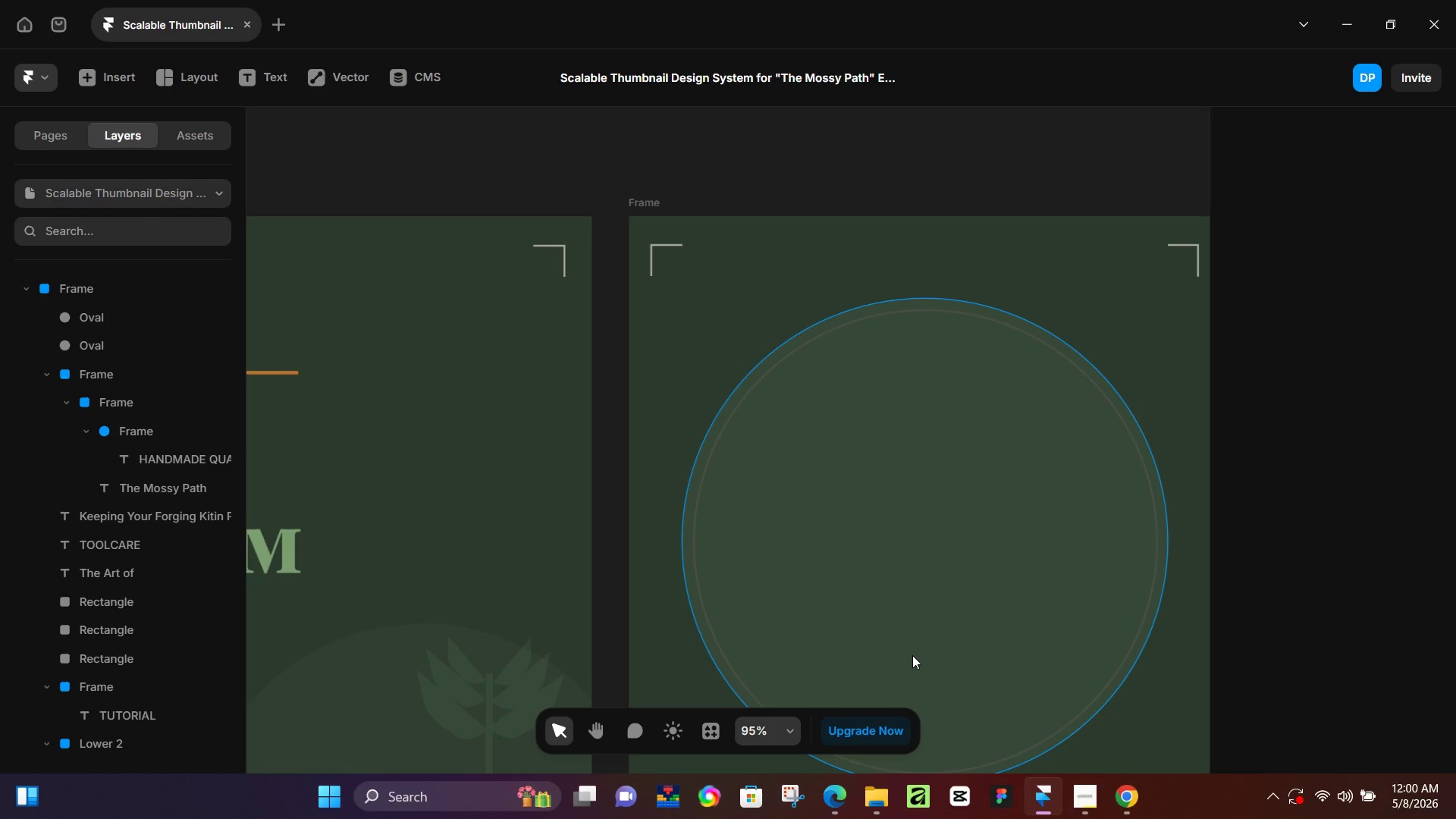 
hold_key(key=Space, duration=0.75)
 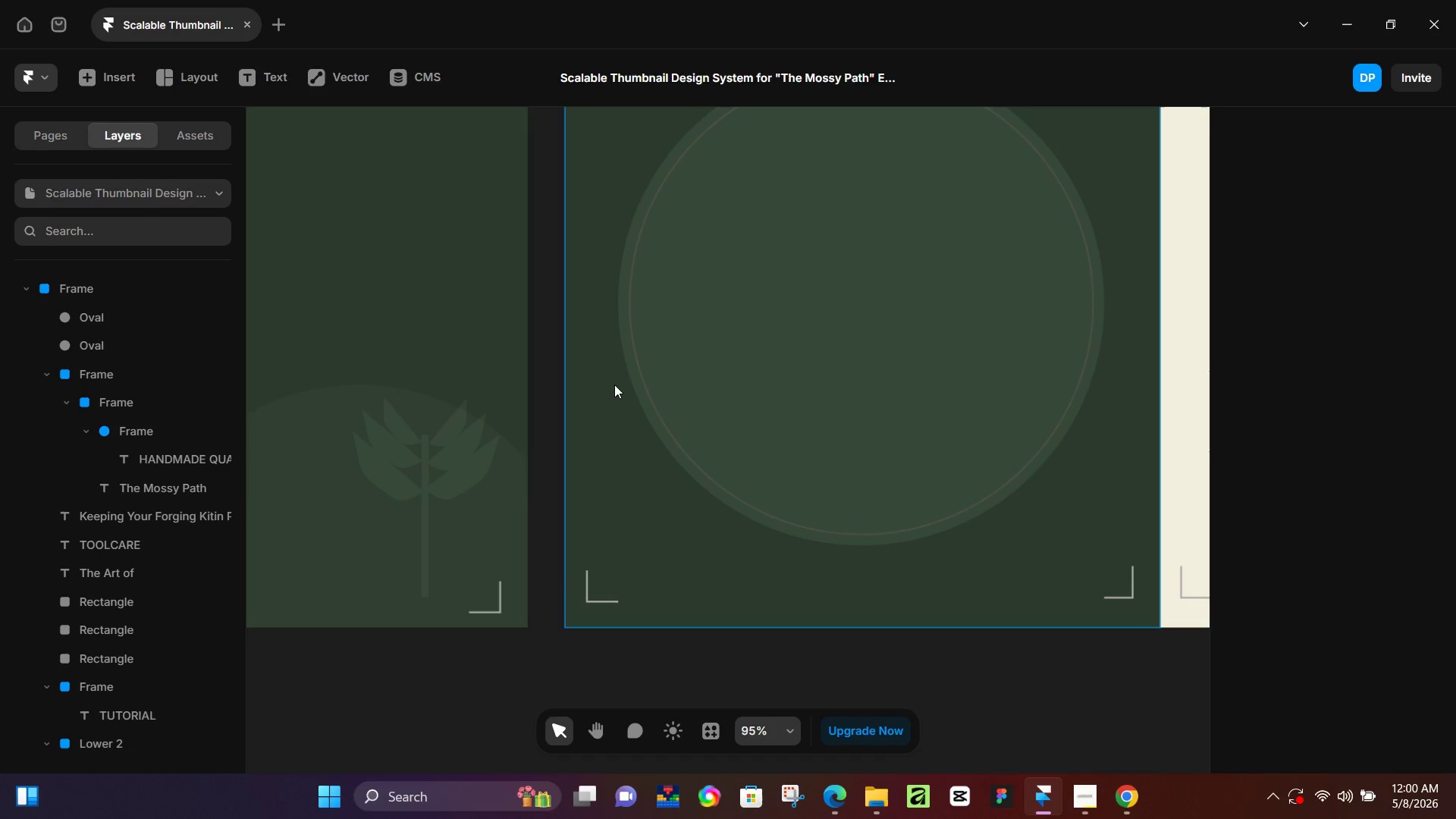 
left_click_drag(start_coordinate=[463, 508], to_coordinate=[398, 269])
 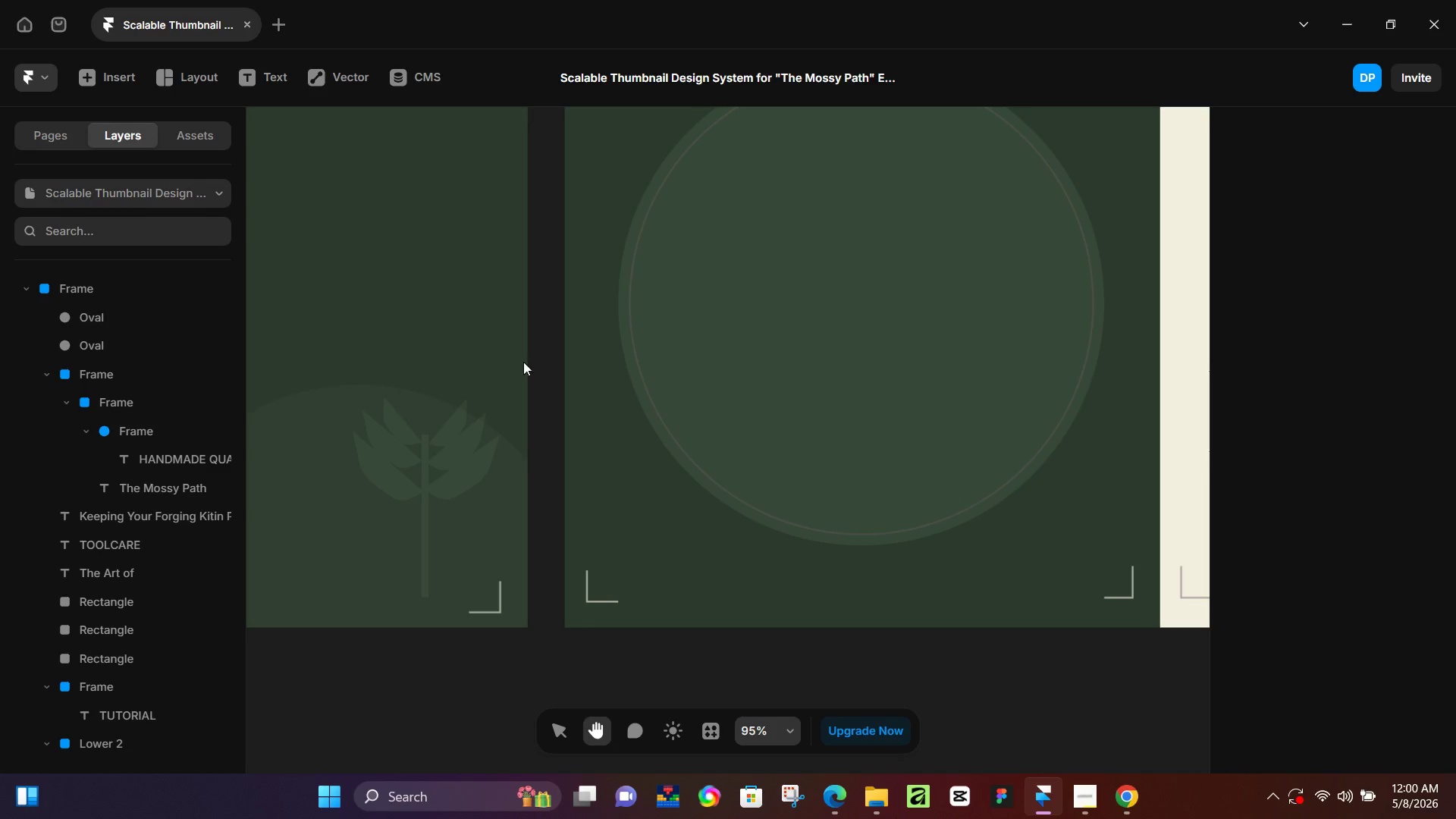 
hold_key(key=Space, duration=8.31)
 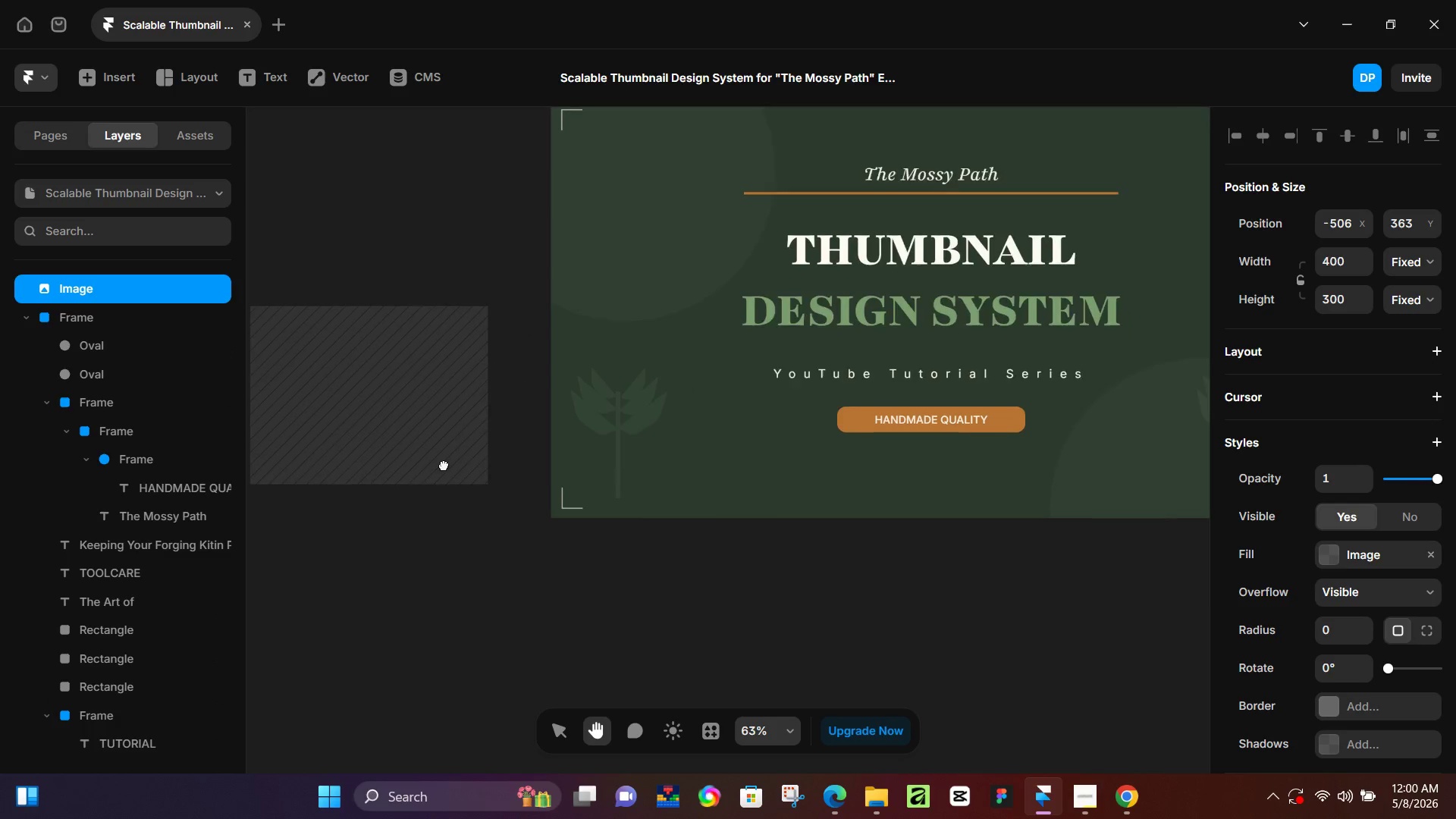 
left_click([115, 67])
 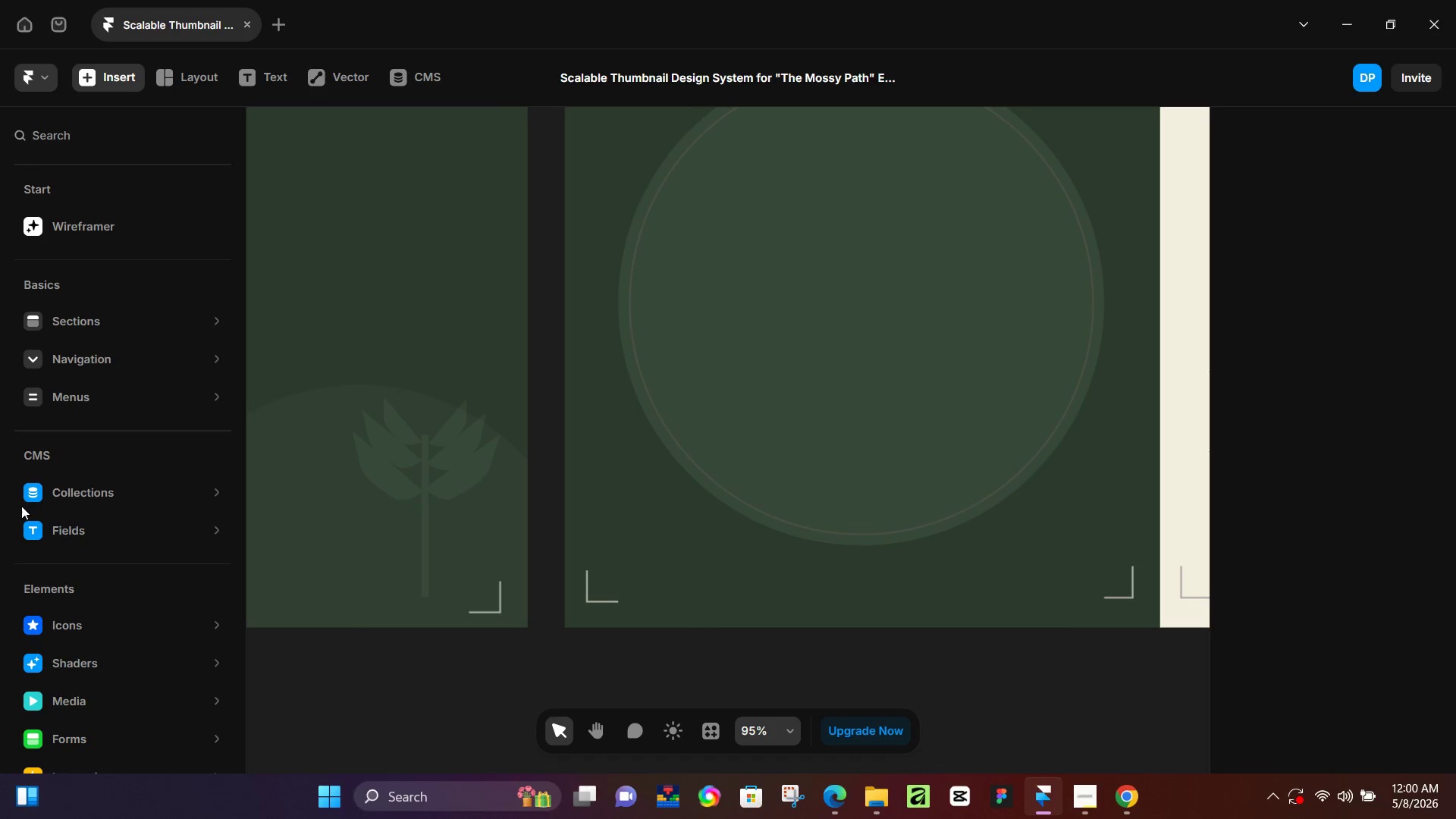 
scroll: coordinate [61, 516], scroll_direction: down, amount: 6.0
 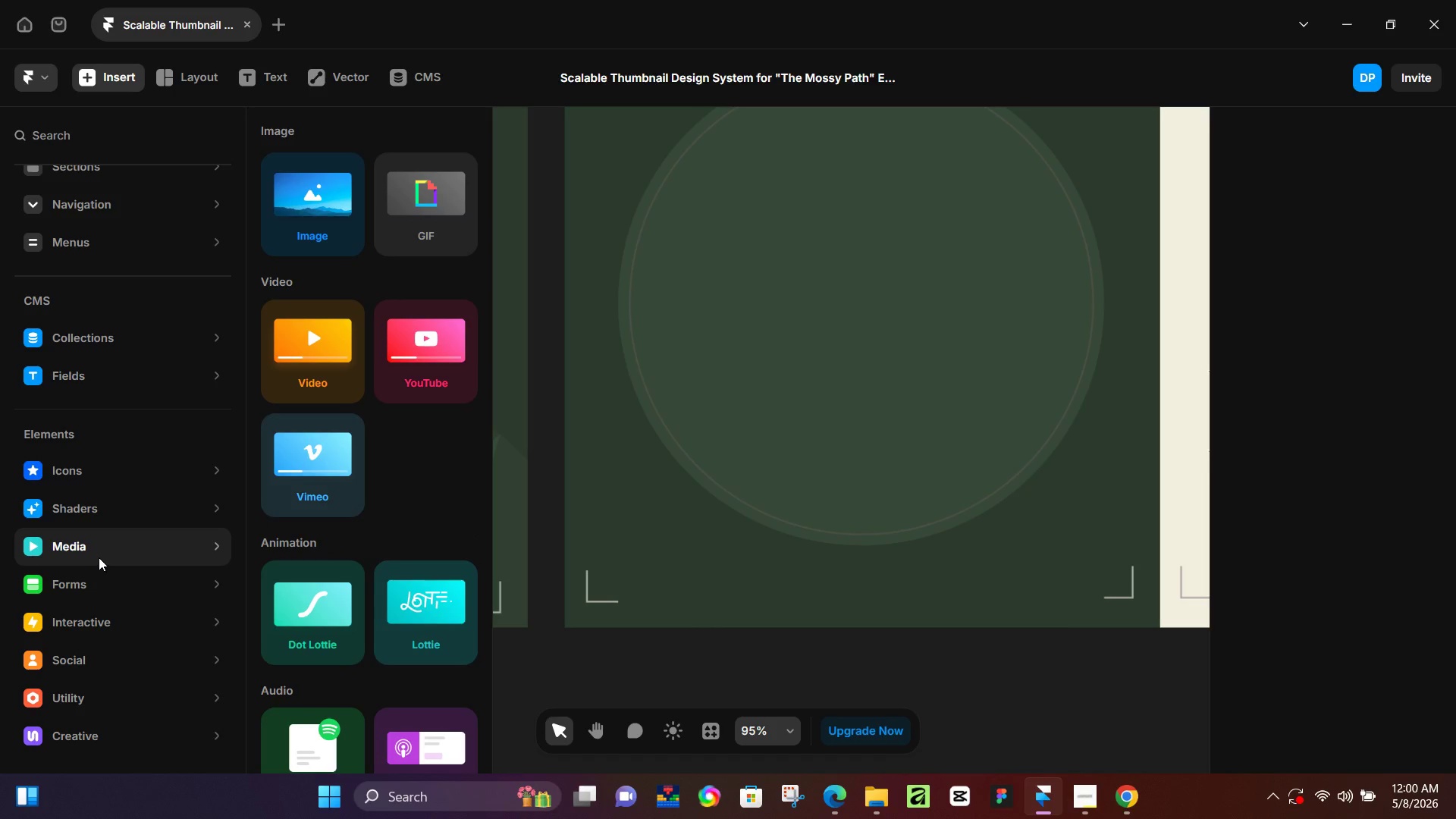 
left_click([338, 234])
 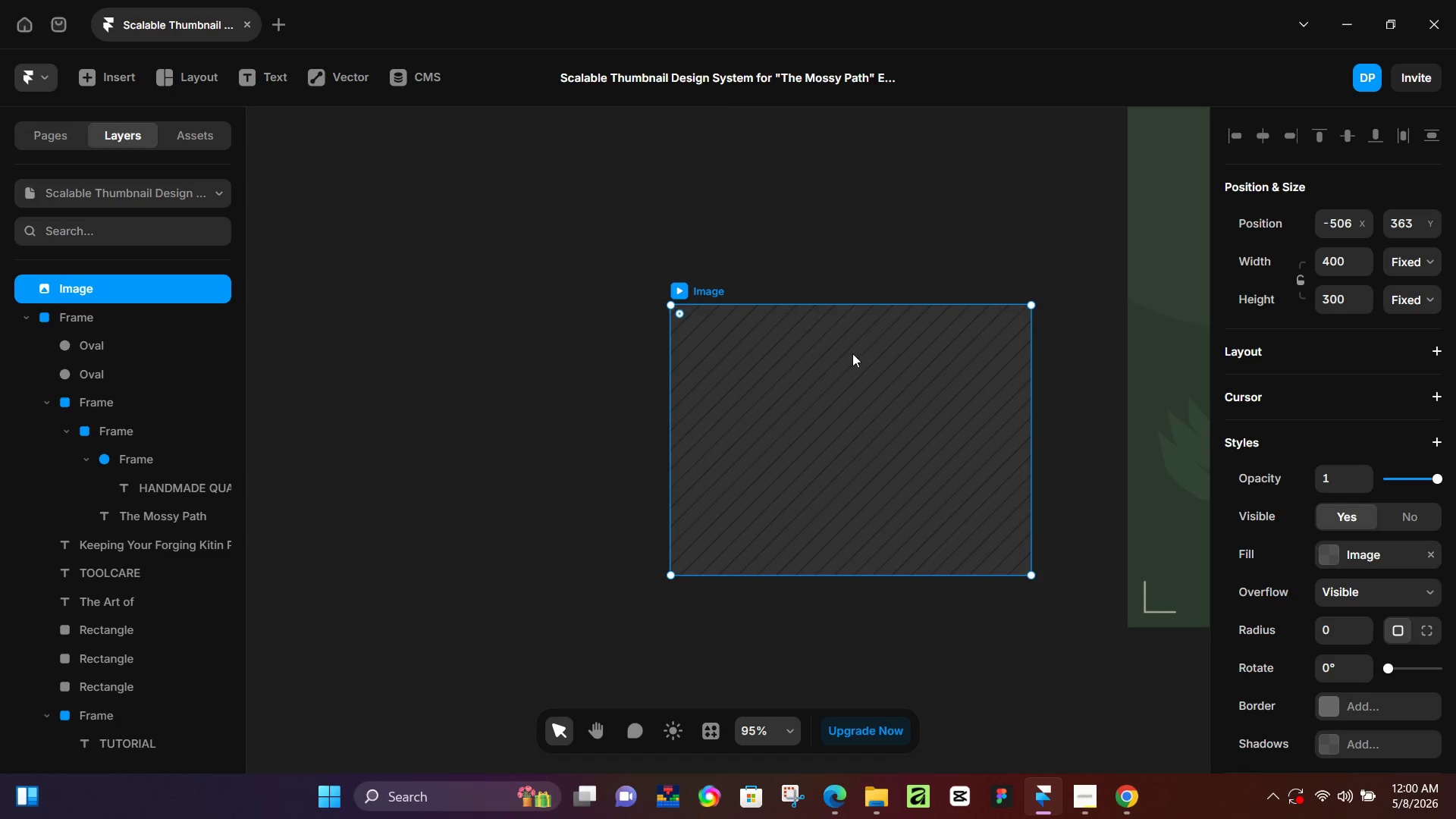 
hold_key(key=ControlLeft, duration=0.36)
 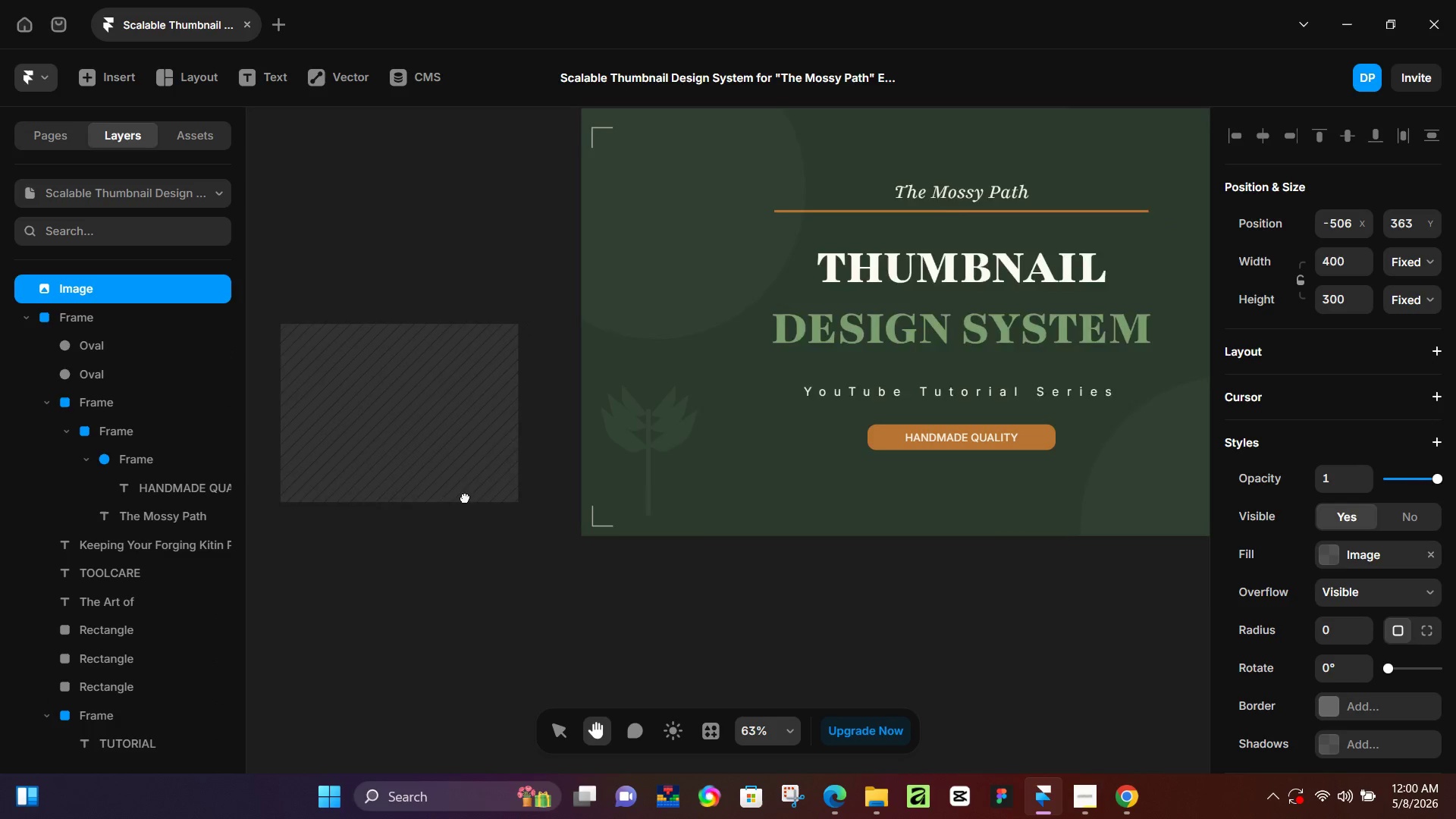 
hold_key(key=Space, duration=0.56)
 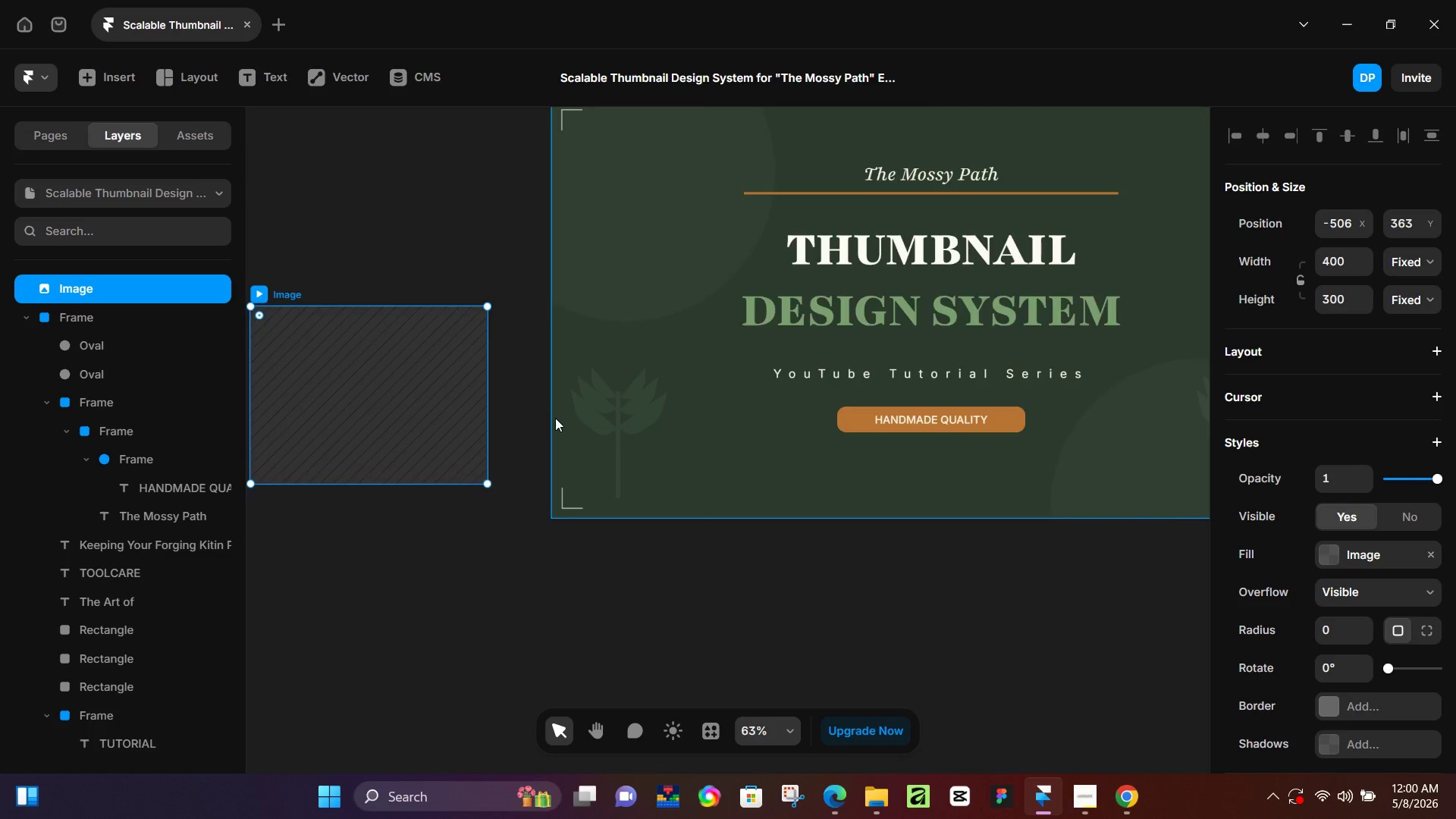 
left_click_drag(start_coordinate=[976, 550], to_coordinate=[462, 496])
 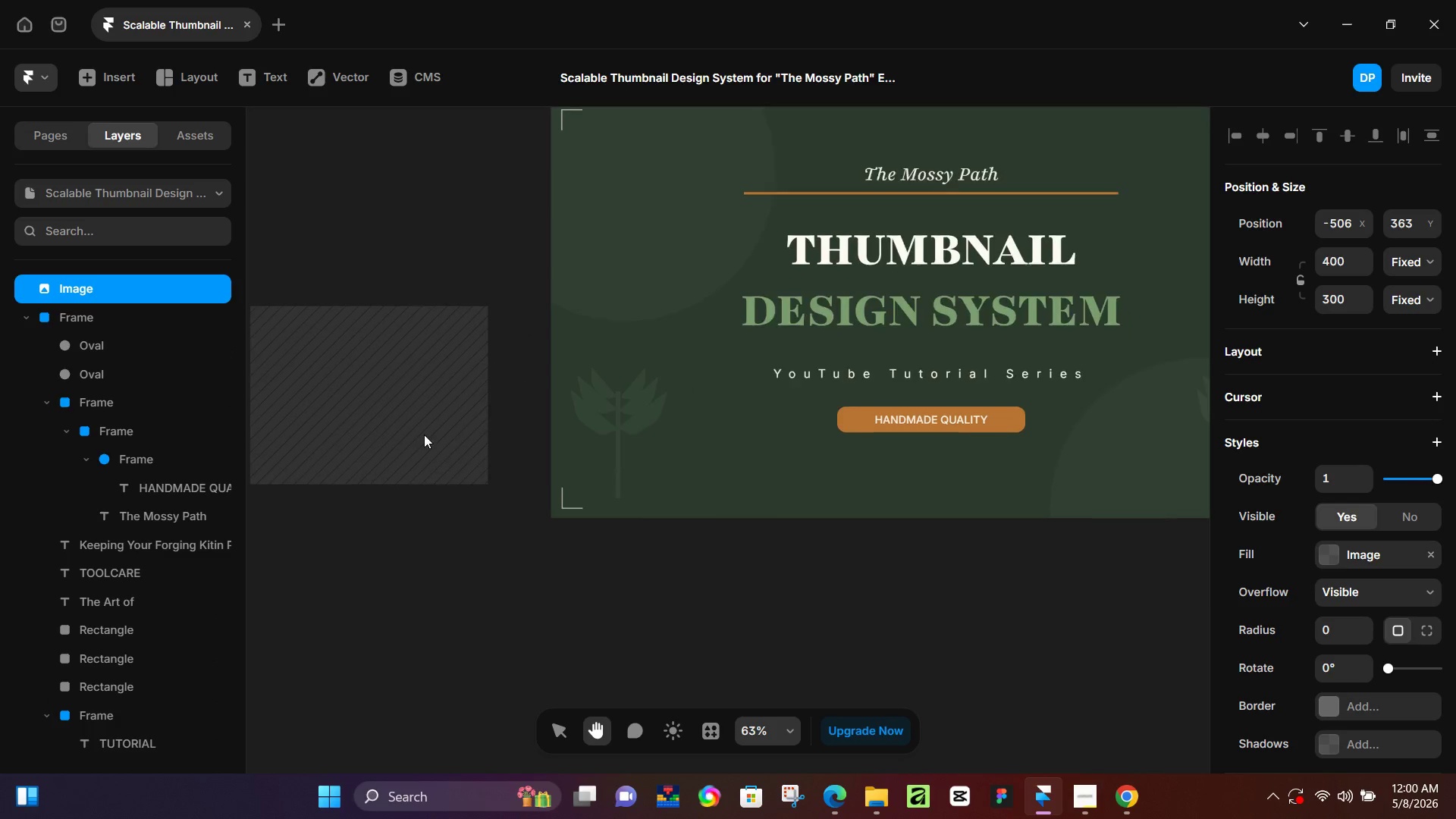 
scroll: coordinate [941, 463], scroll_direction: down, amount: 4.0
 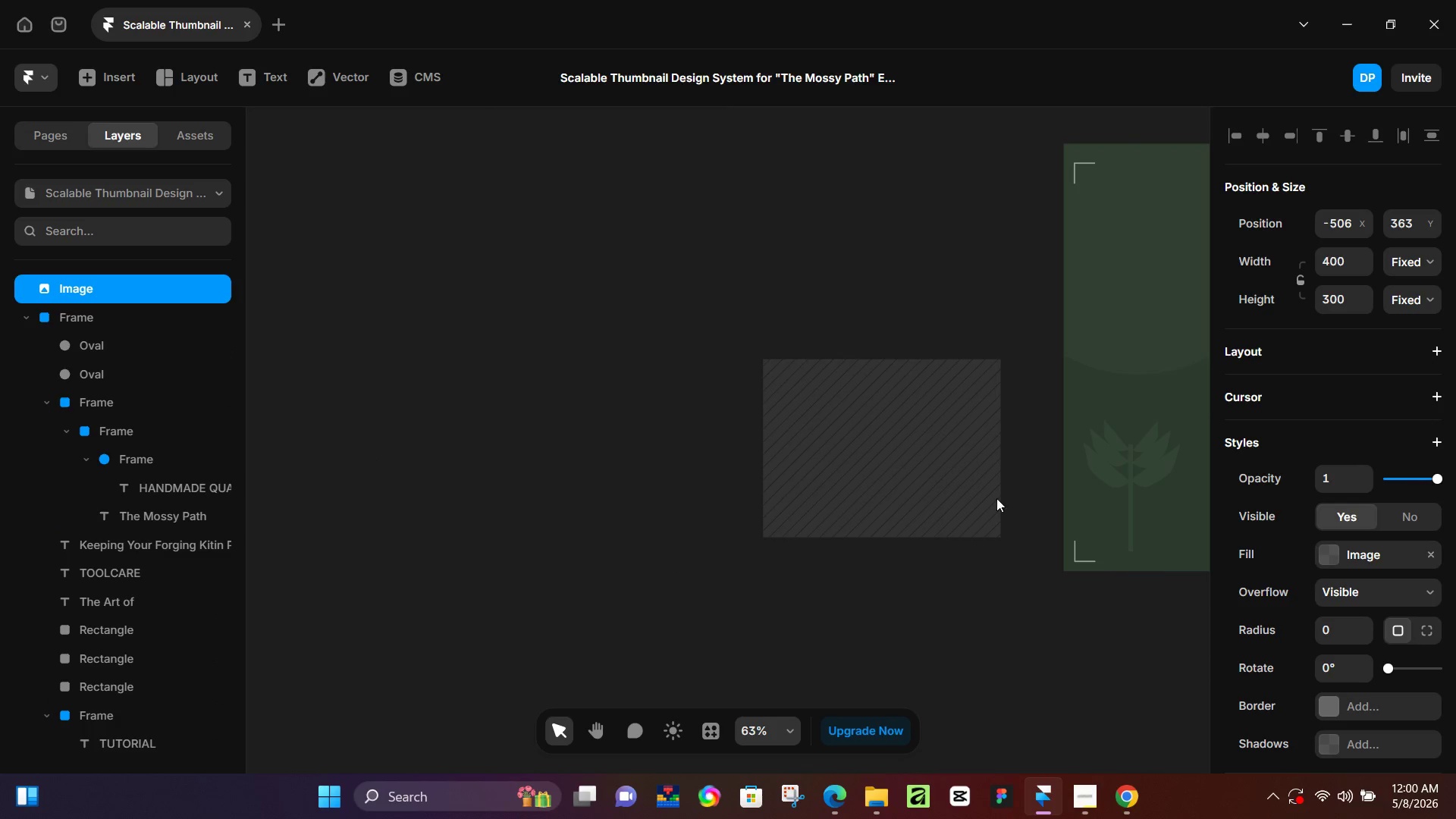 
hold_key(key=Space, duration=3.17)
 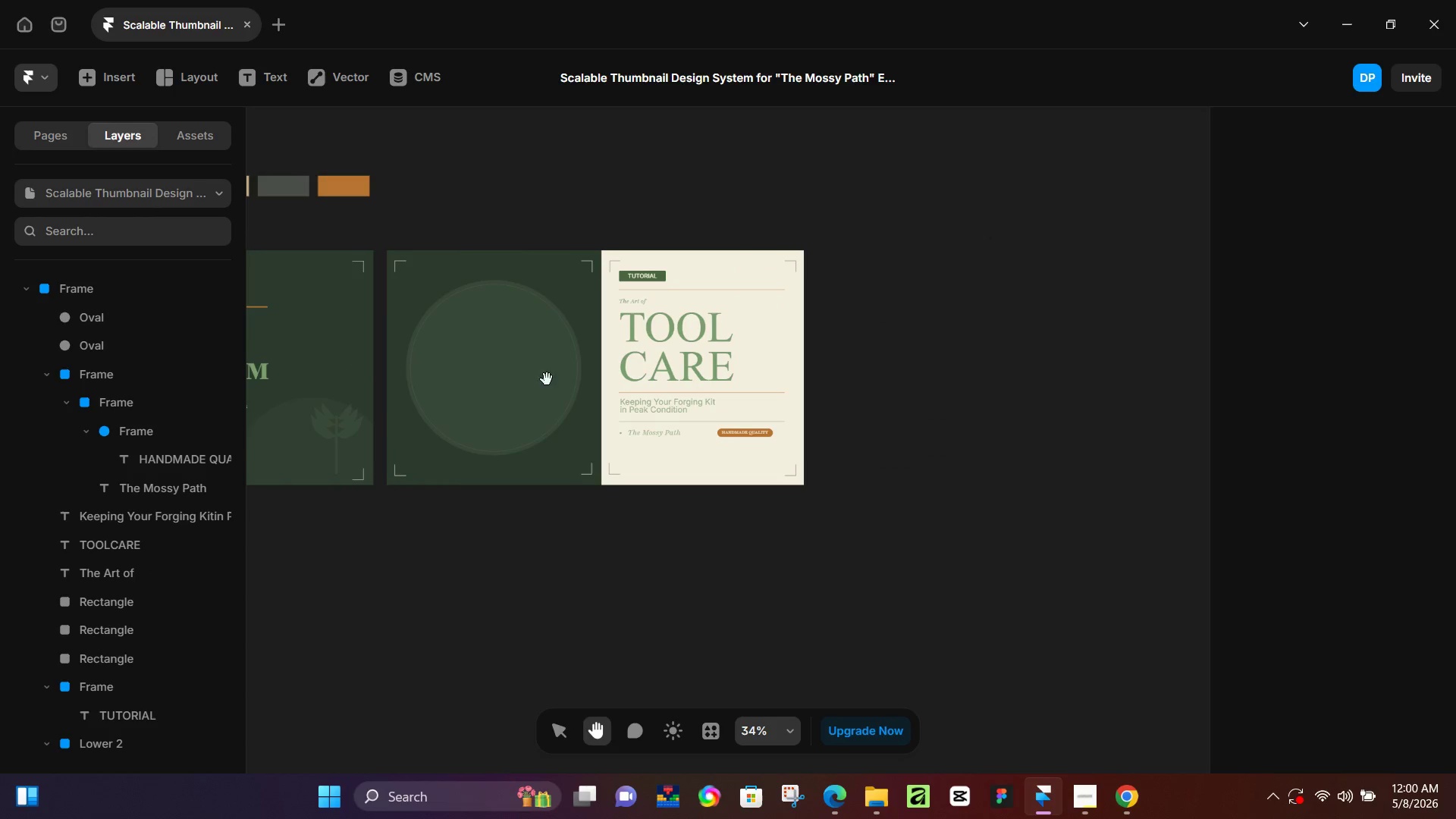 
key(Control+ControlLeft)
 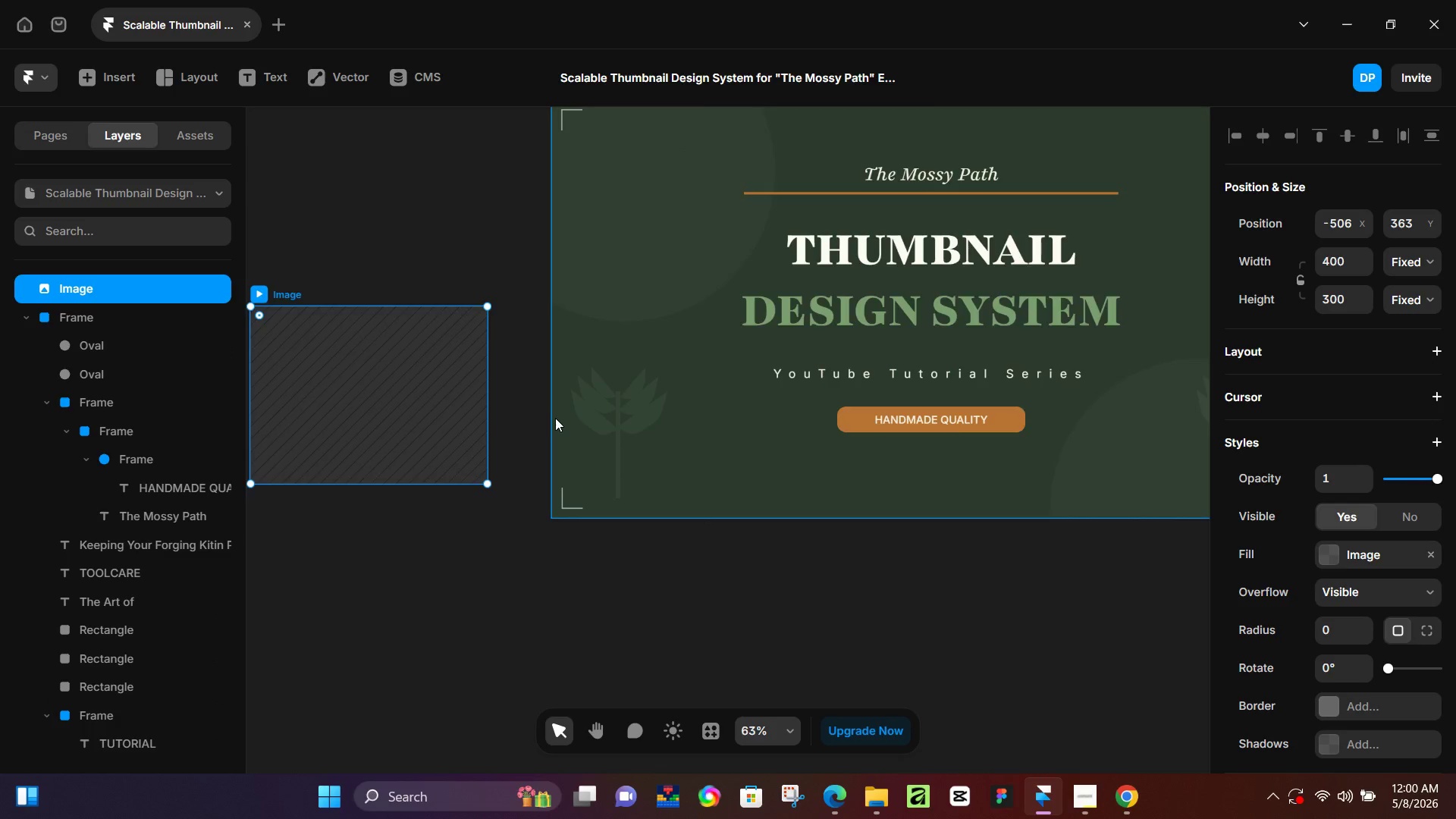 
scroll: coordinate [555, 418], scroll_direction: down, amount: 5.0
 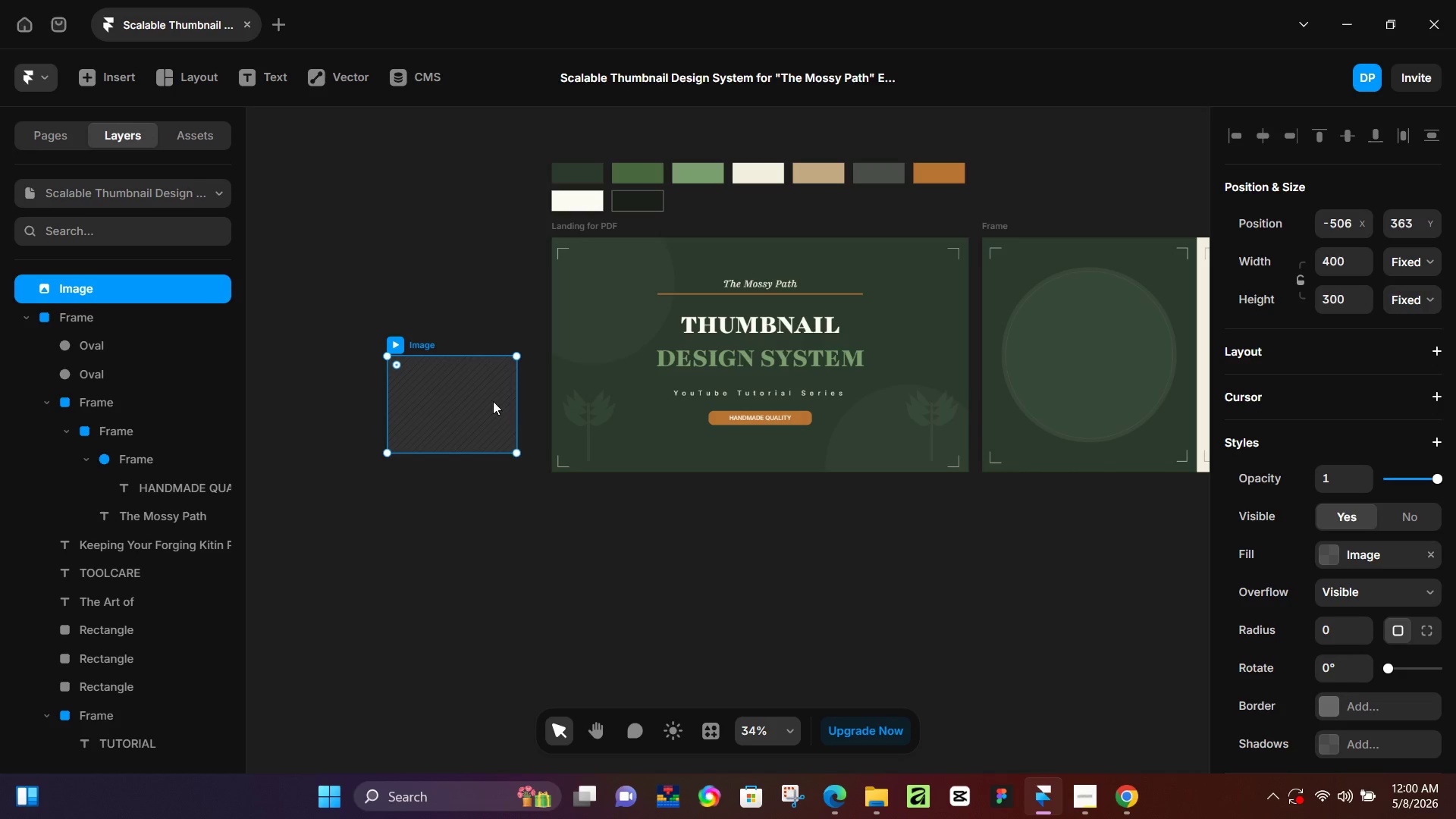 
left_click_drag(start_coordinate=[483, 398], to_coordinate=[423, 416])
 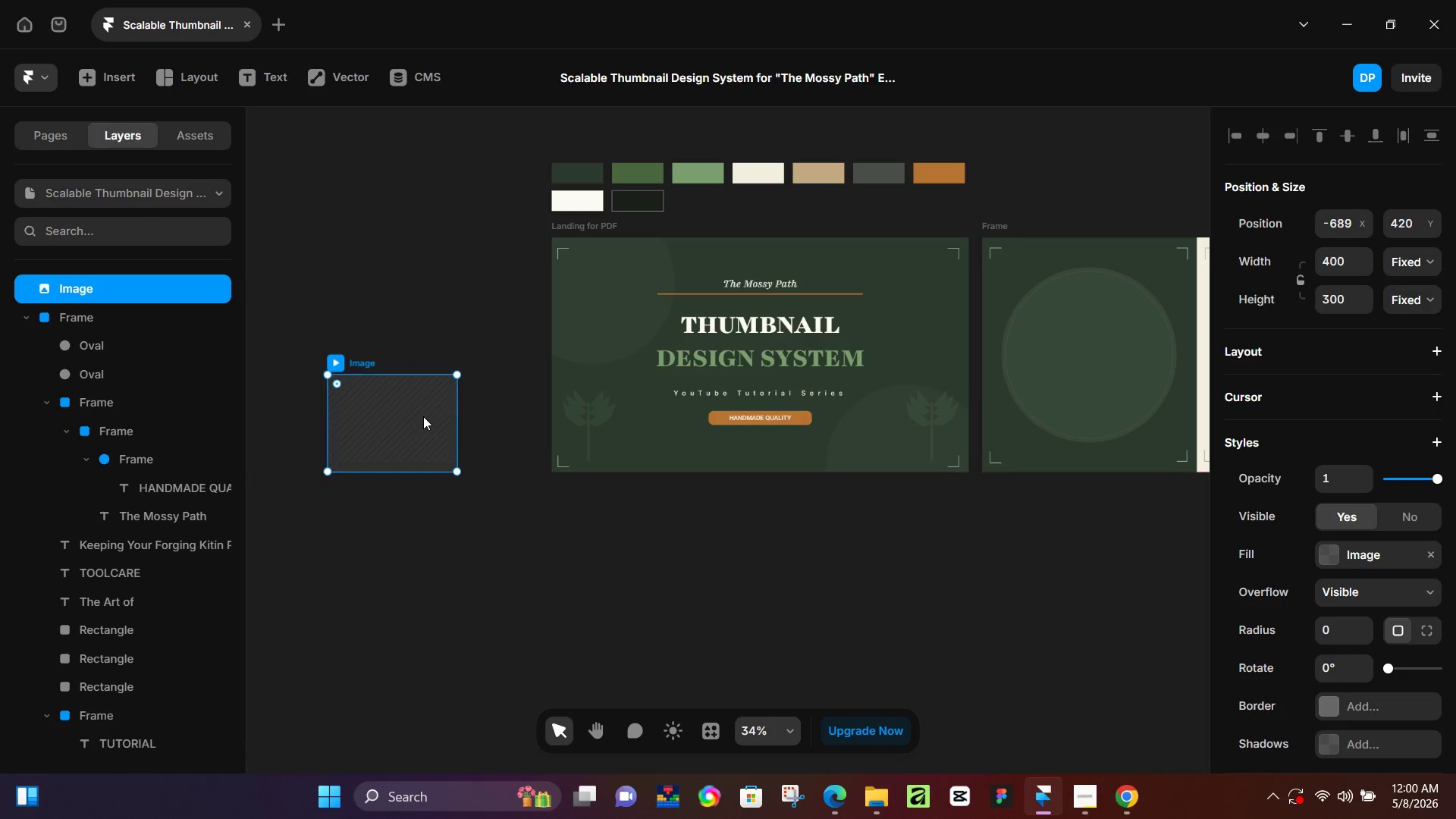 
key(Control+X)
 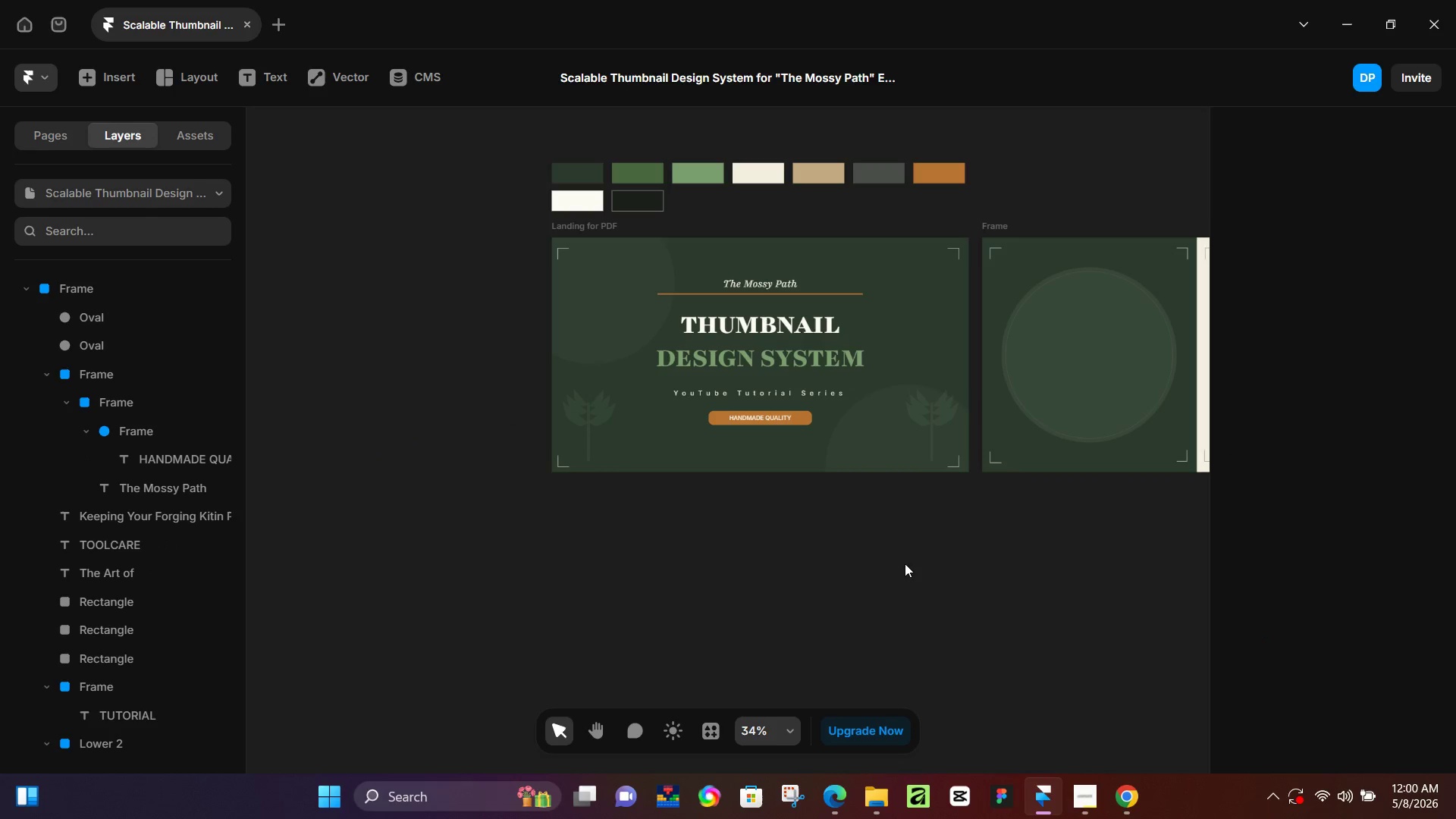 
hold_key(key=Space, duration=0.53)
 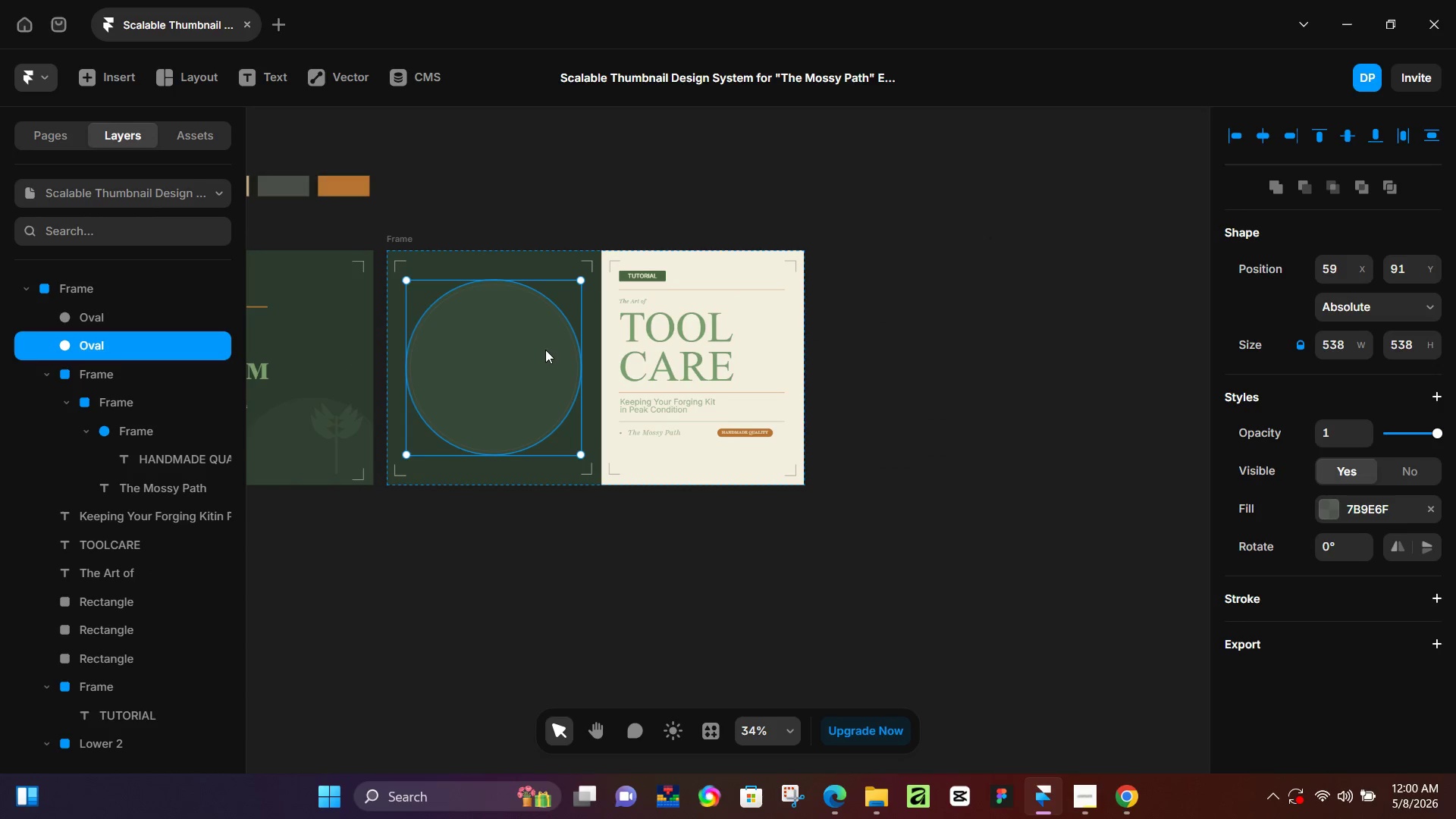 
left_click_drag(start_coordinate=[924, 563], to_coordinate=[328, 576])
 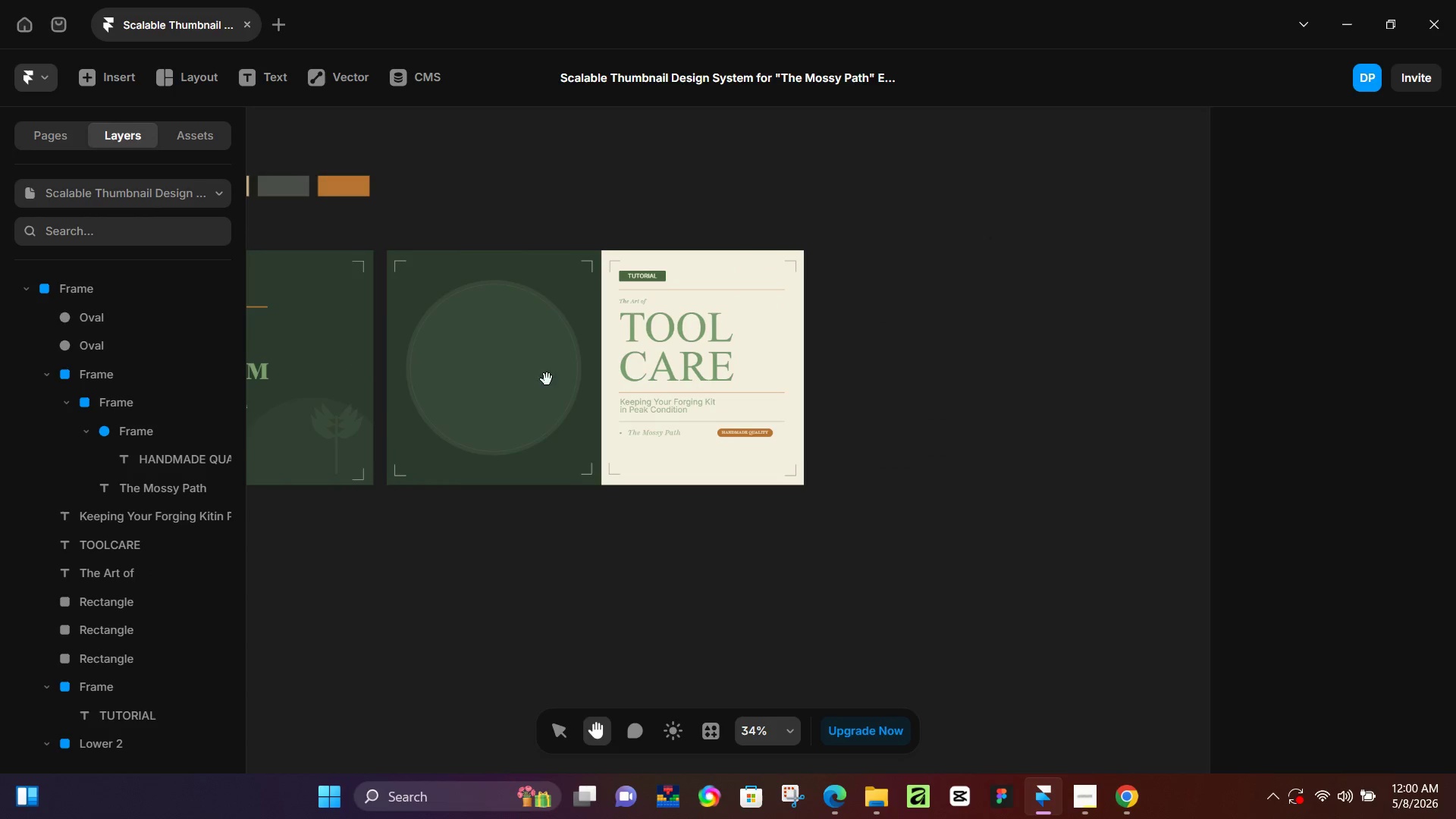 
left_click([546, 350])
 